 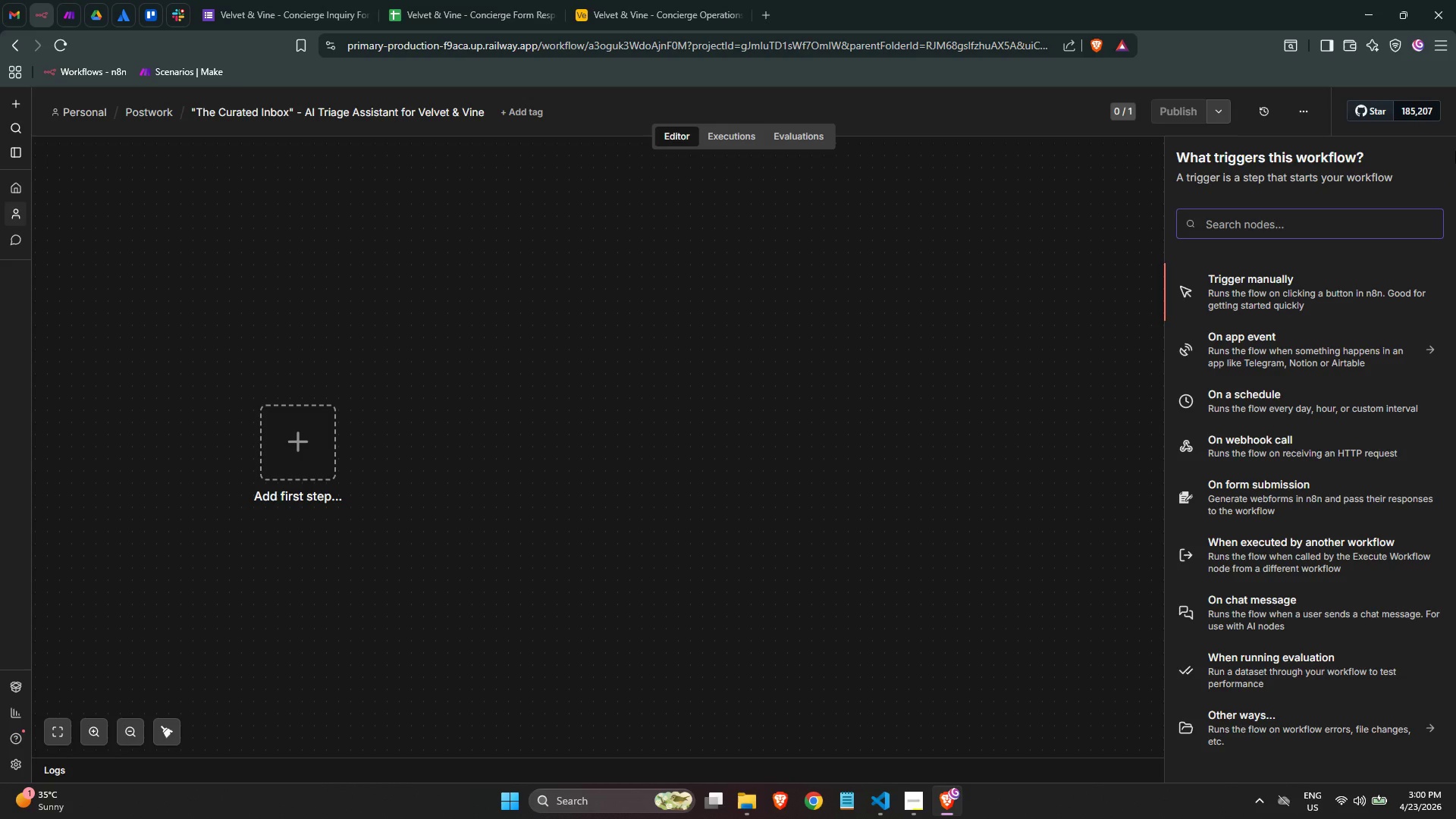 
type(google sheeet)
key(Backspace)
key(Backspace)
 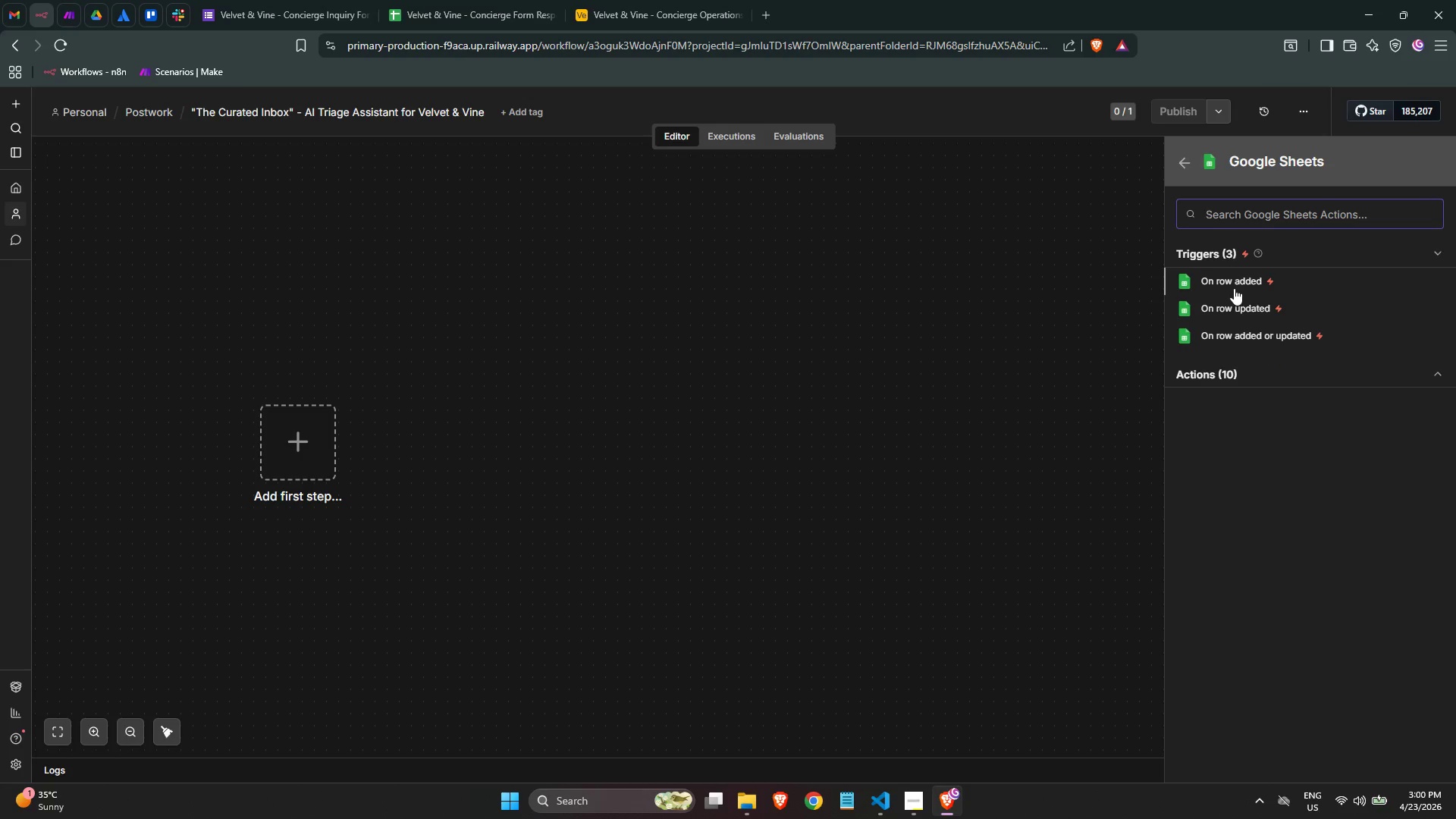 
left_click([1233, 286])
 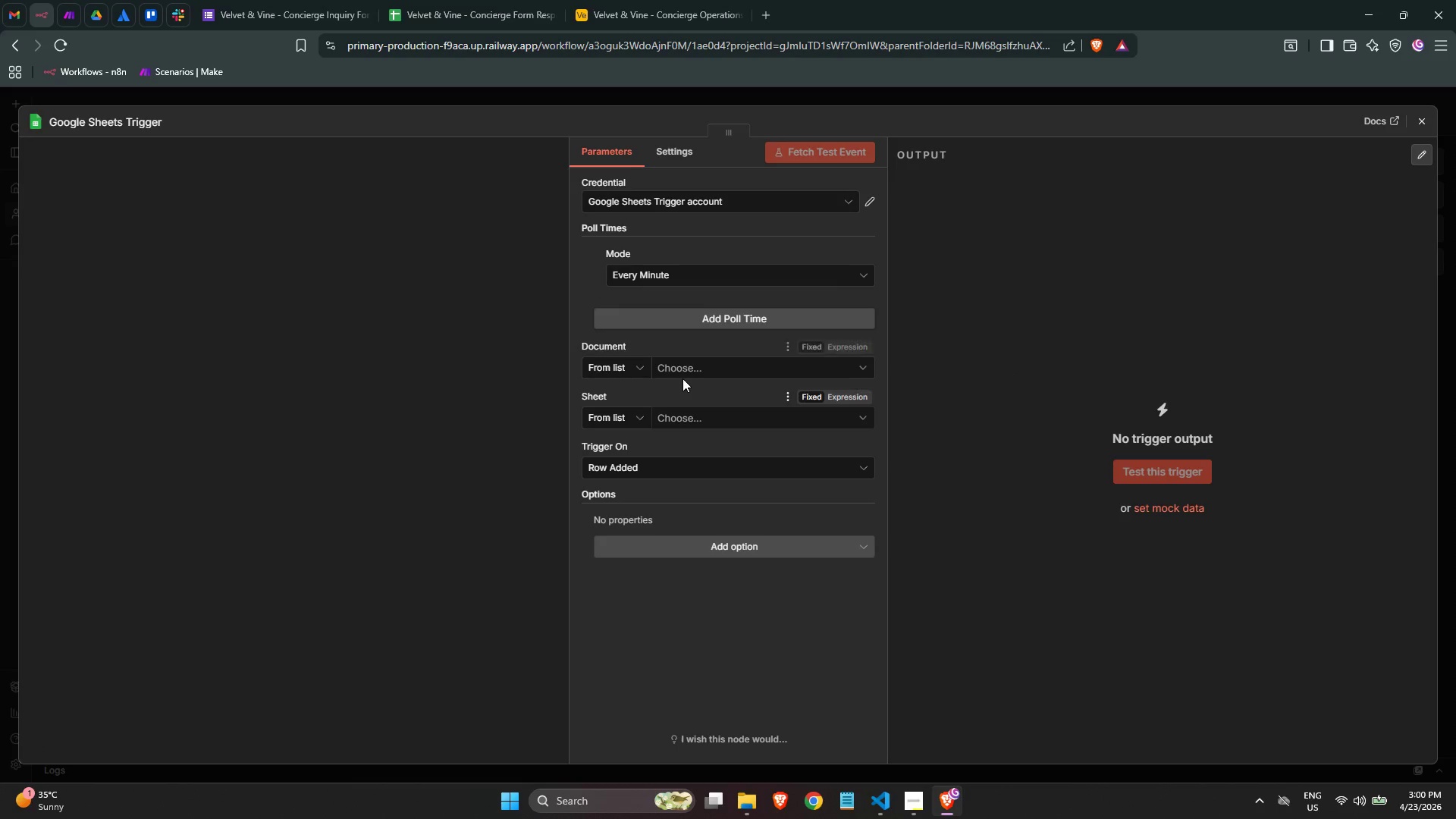 
left_click([686, 366])
 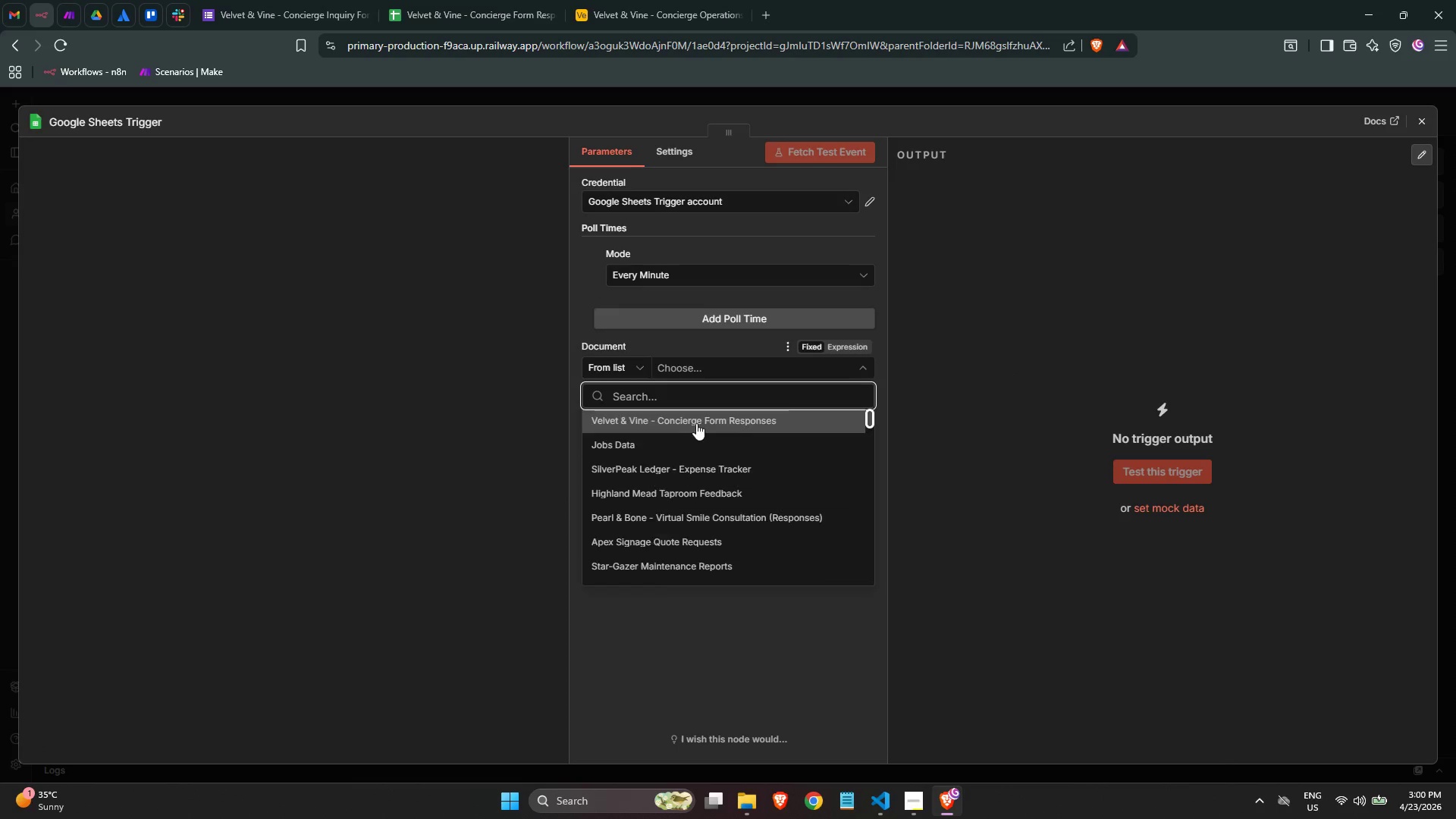 
left_click([697, 423])
 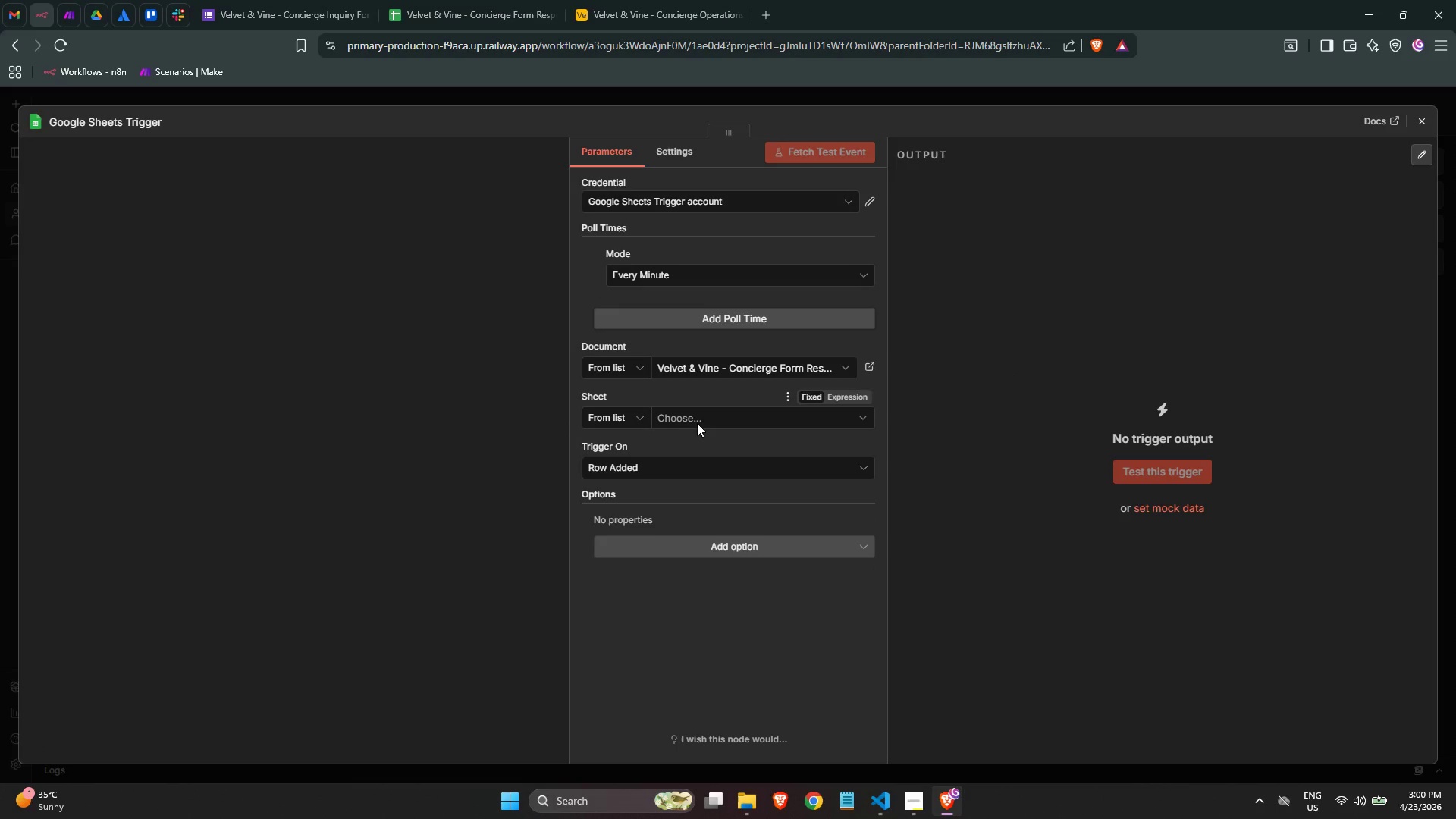 
left_click([698, 425])
 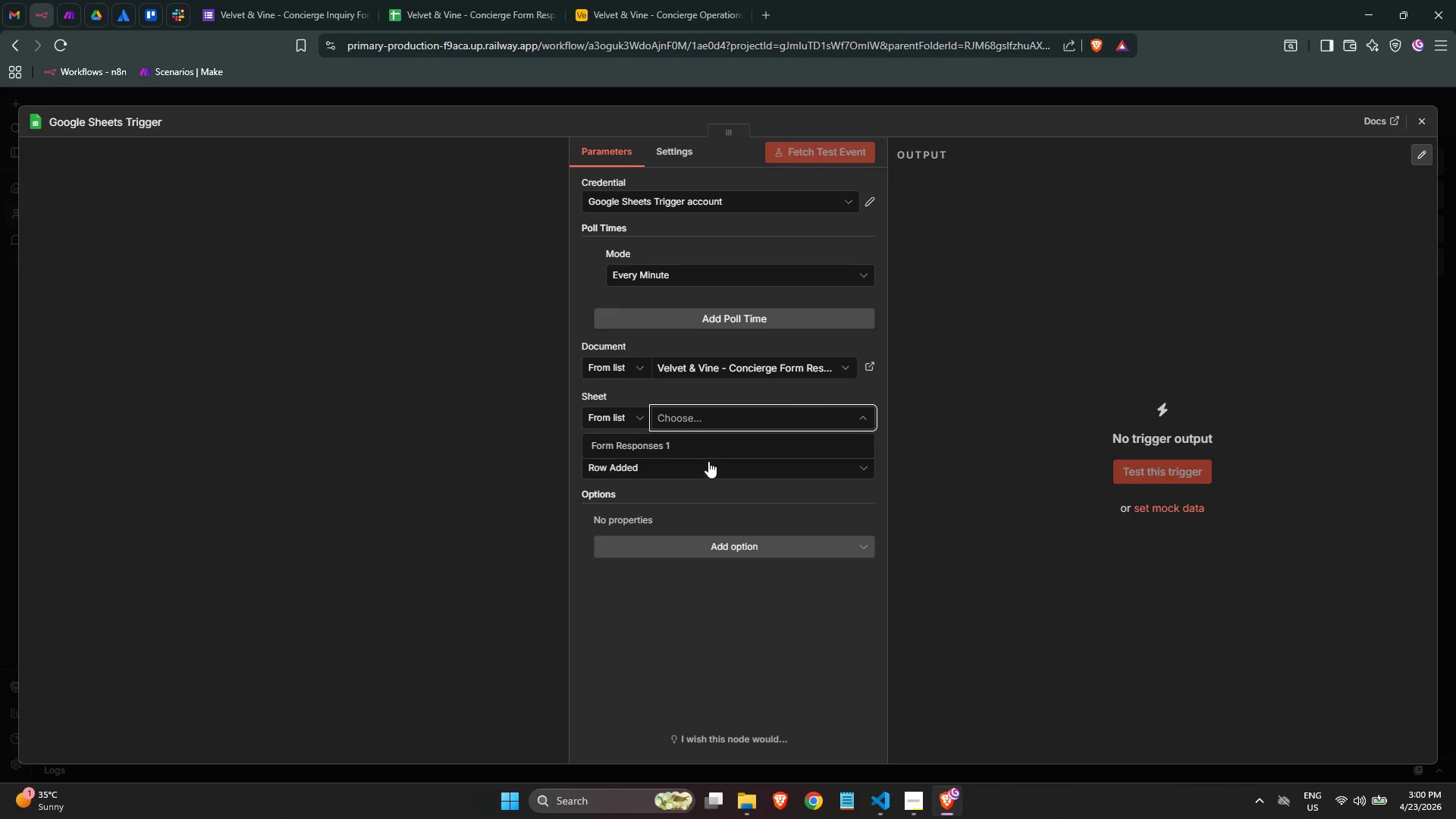 
left_click([706, 447])
 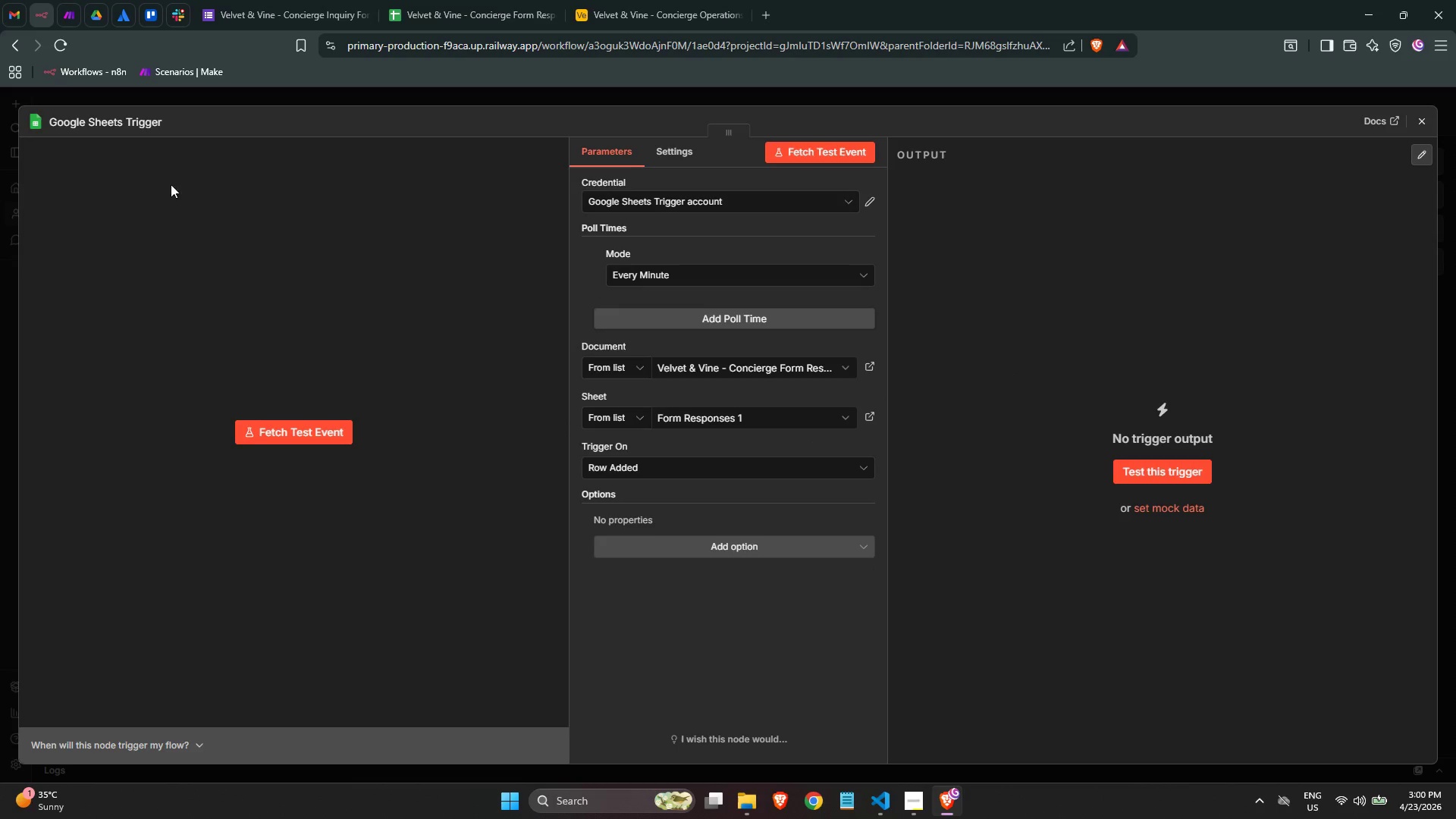 
left_click([102, 124])
 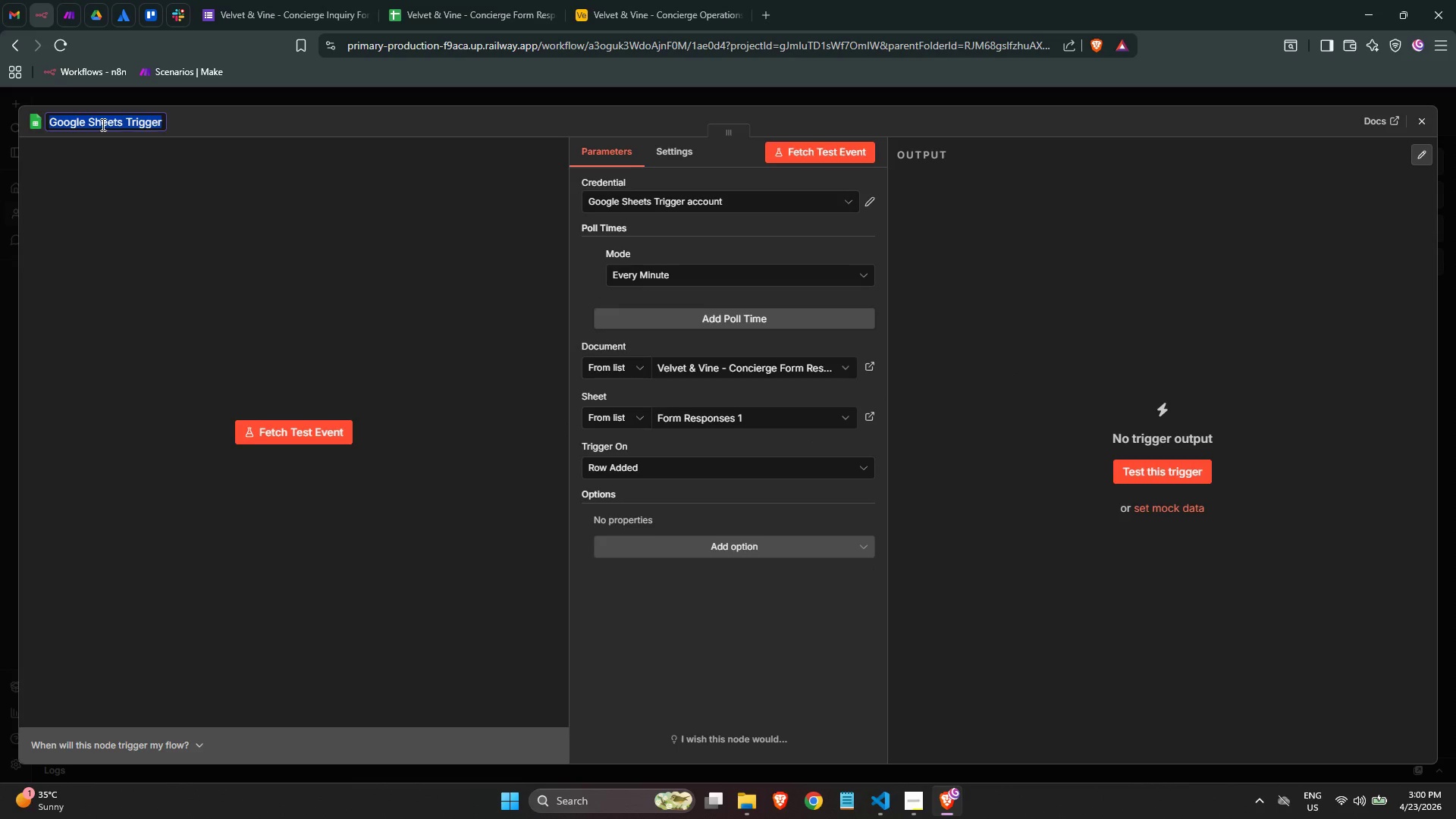 
type(Trigger: )
 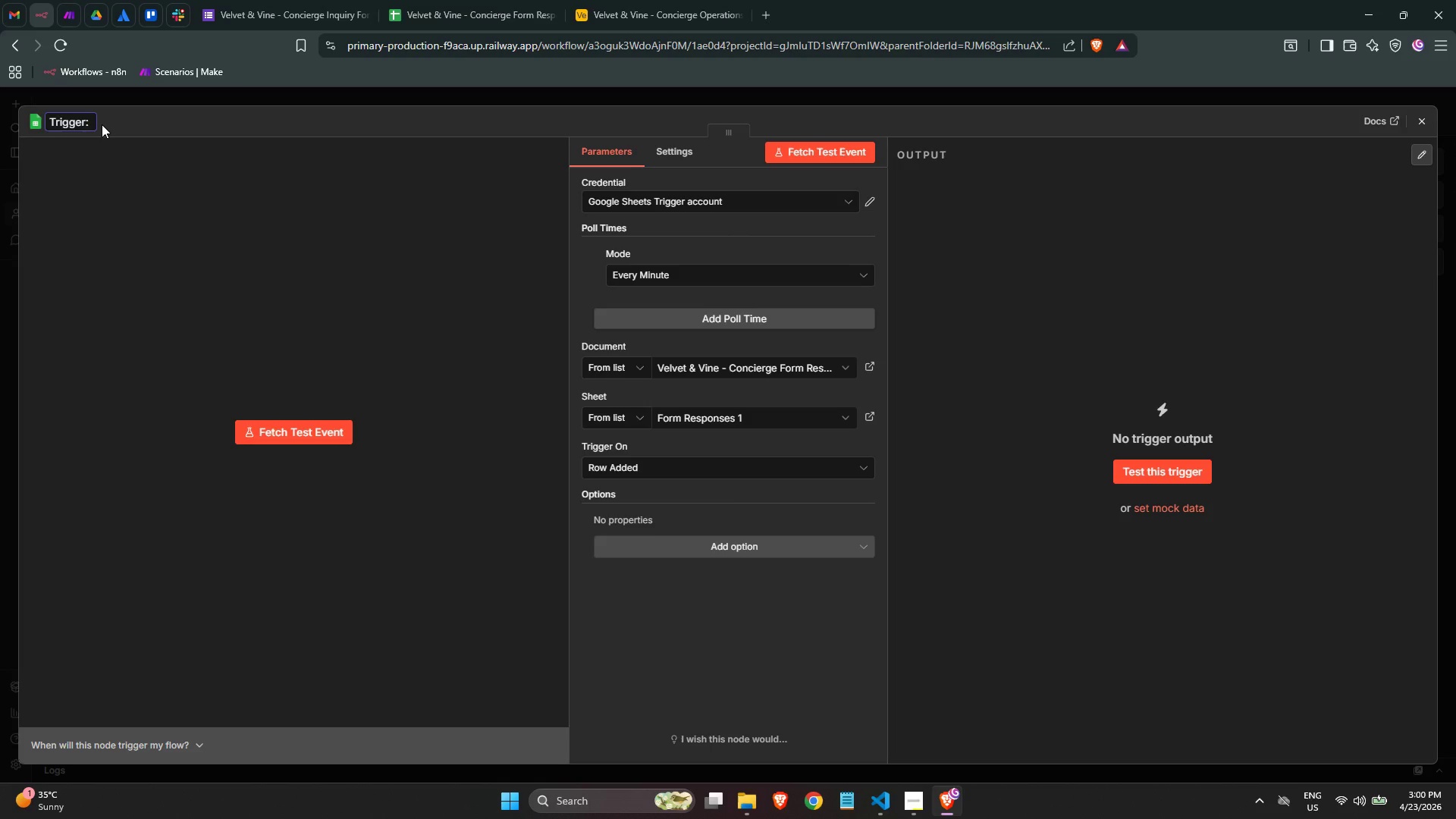 
wait(30.91)
 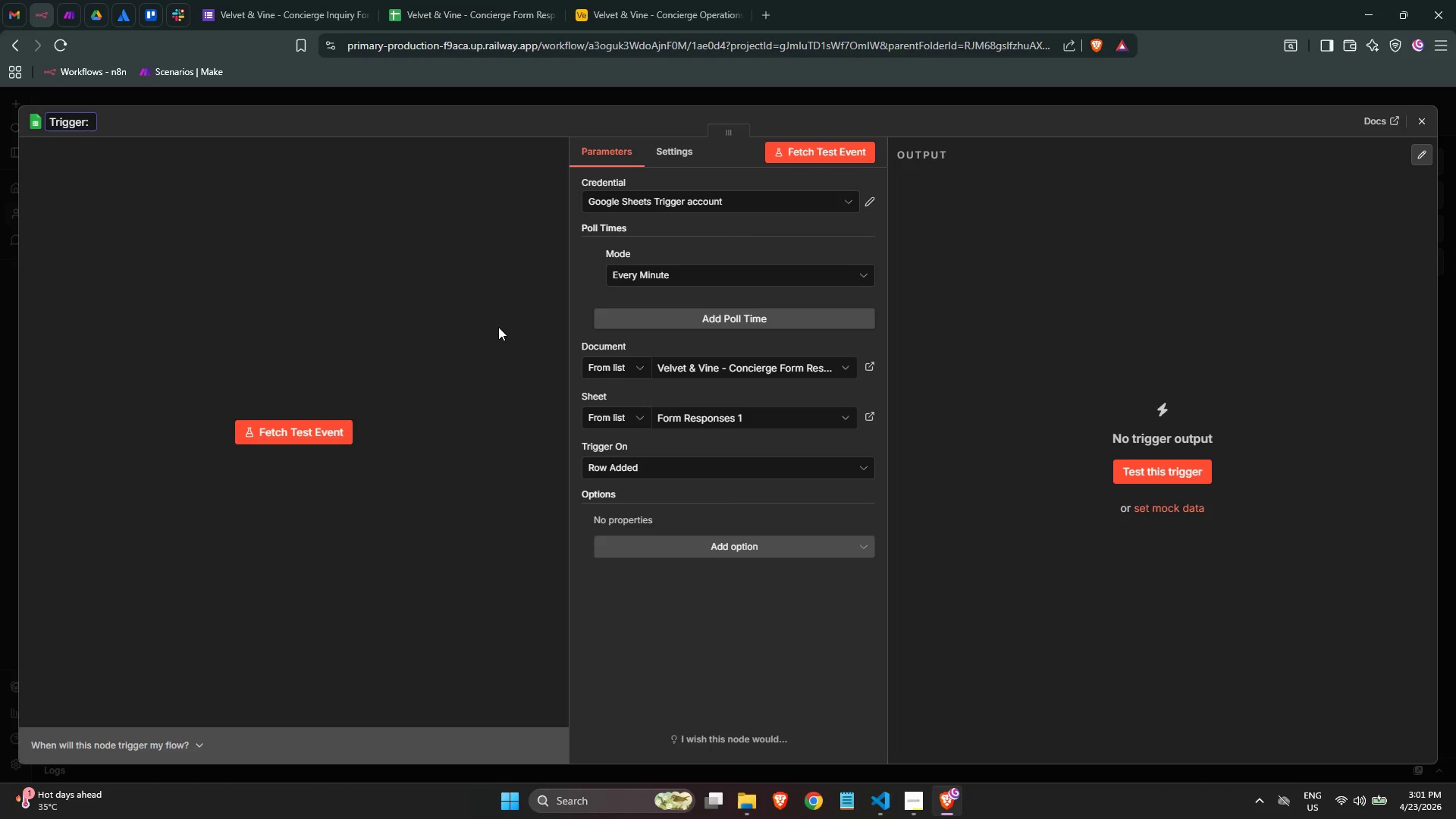 
type(New Concierge Form)
 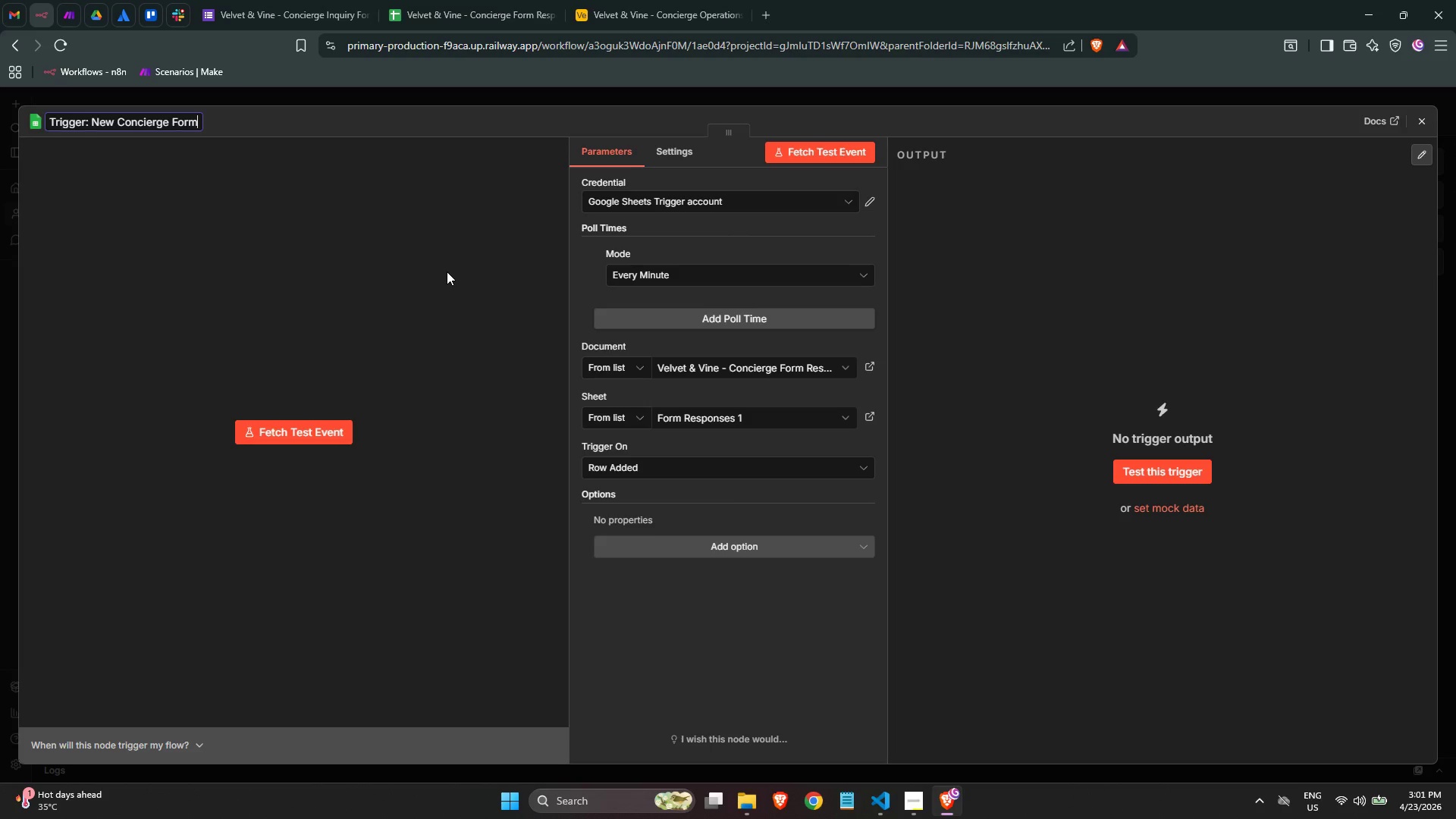 
wait(8.16)
 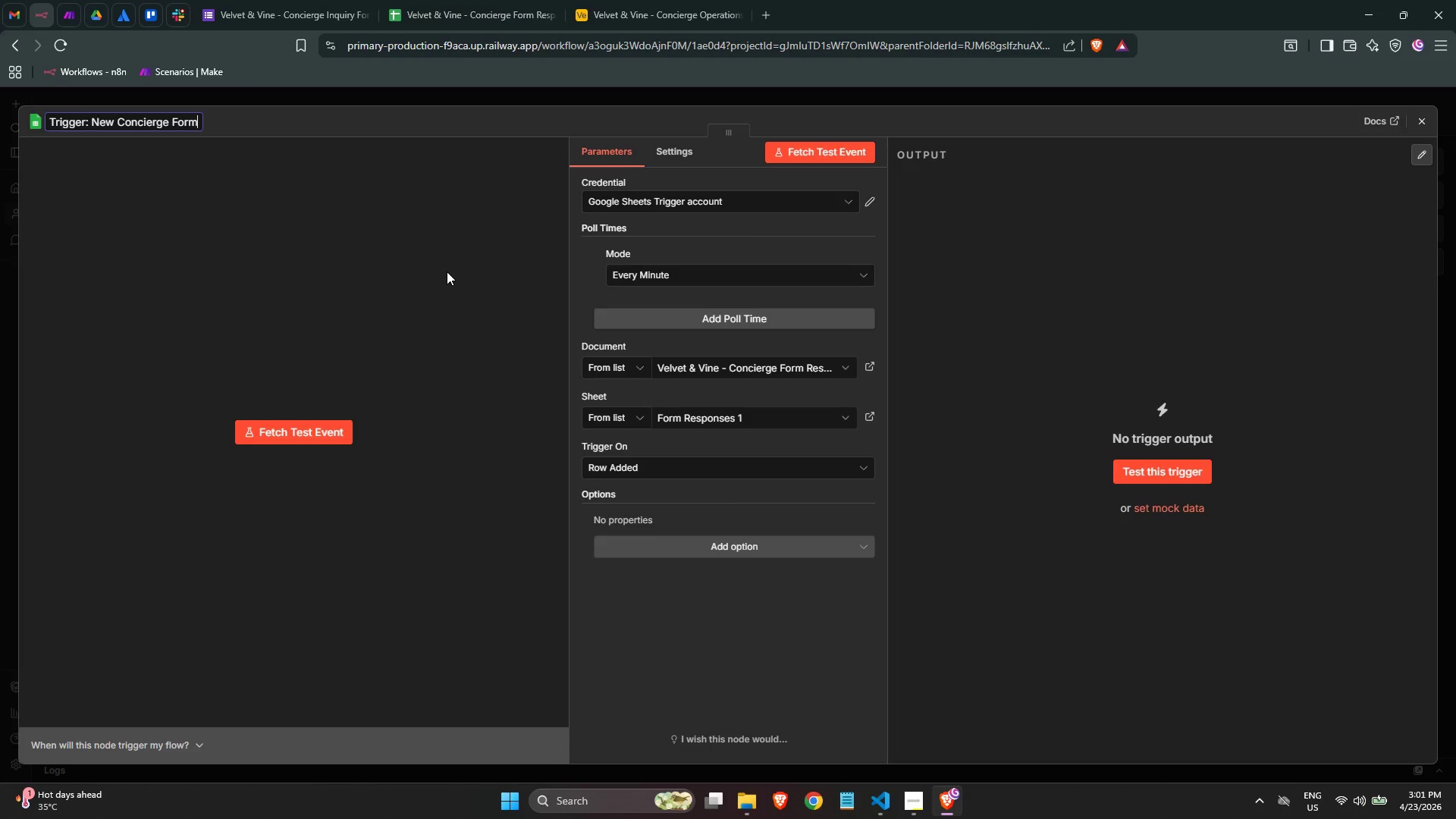 
type( Submission)
 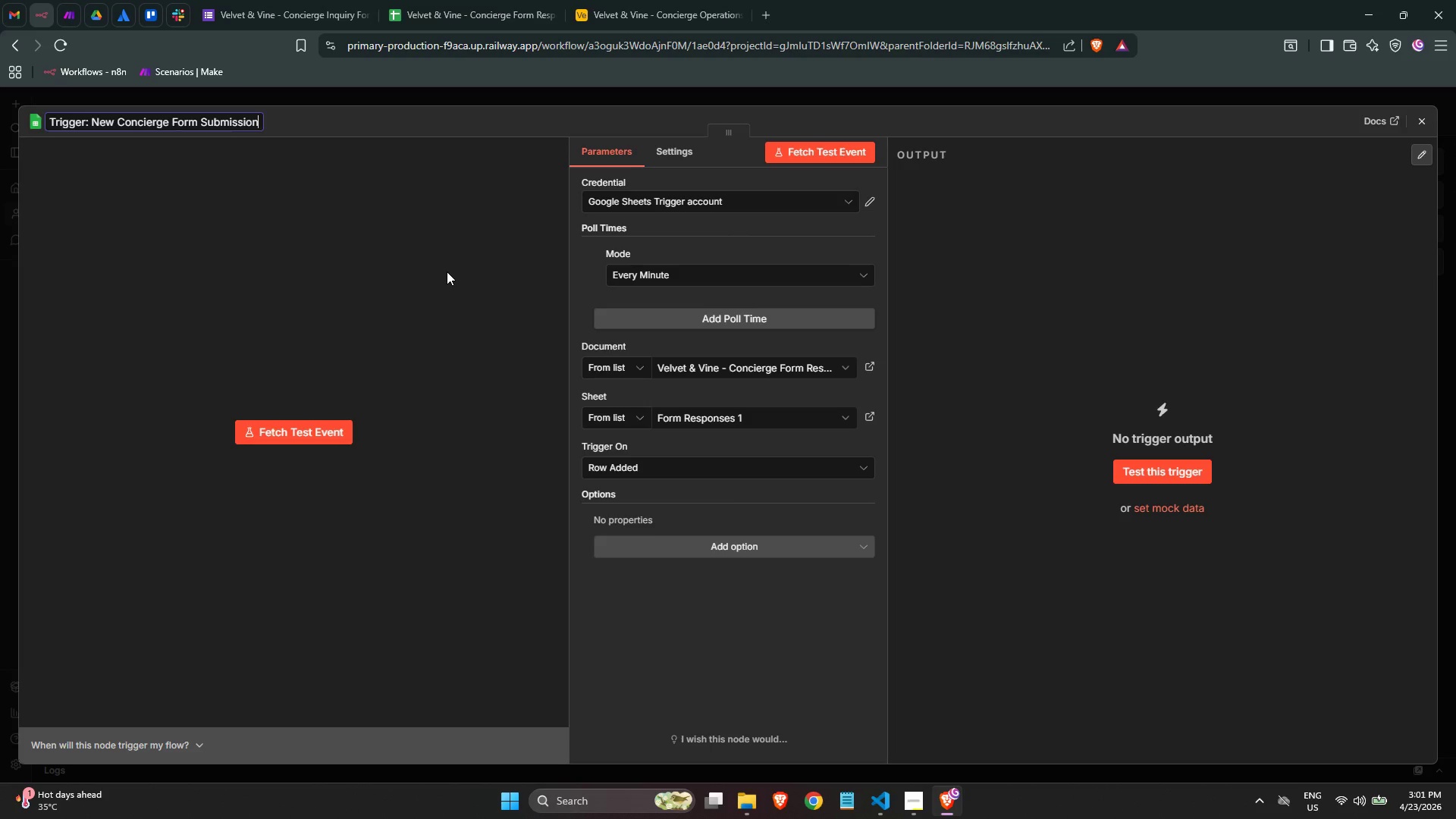 
key(Enter)
 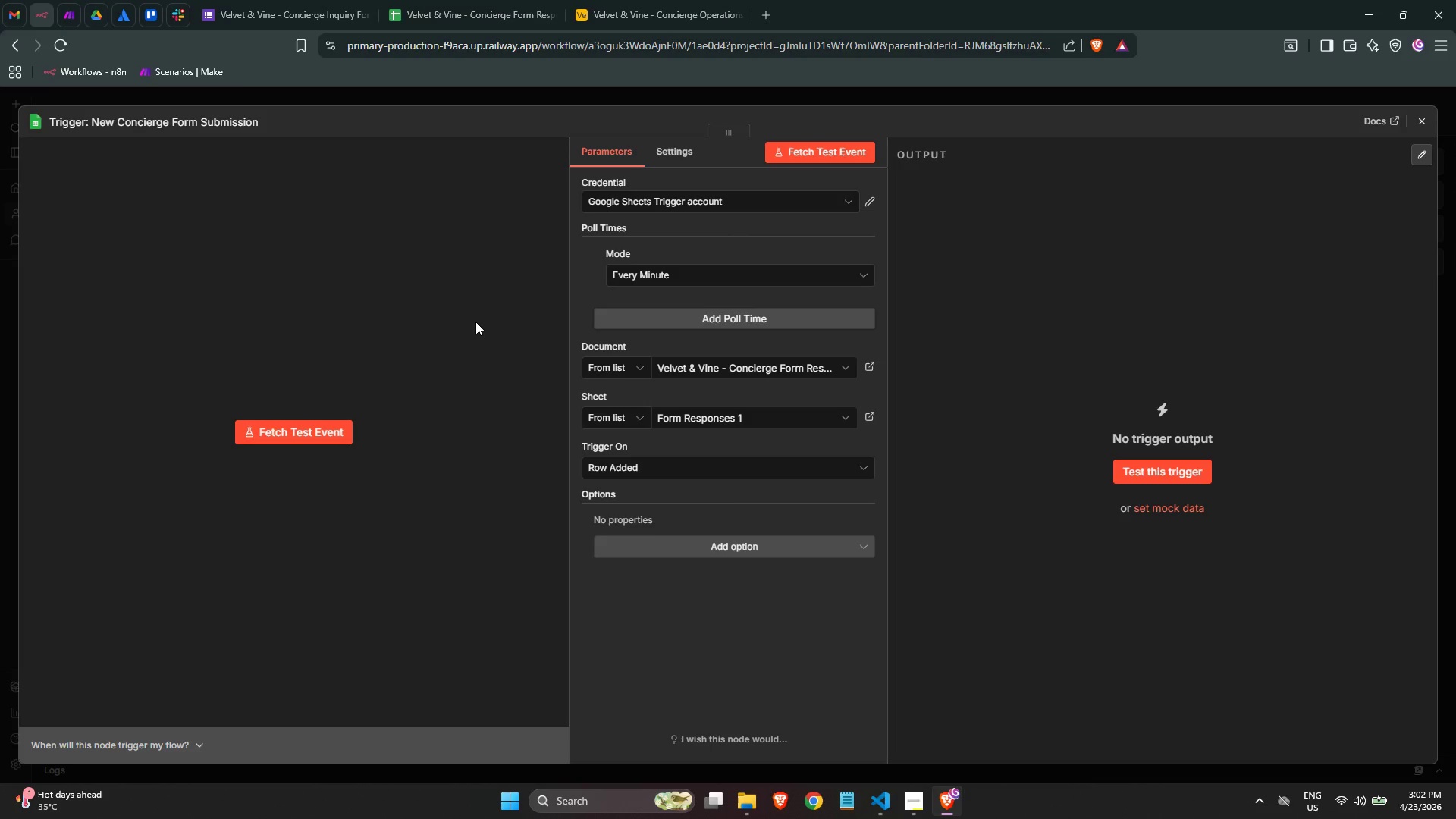 
wait(31.78)
 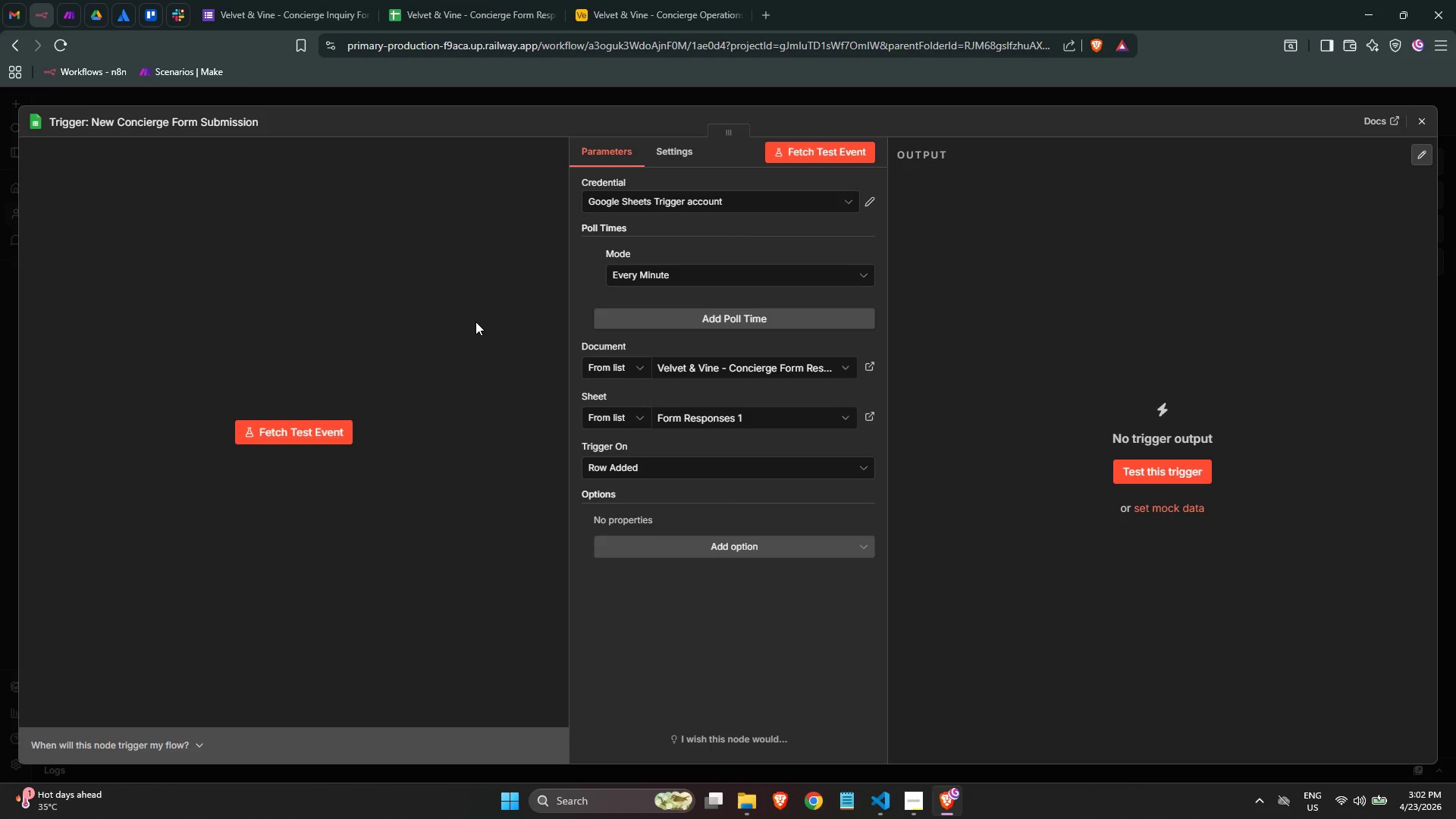 
mouse_move([877, 792])
 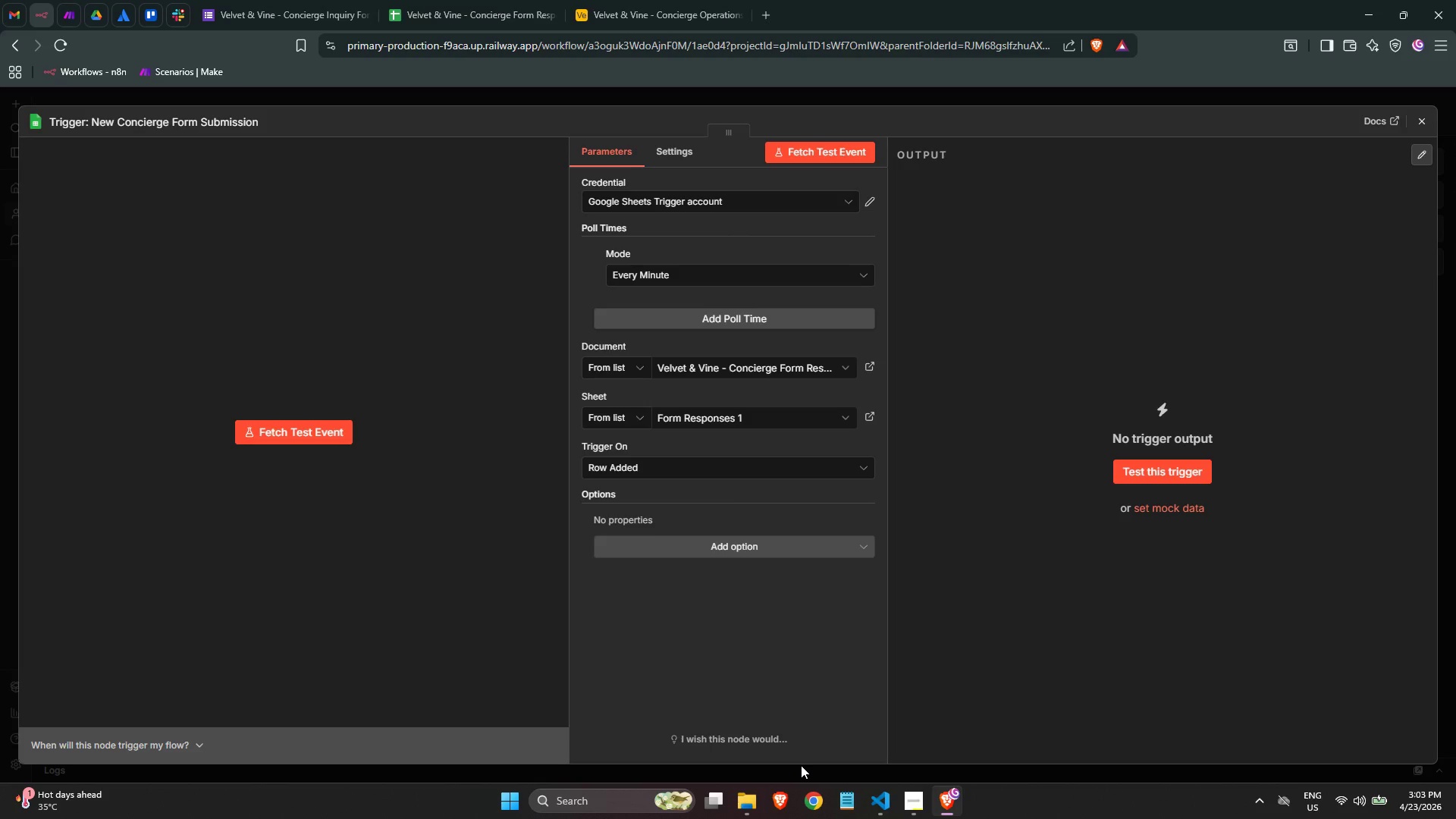 
wait(41.24)
 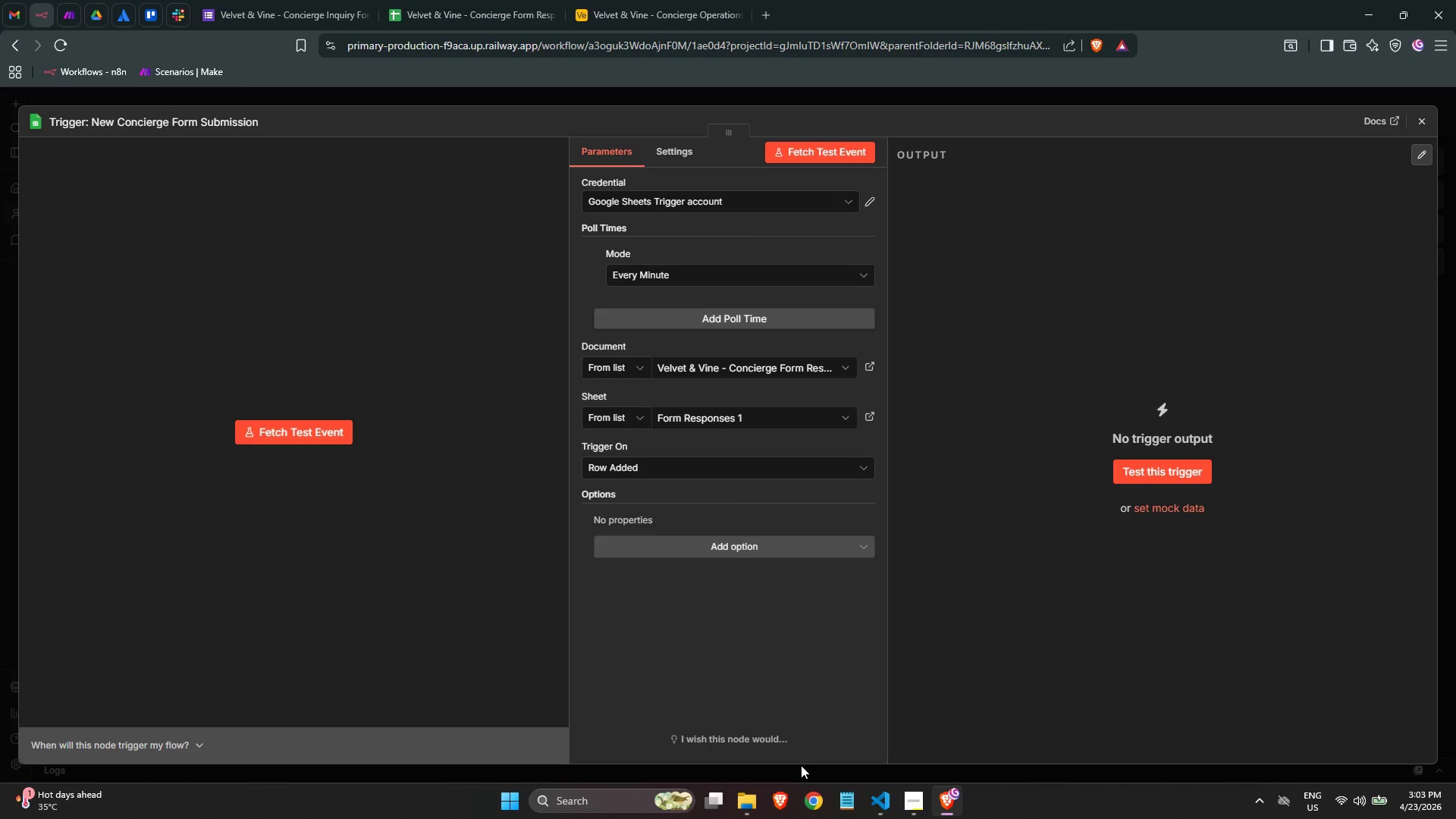 
mouse_move([799, 796])
 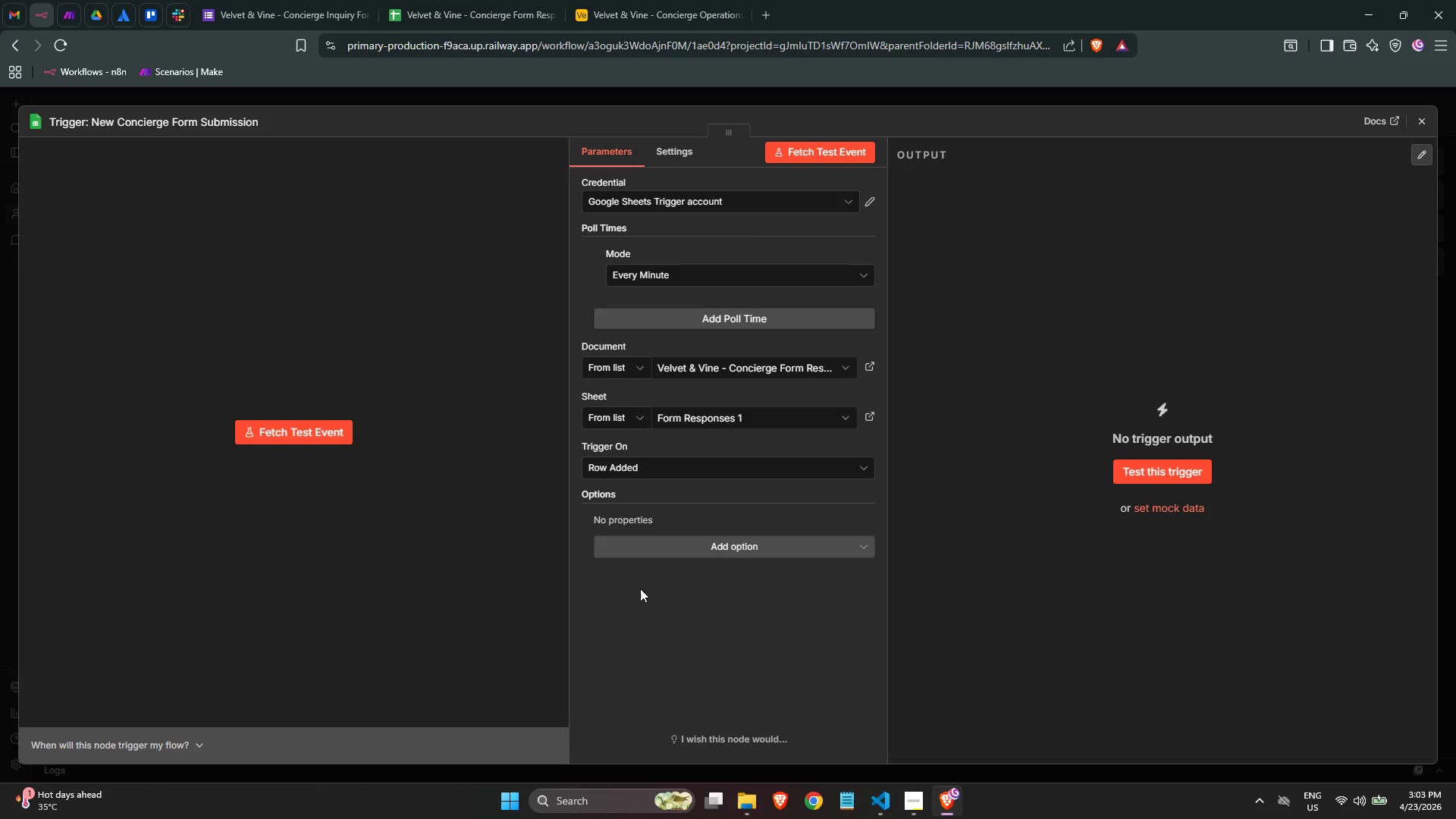 
wait(9.03)
 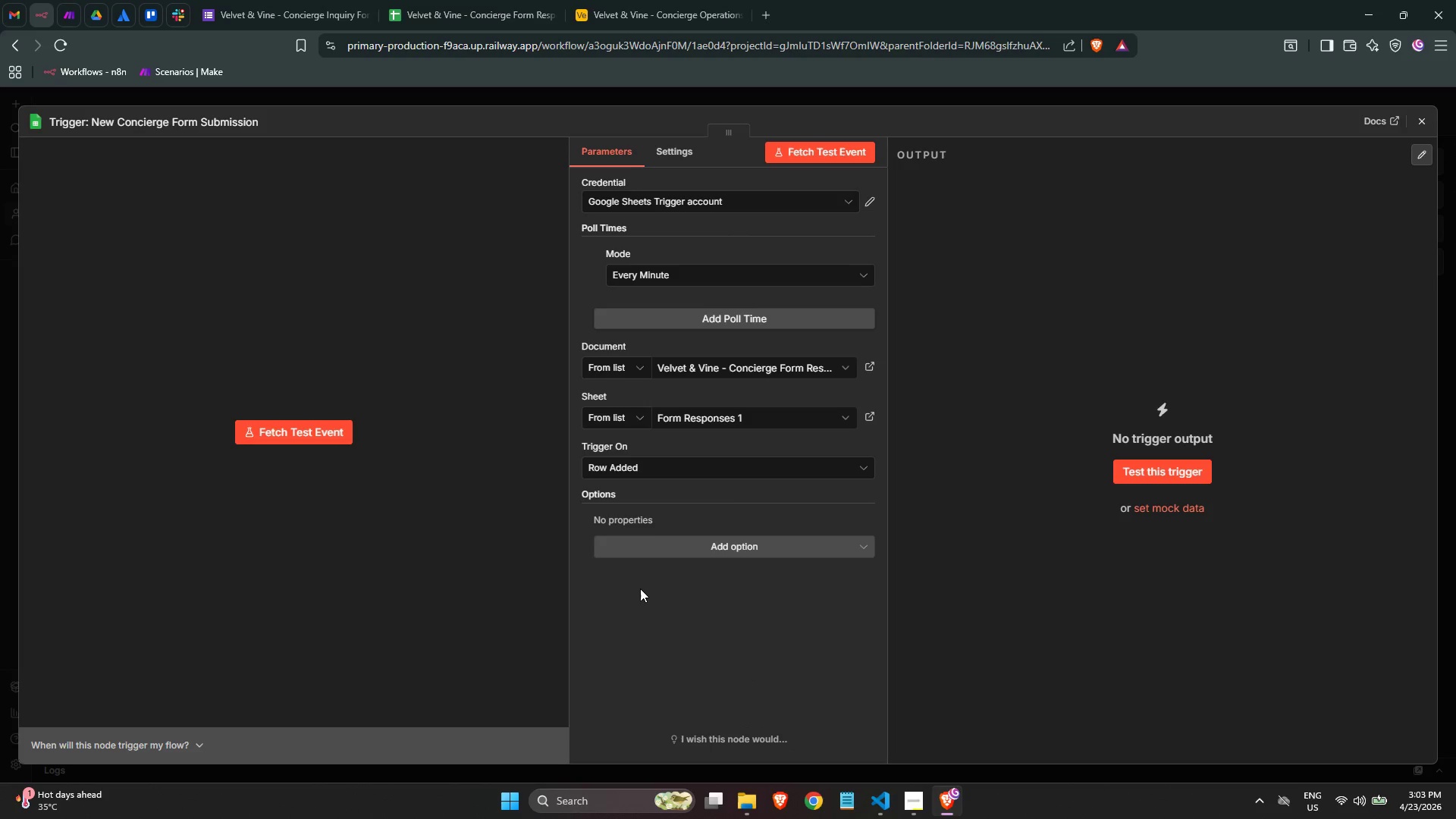 
left_click([1415, 118])
 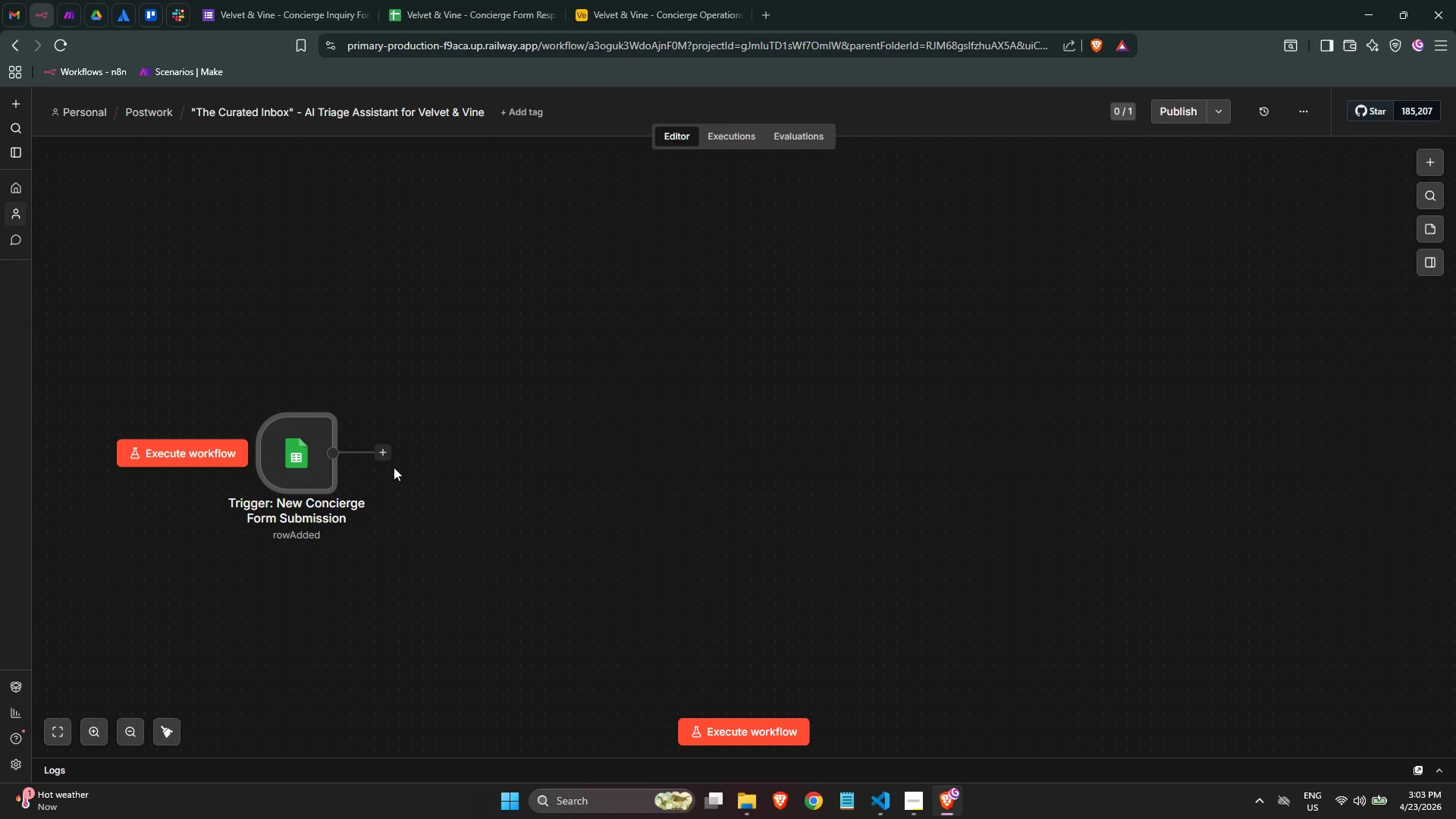 
left_click_drag(start_coordinate=[504, 391], to_coordinate=[380, 418])
 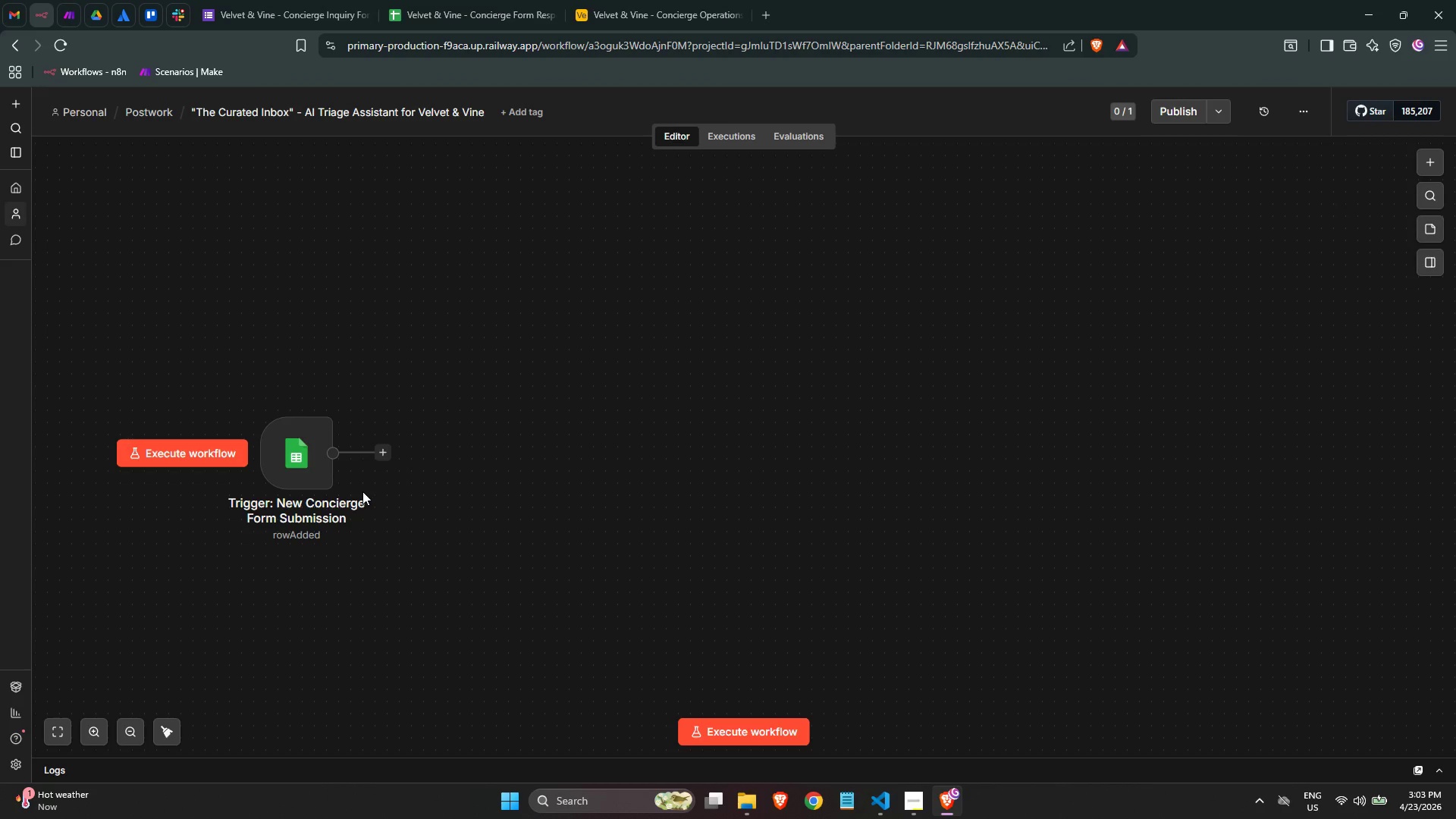 
mouse_move([366, 453])
 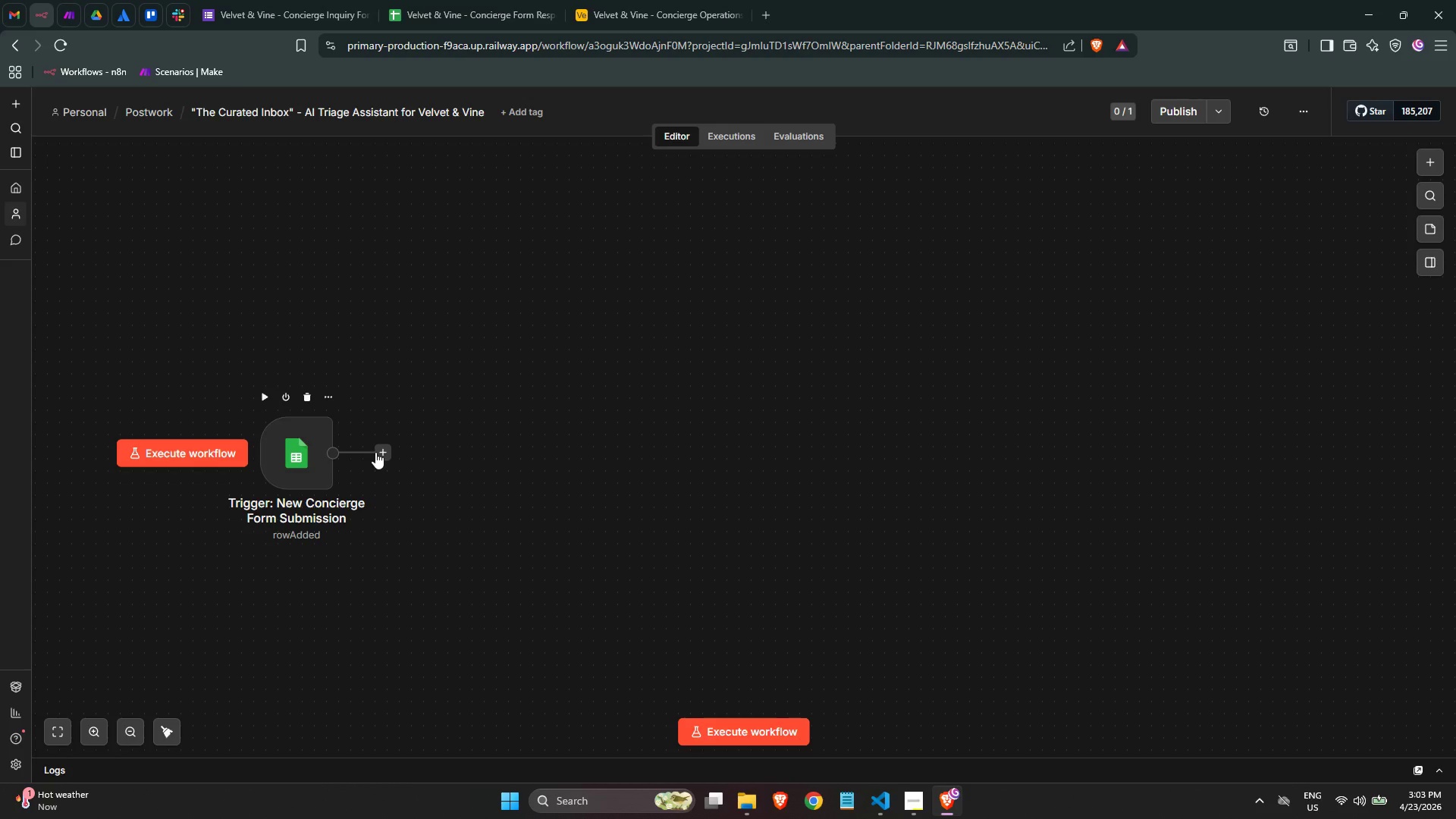 
left_click([376, 452])
 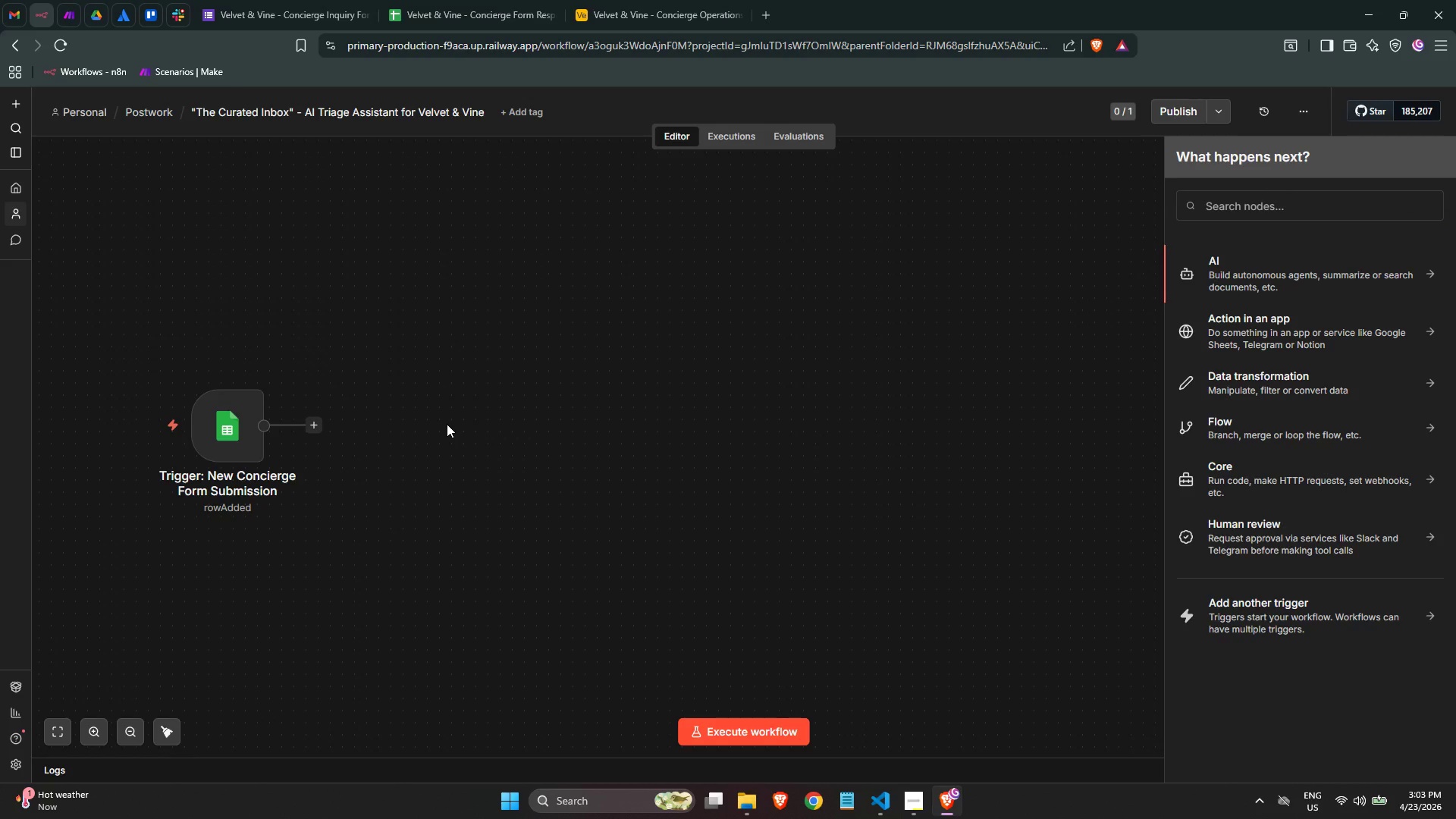 
type(set)
 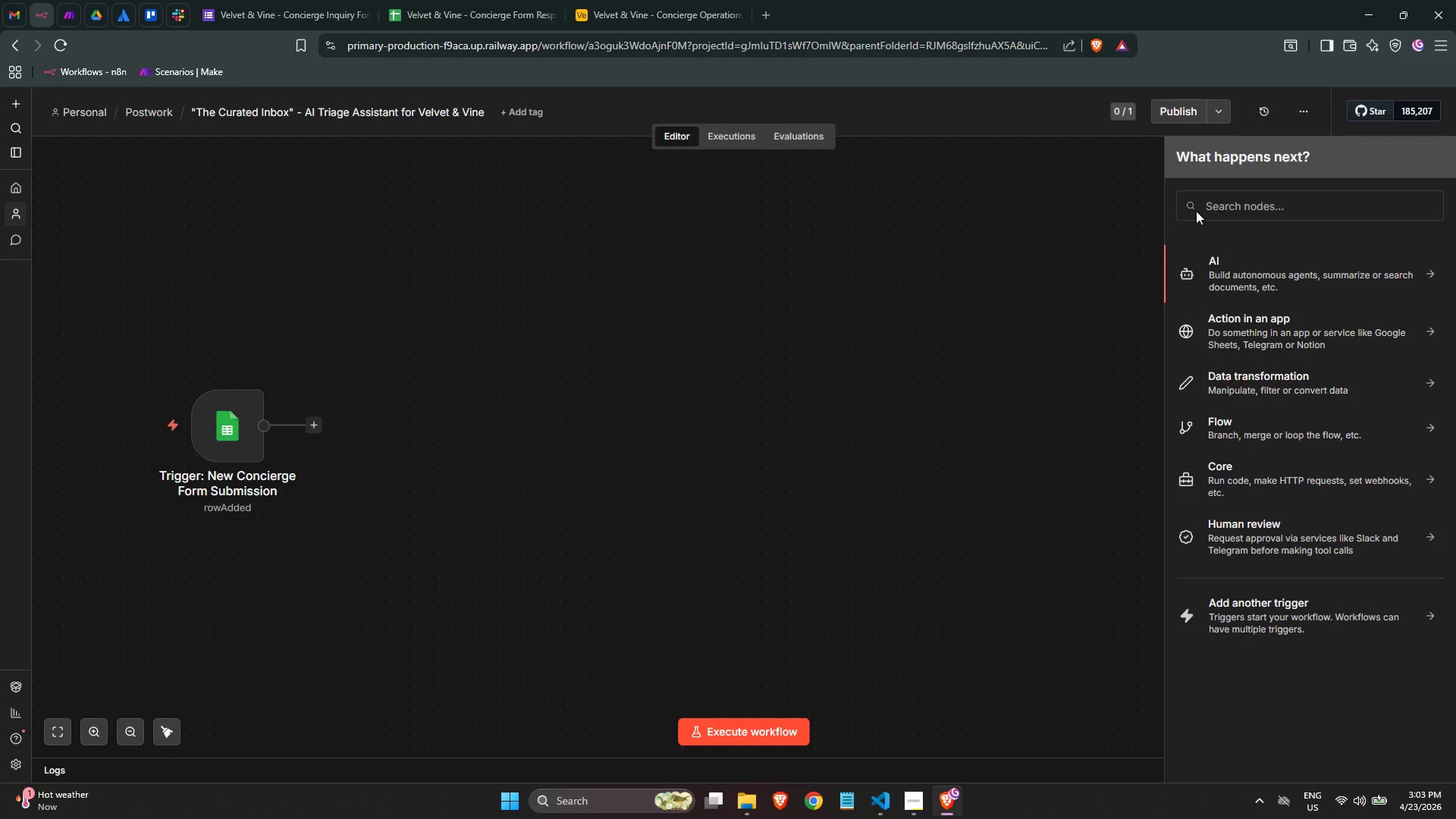 
double_click([1236, 217])
 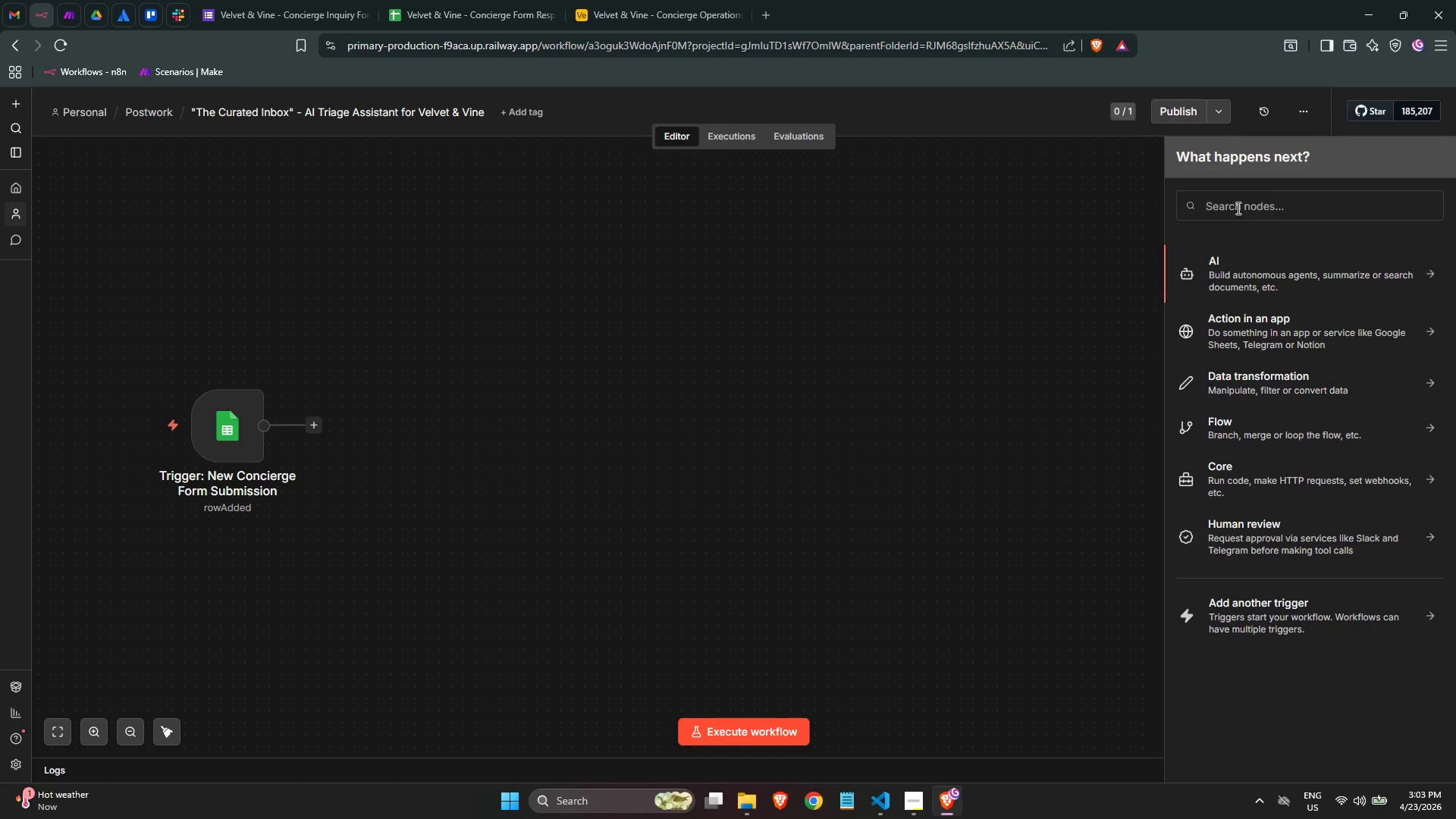 
triple_click([1237, 208])
 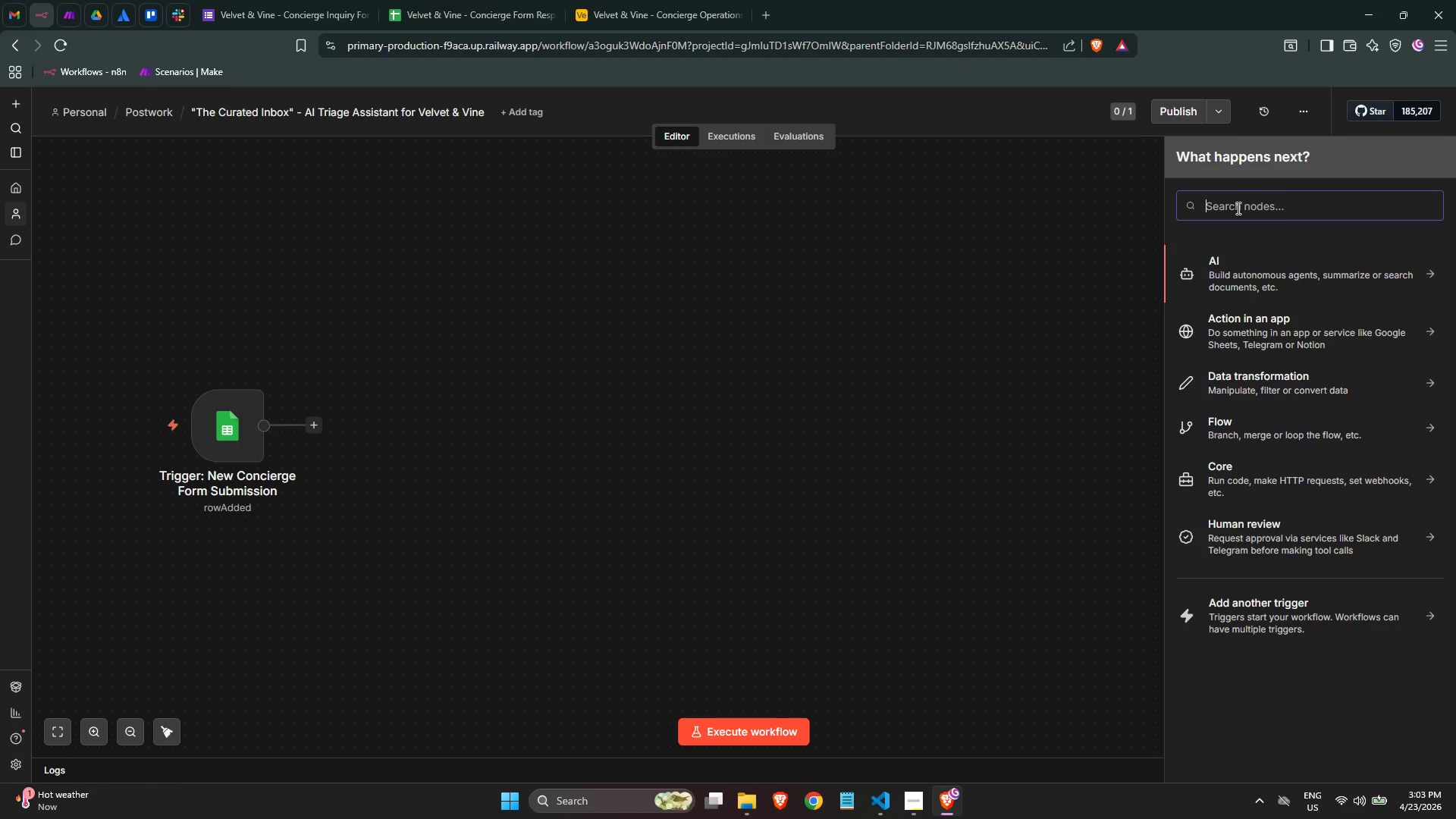 
type(set)
 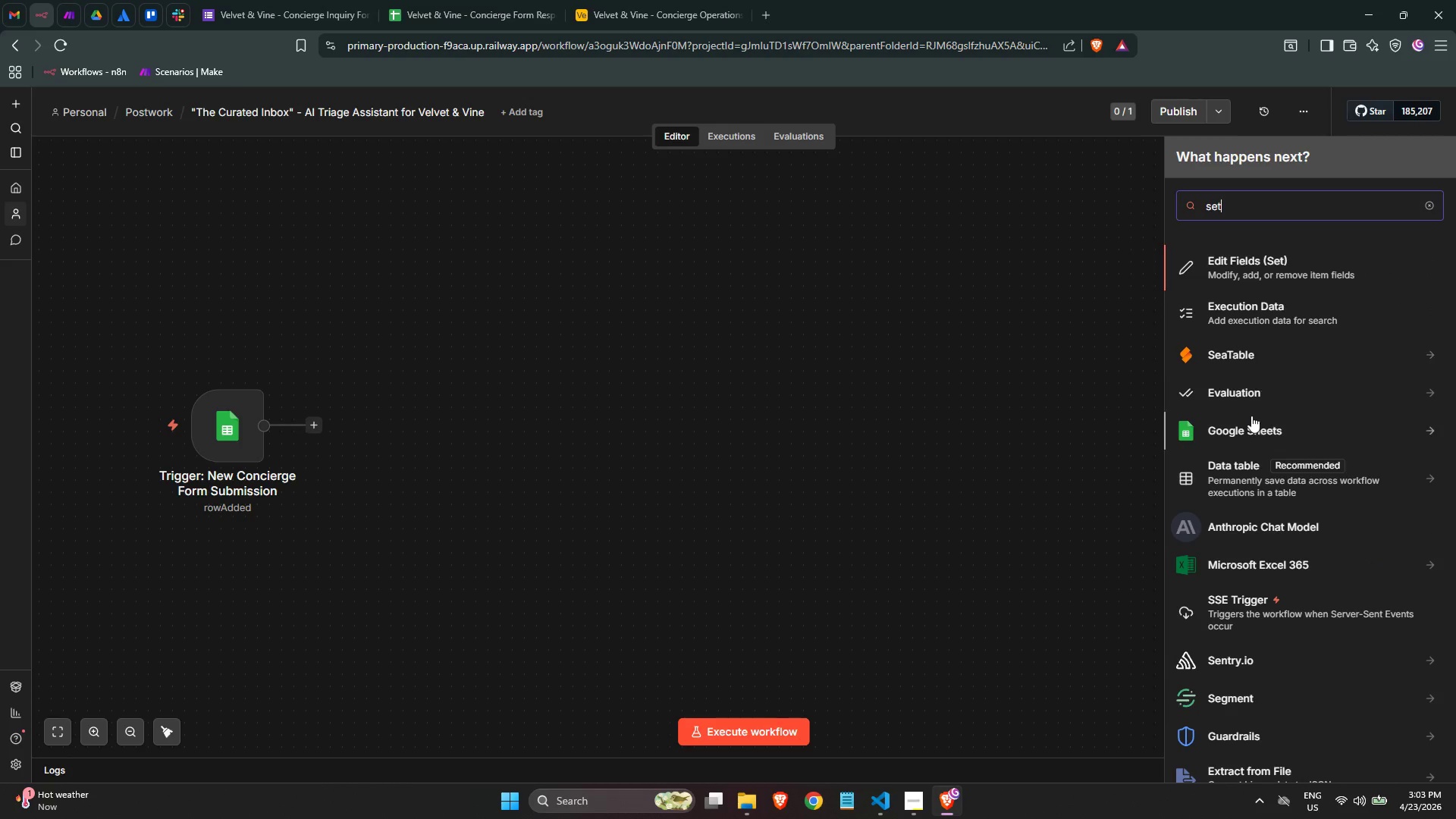 
key(Space)
 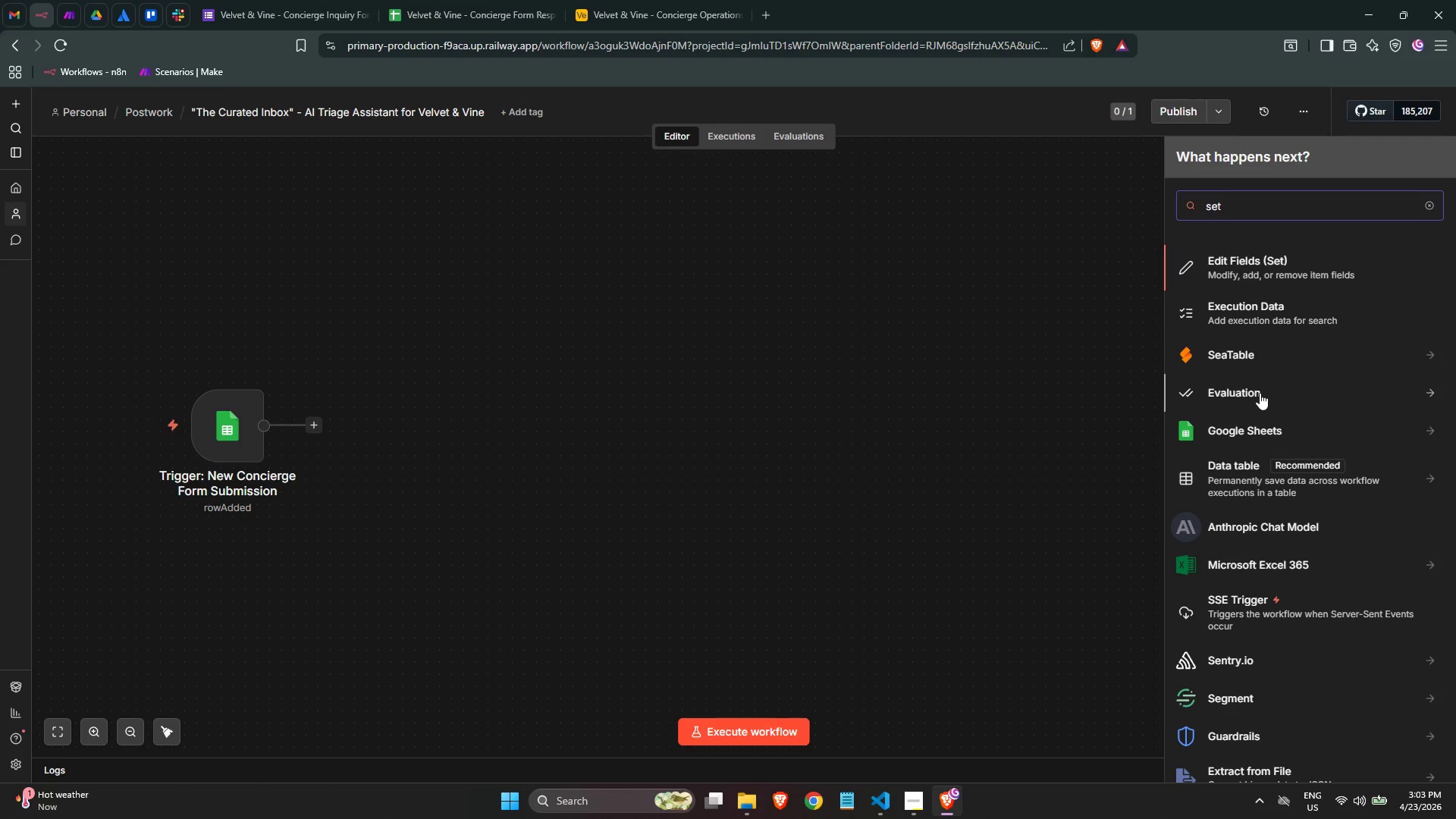 
key(Backspace)
 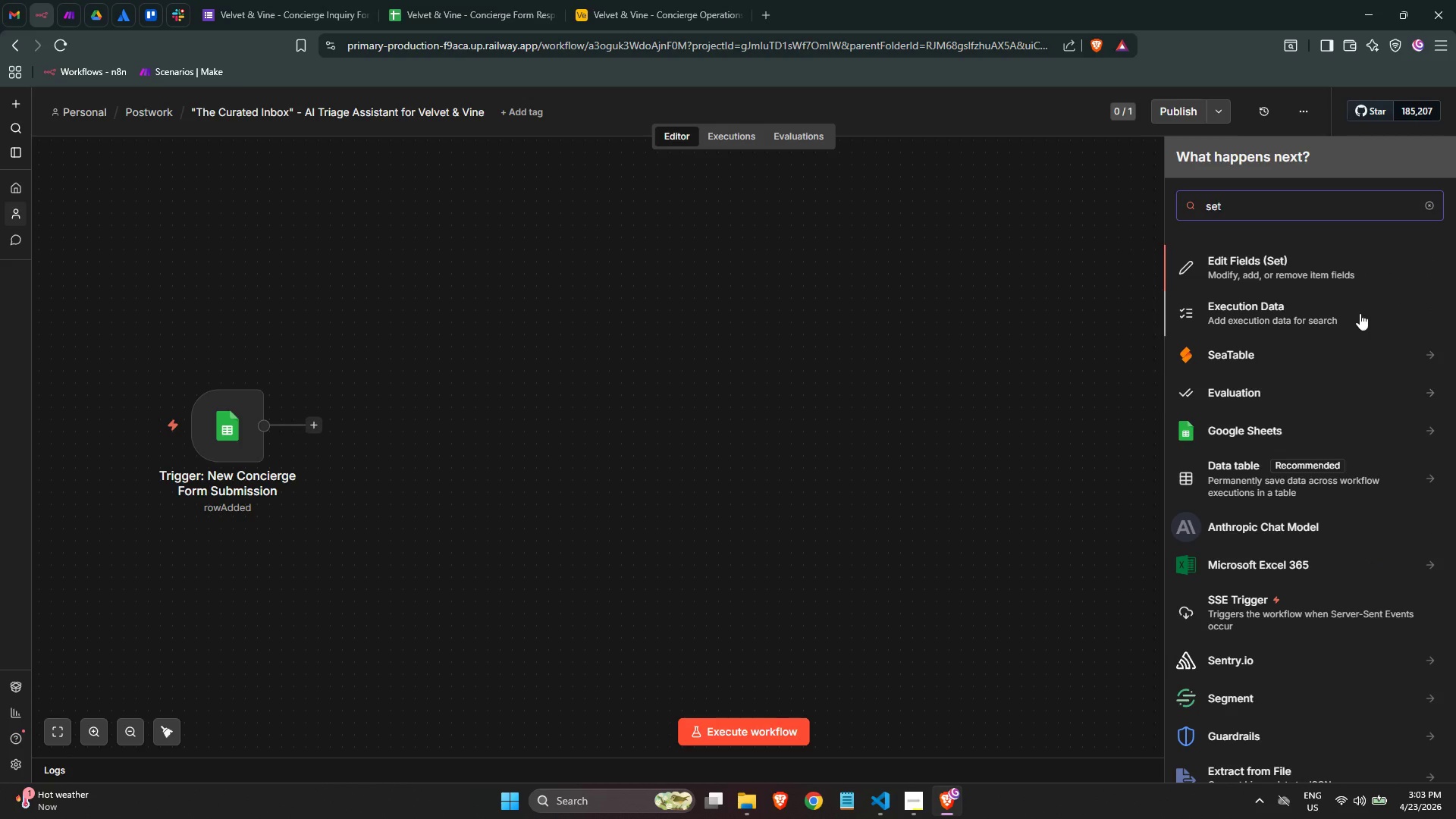 
left_click([1326, 281])
 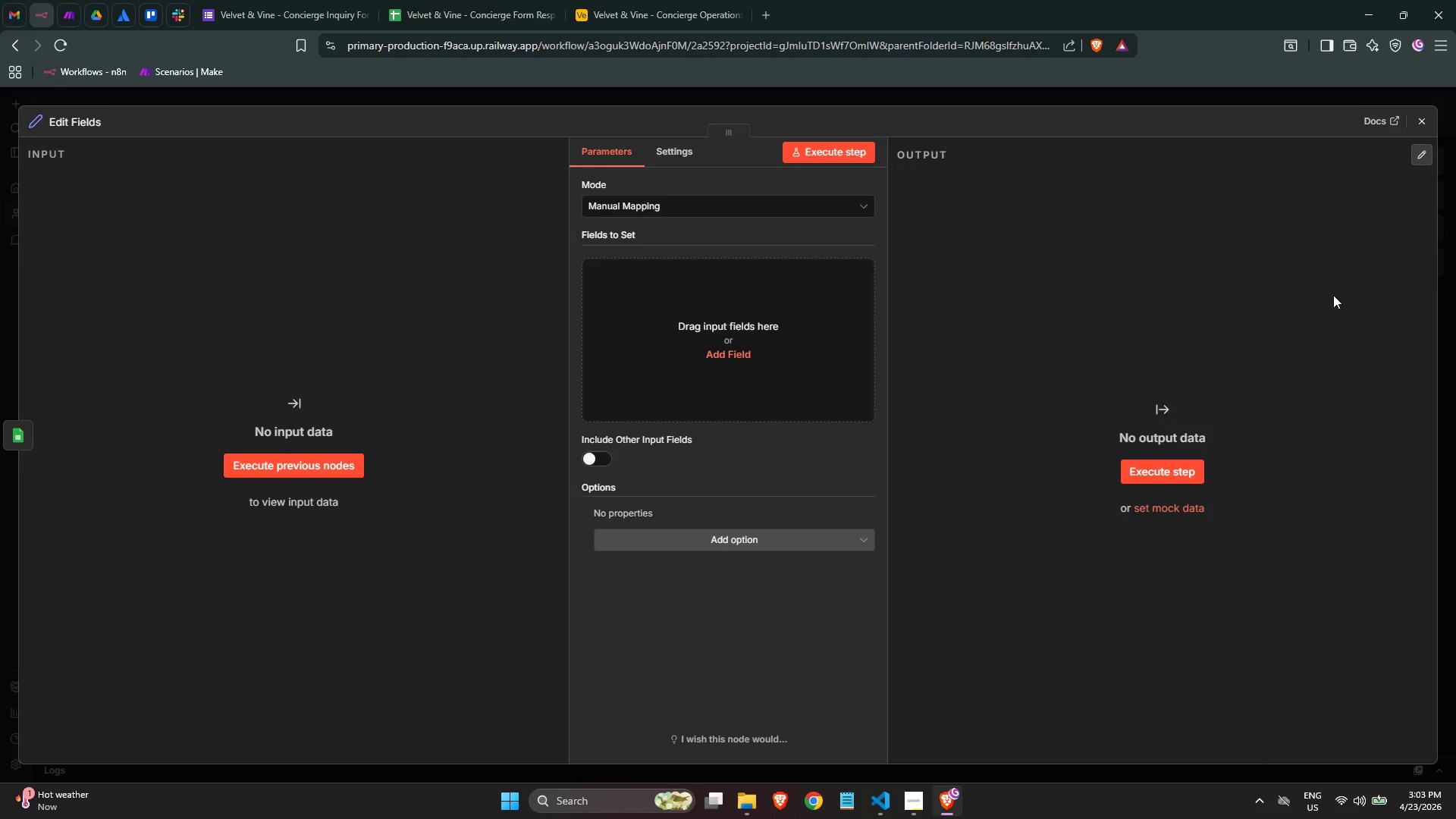 
wait(8.22)
 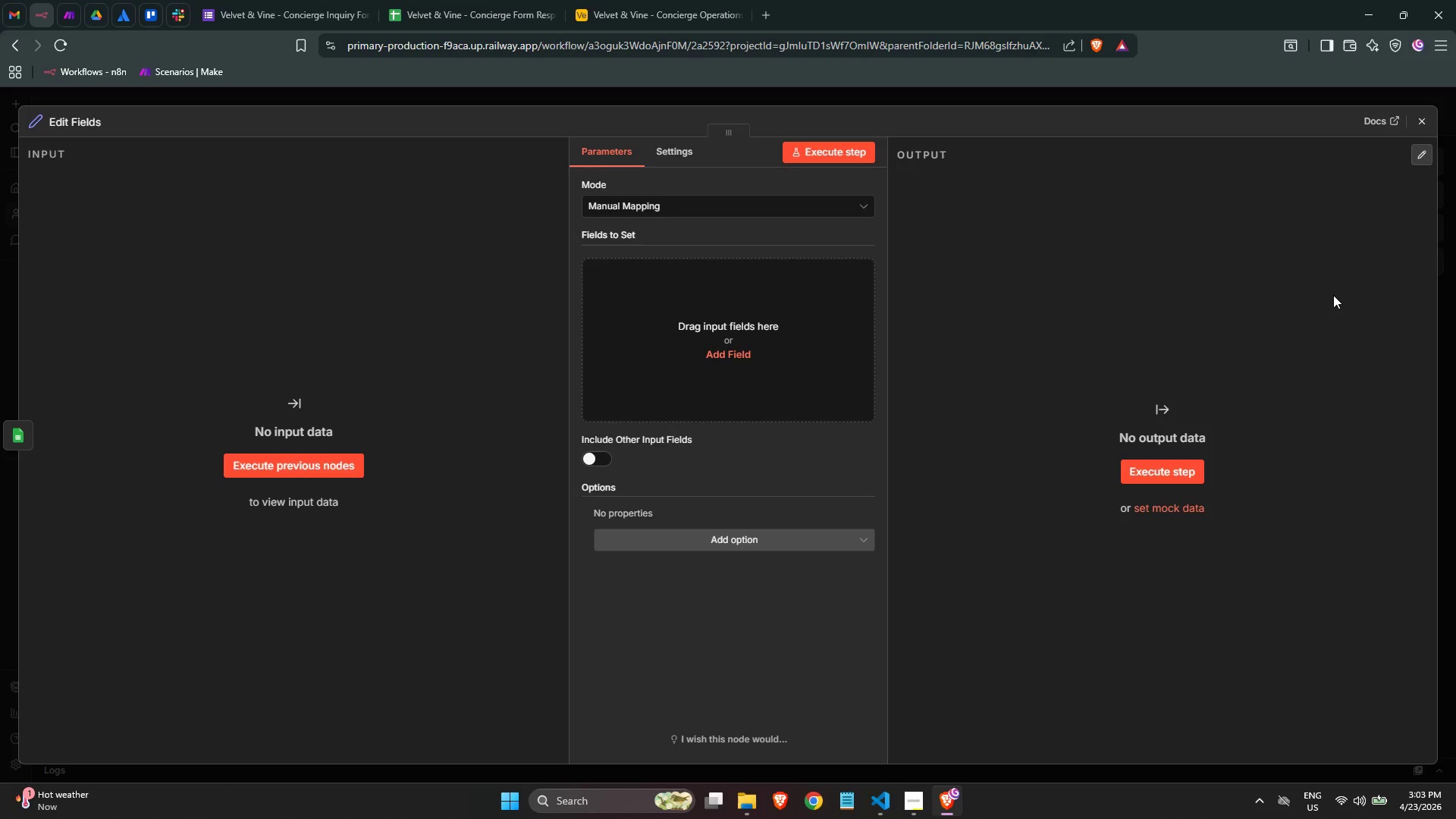 
left_click([83, 130])
 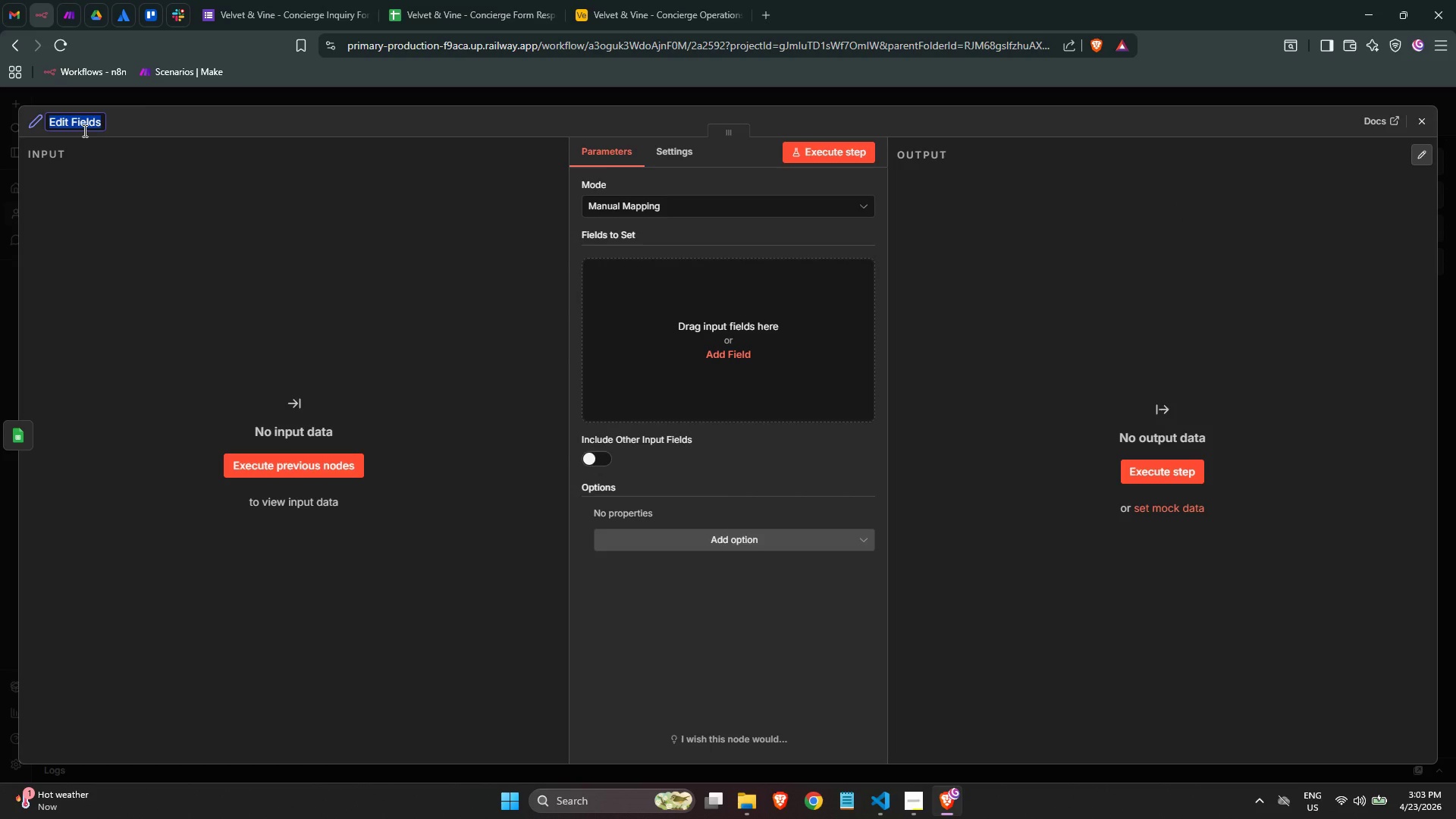 
type(Set: Normalz)
key(Backspace)
type(ize Submissions)
 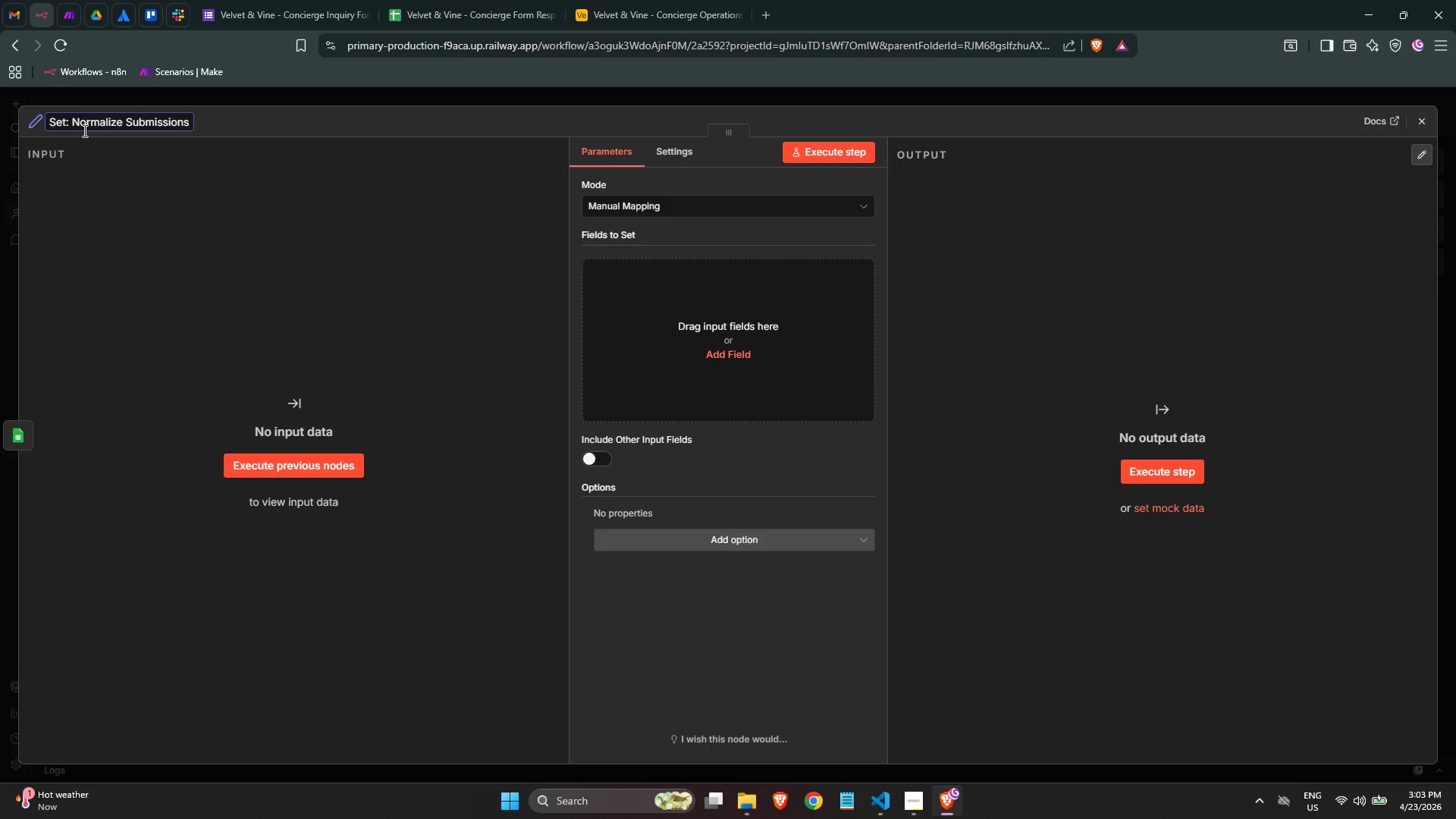 
wait(31.61)
 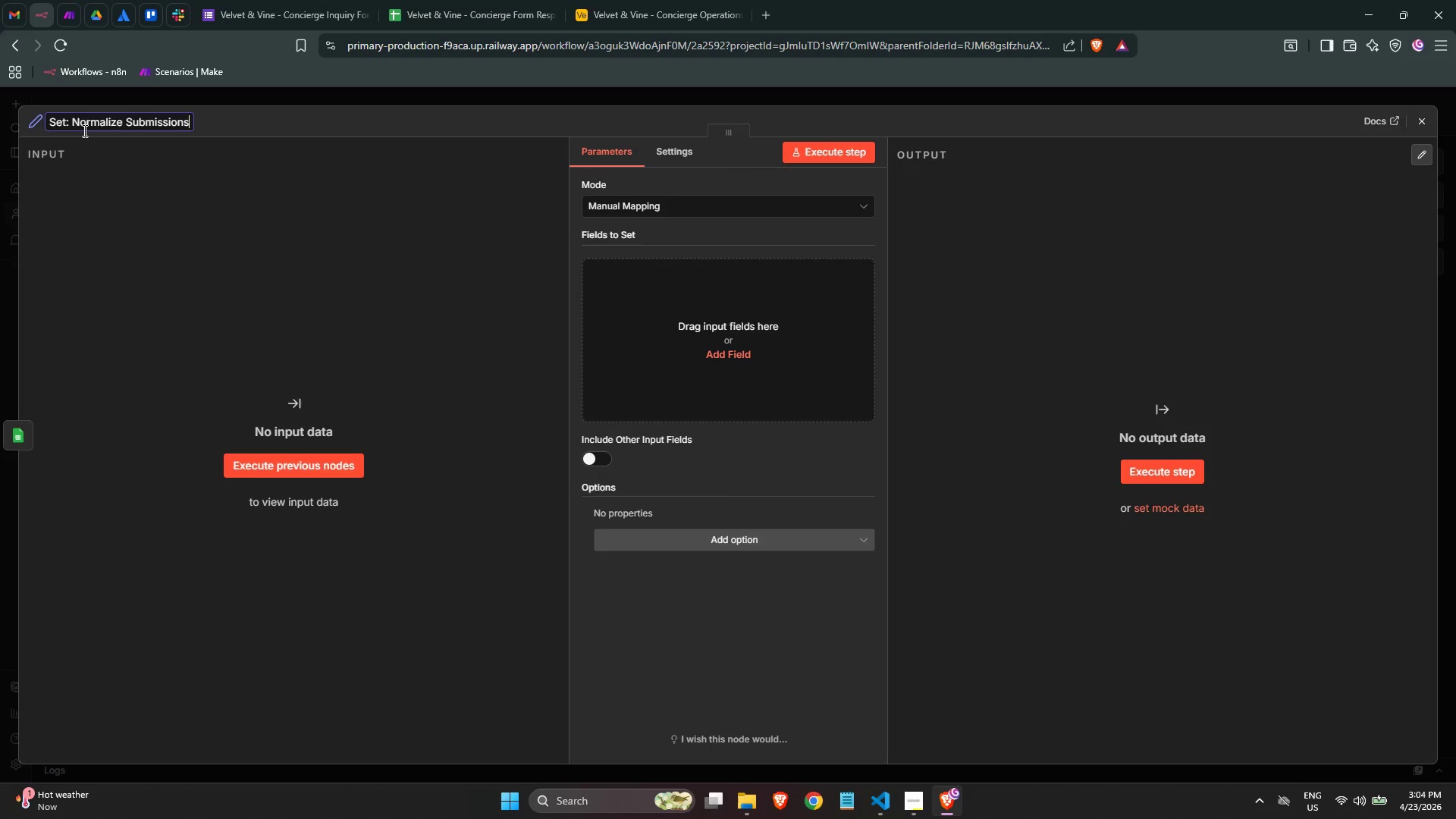 
left_click([308, 276])
 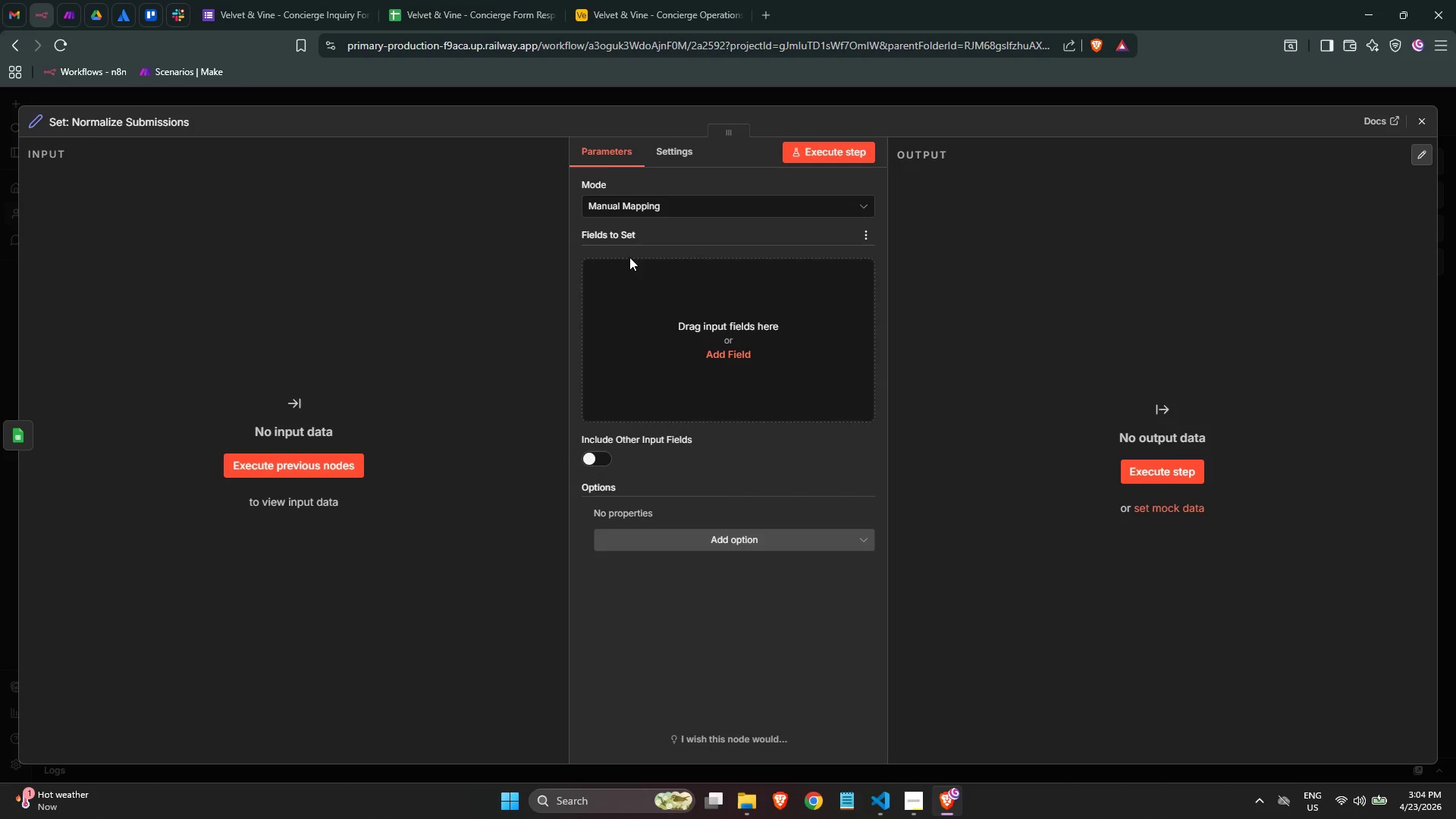 
left_click([676, 278])
 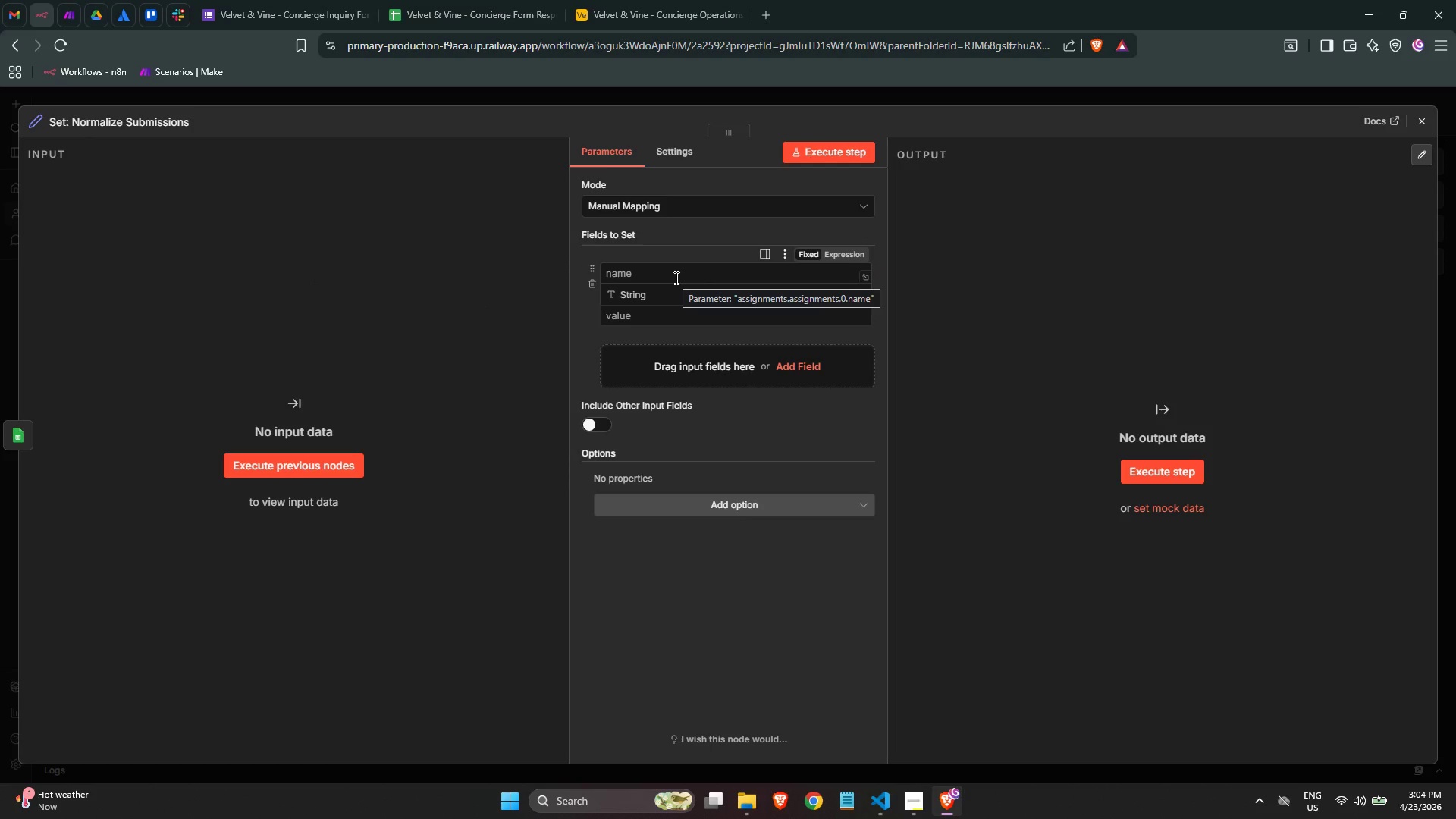 
type(cu)
 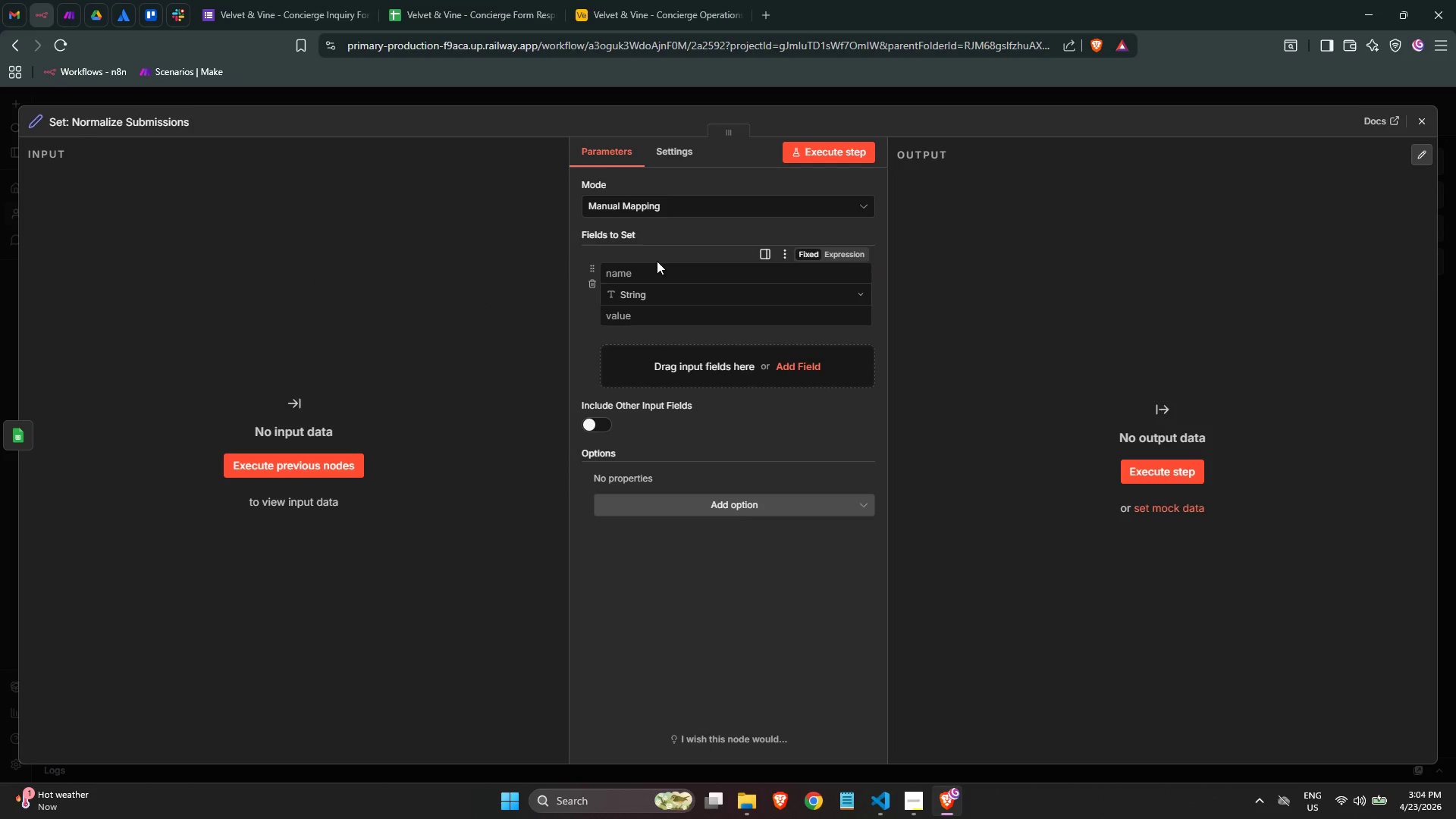 
left_click([661, 270])
 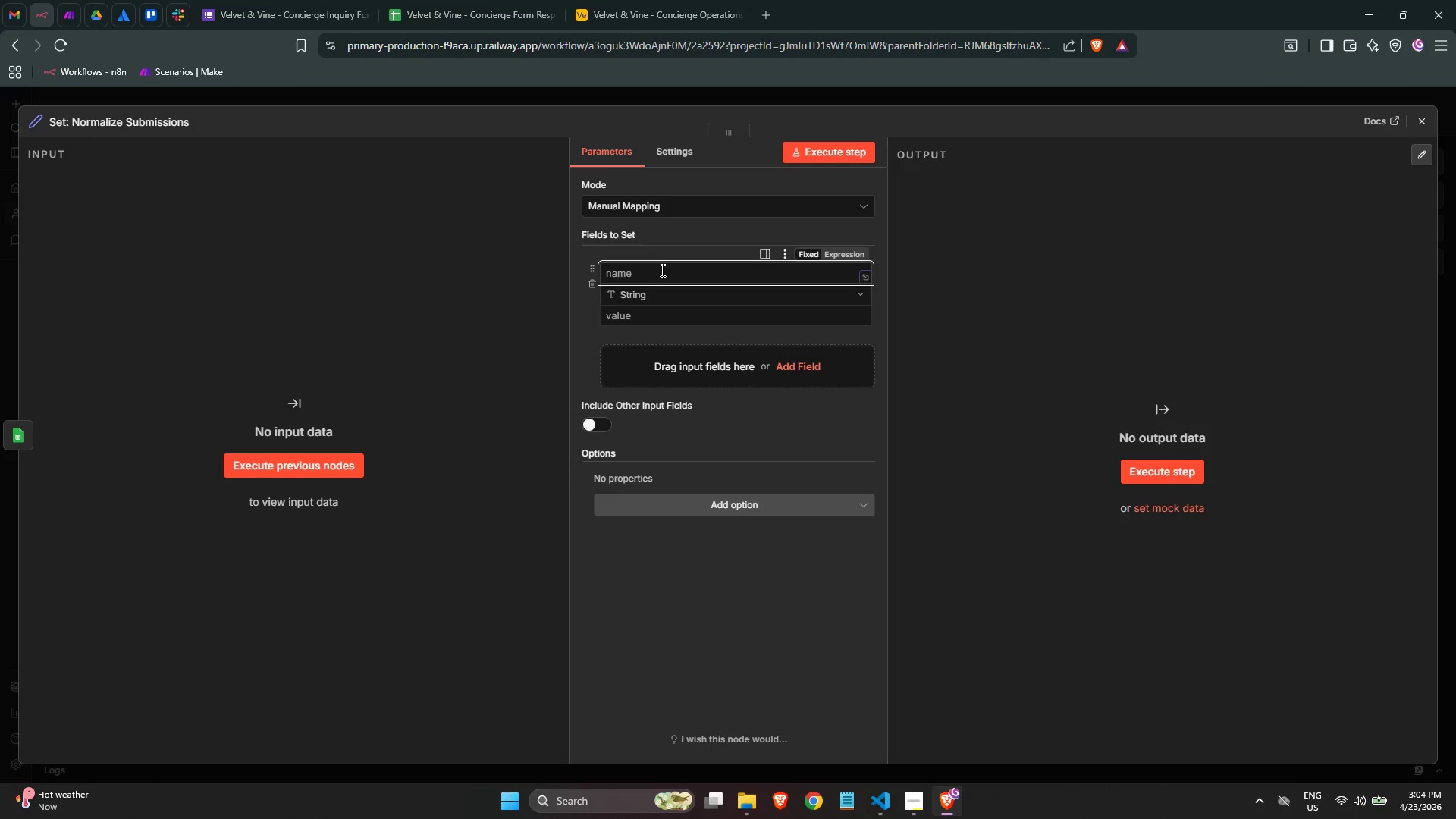 
type(customer)
 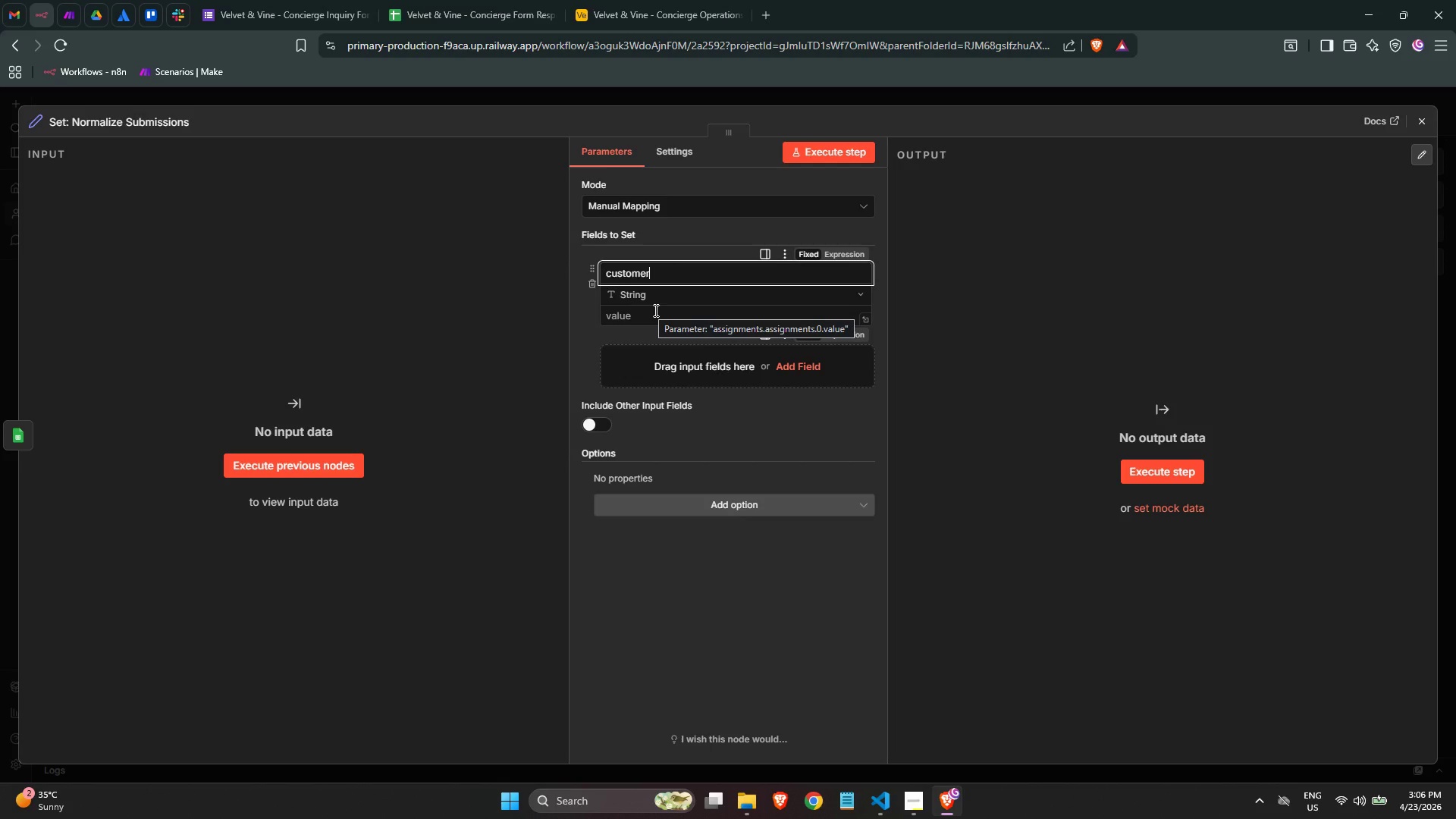 
wait(115.5)
 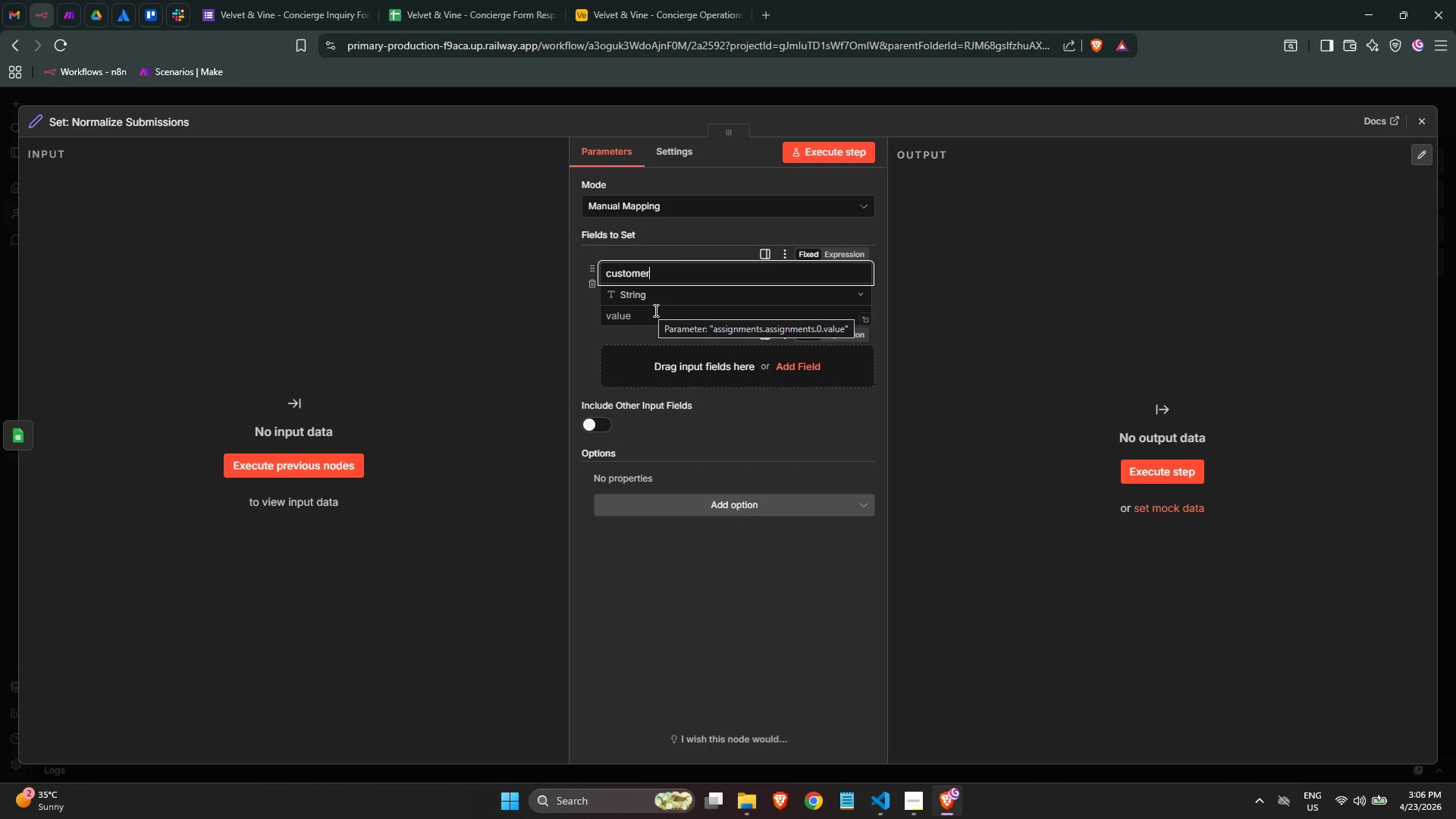 
type(_name)
 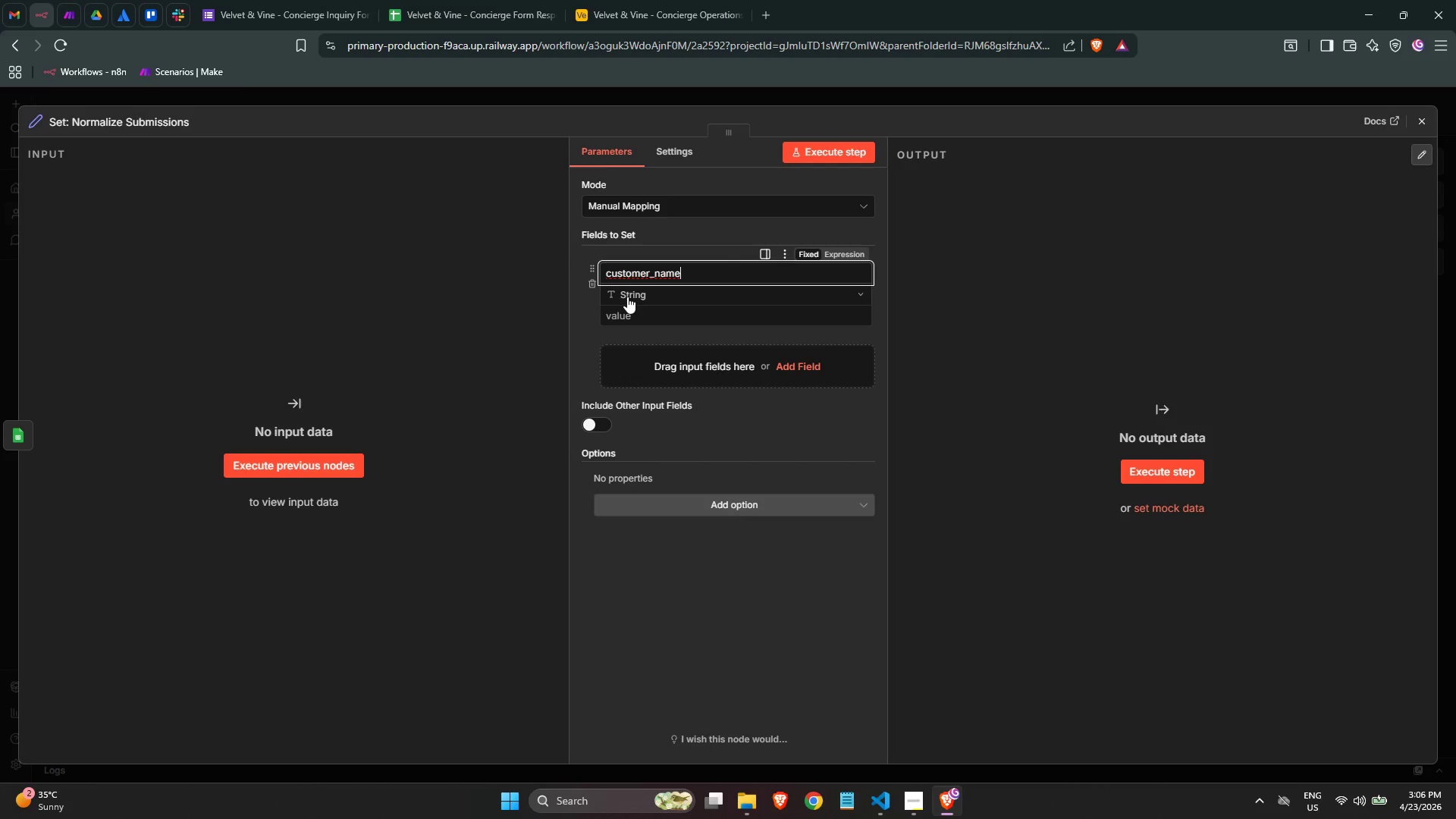 
left_click([642, 316])
 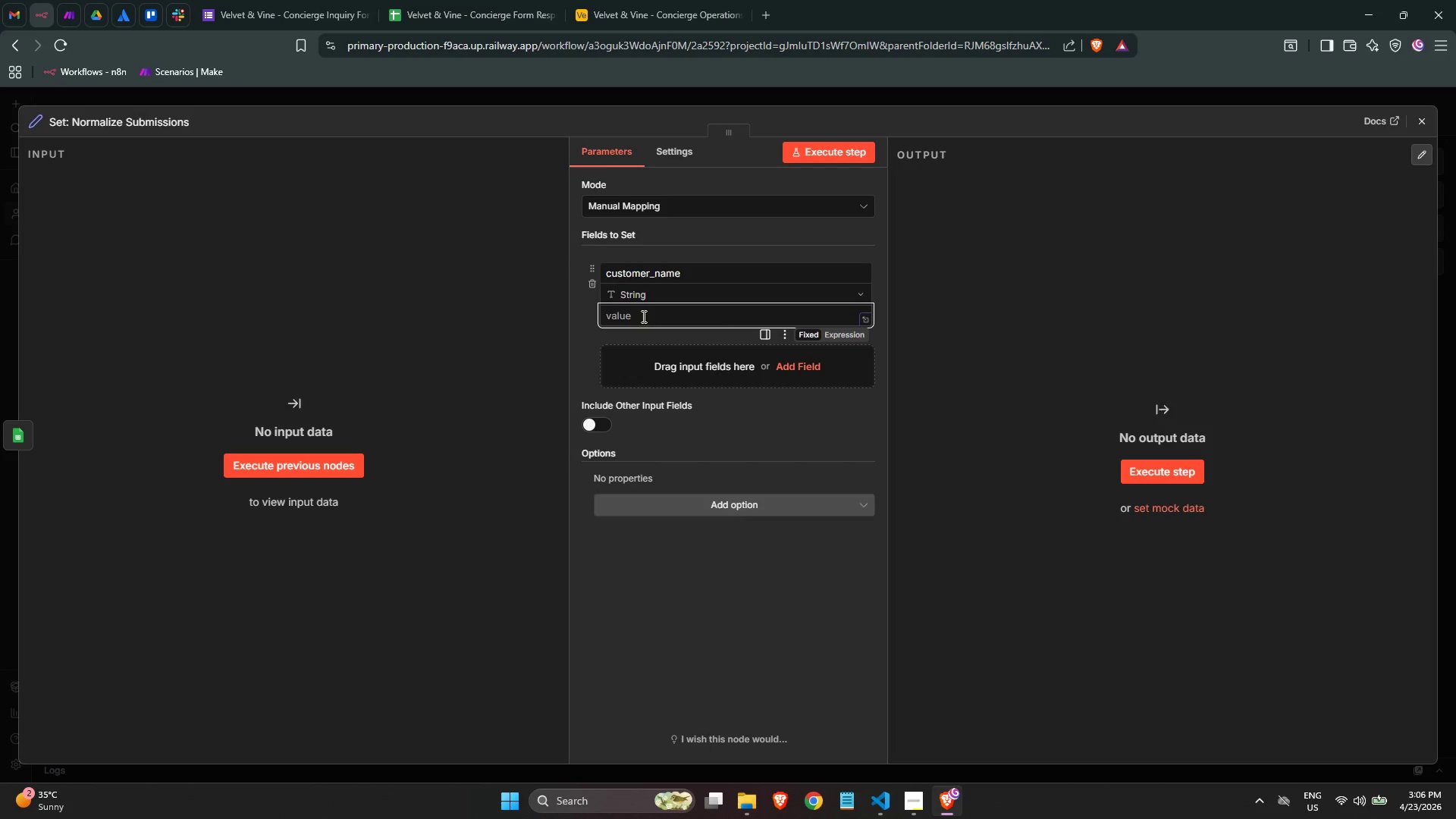 
key(Equal)
 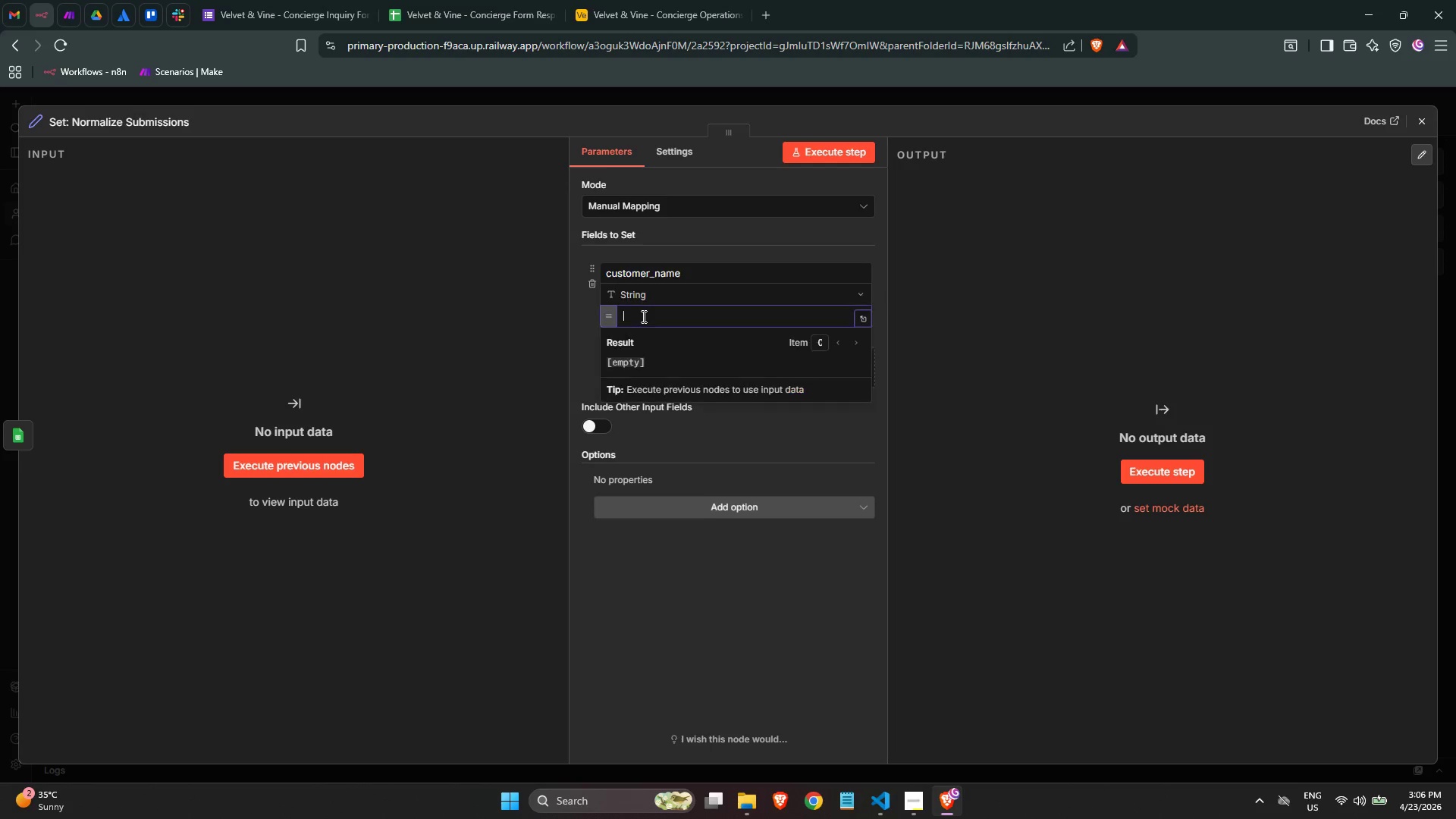 
key(Shift+BracketLeft)
 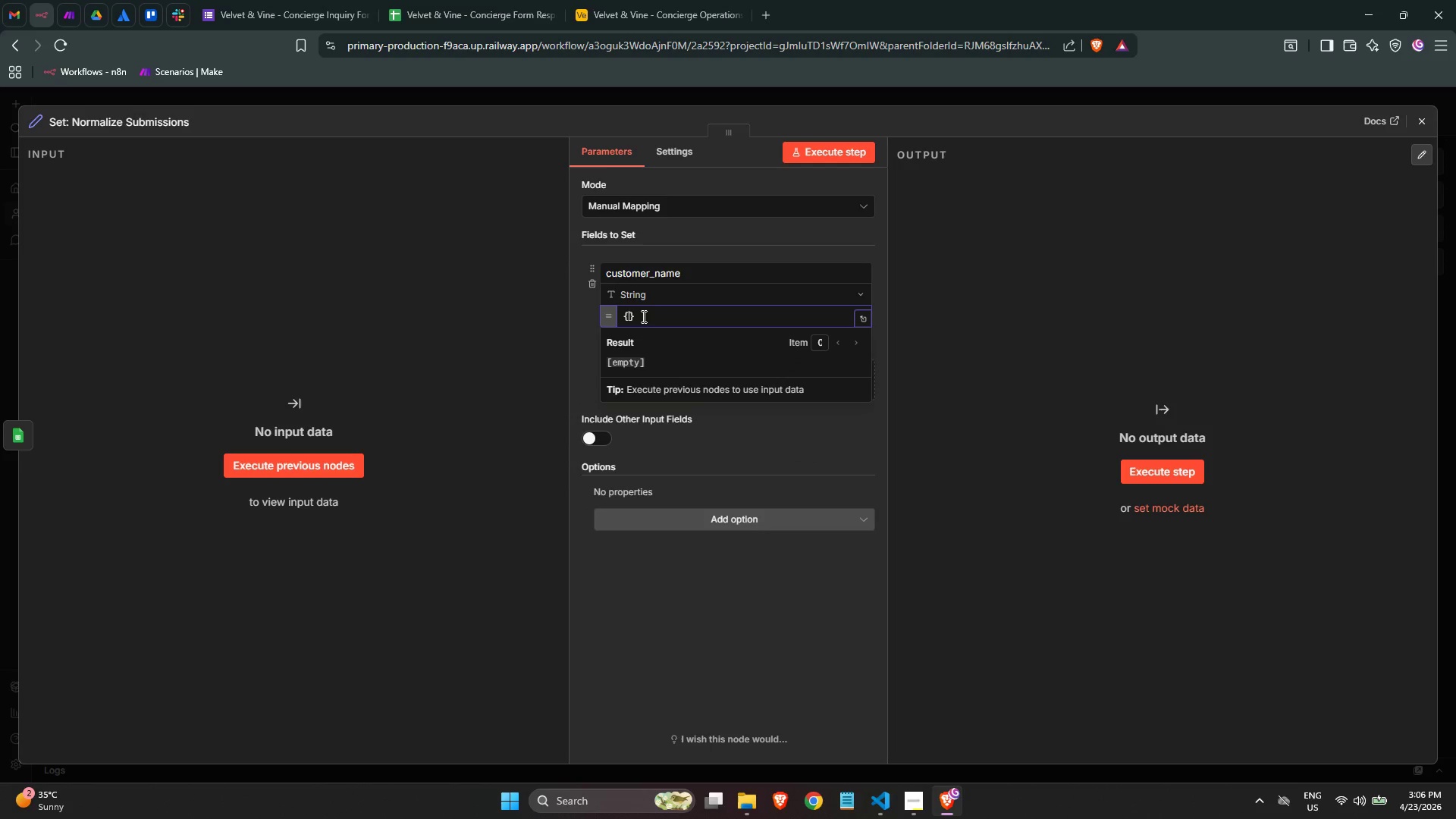 
key(Shift+BracketLeft)
 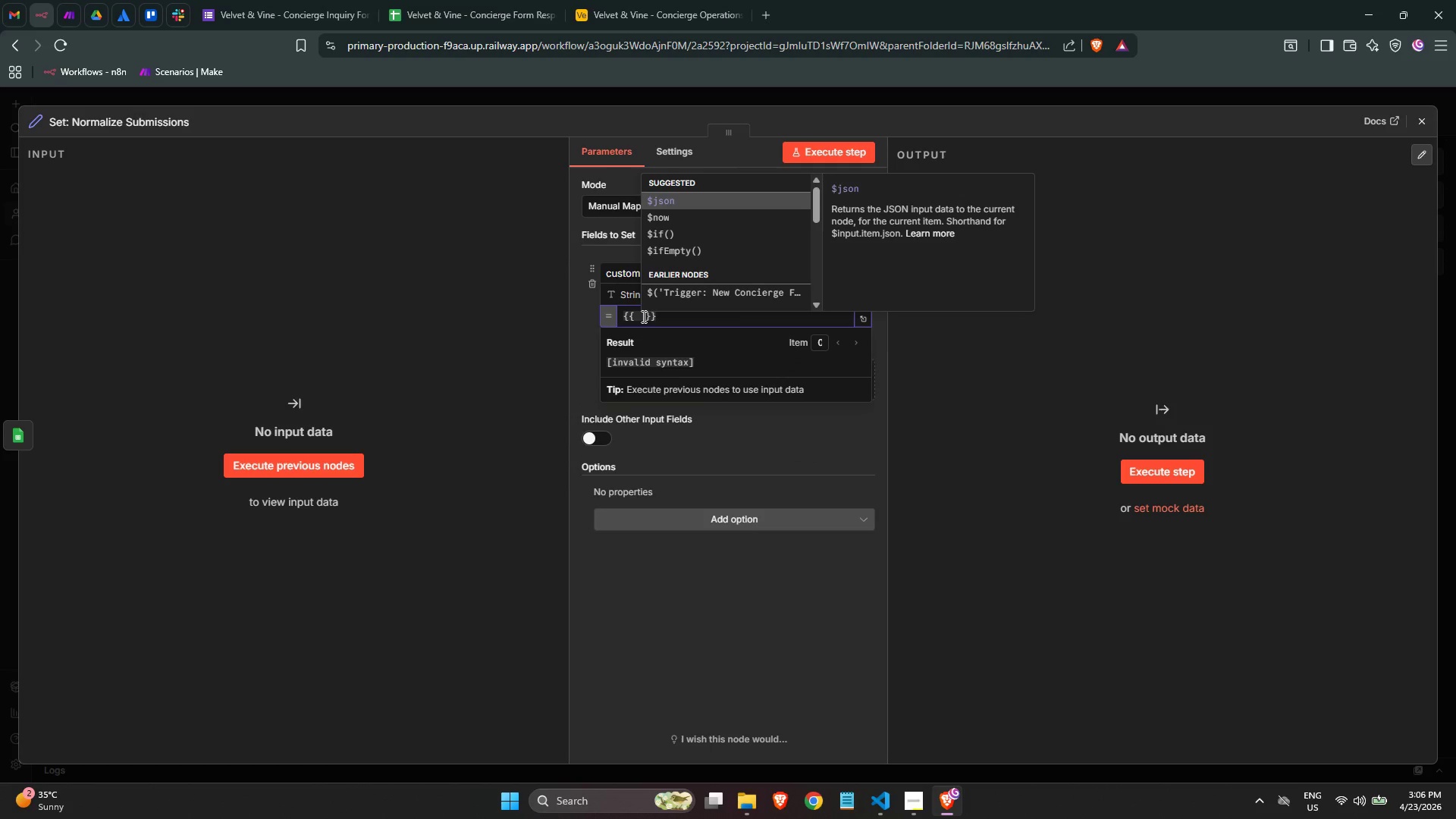 
key(Enter)
 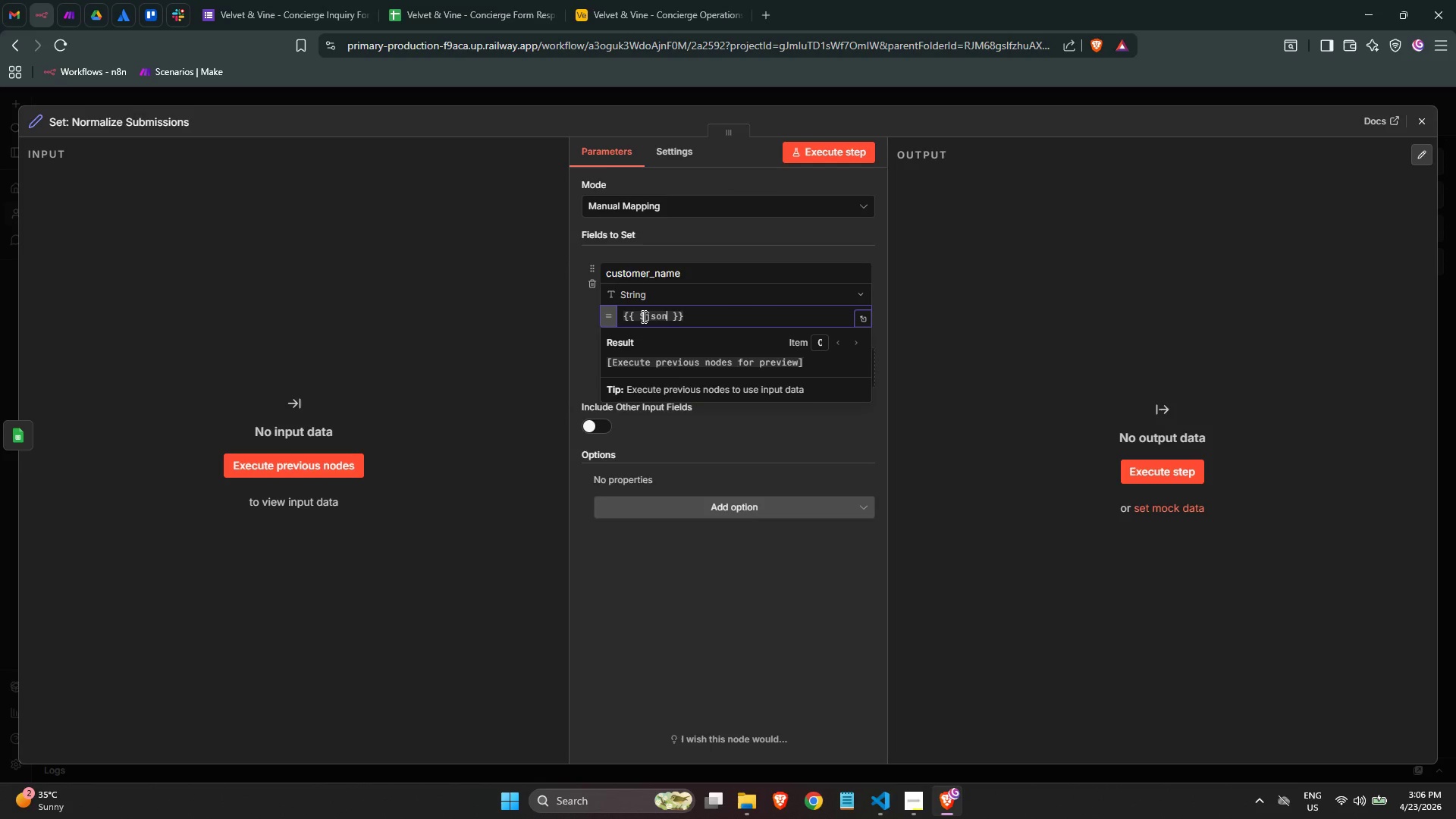 
key(BracketLeft)
 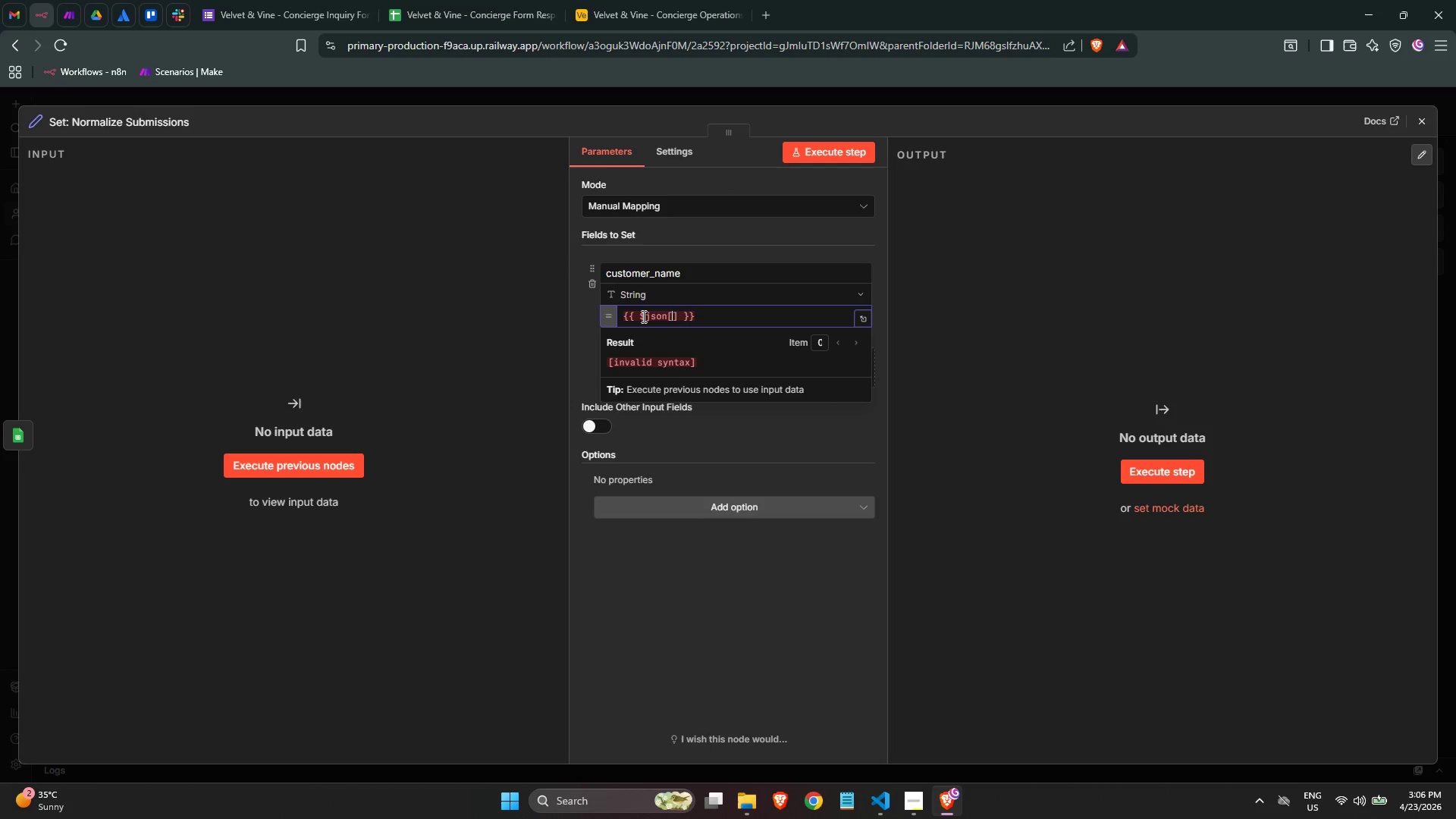 
key(Quote)
 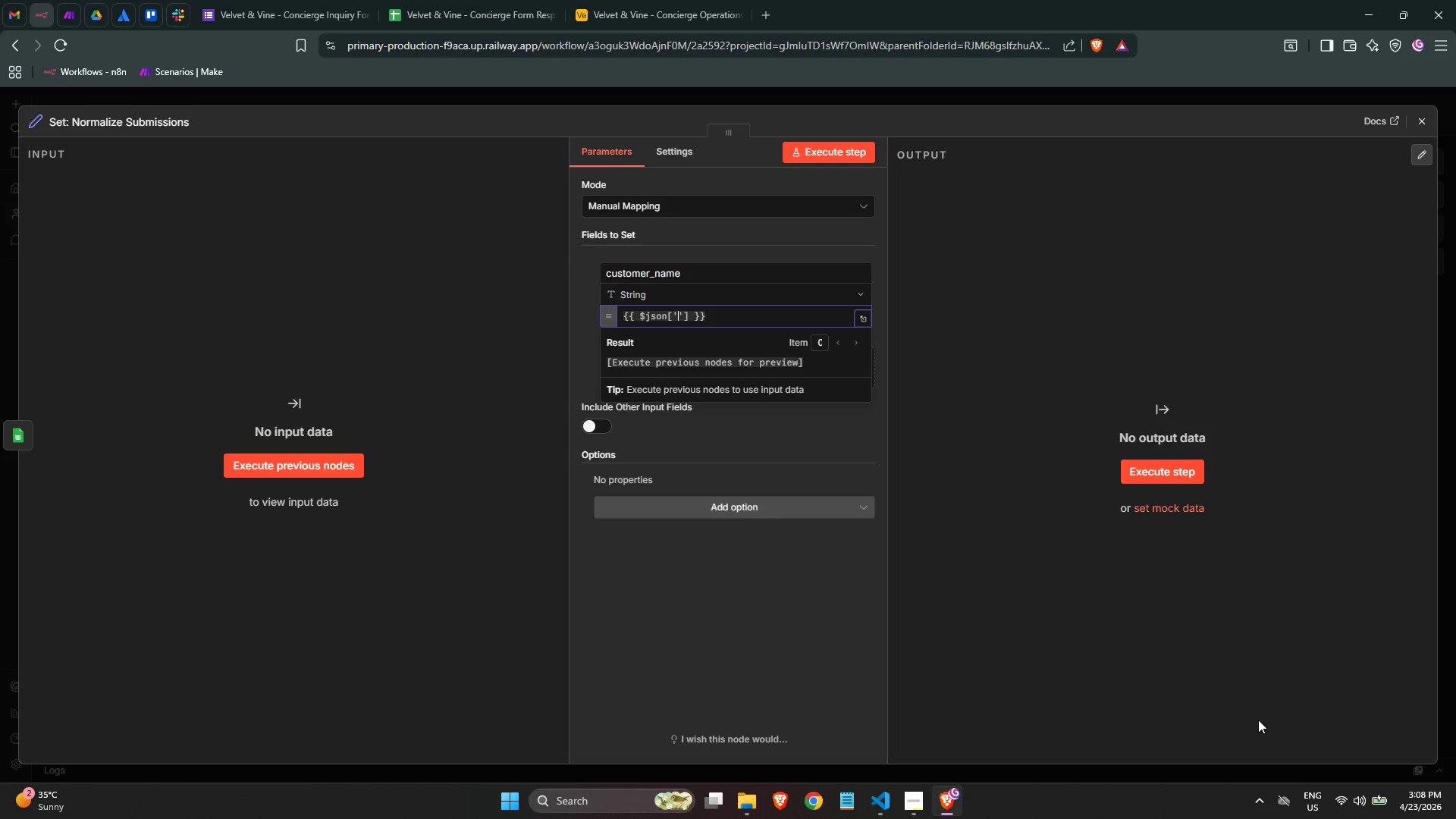 
wait(111.34)
 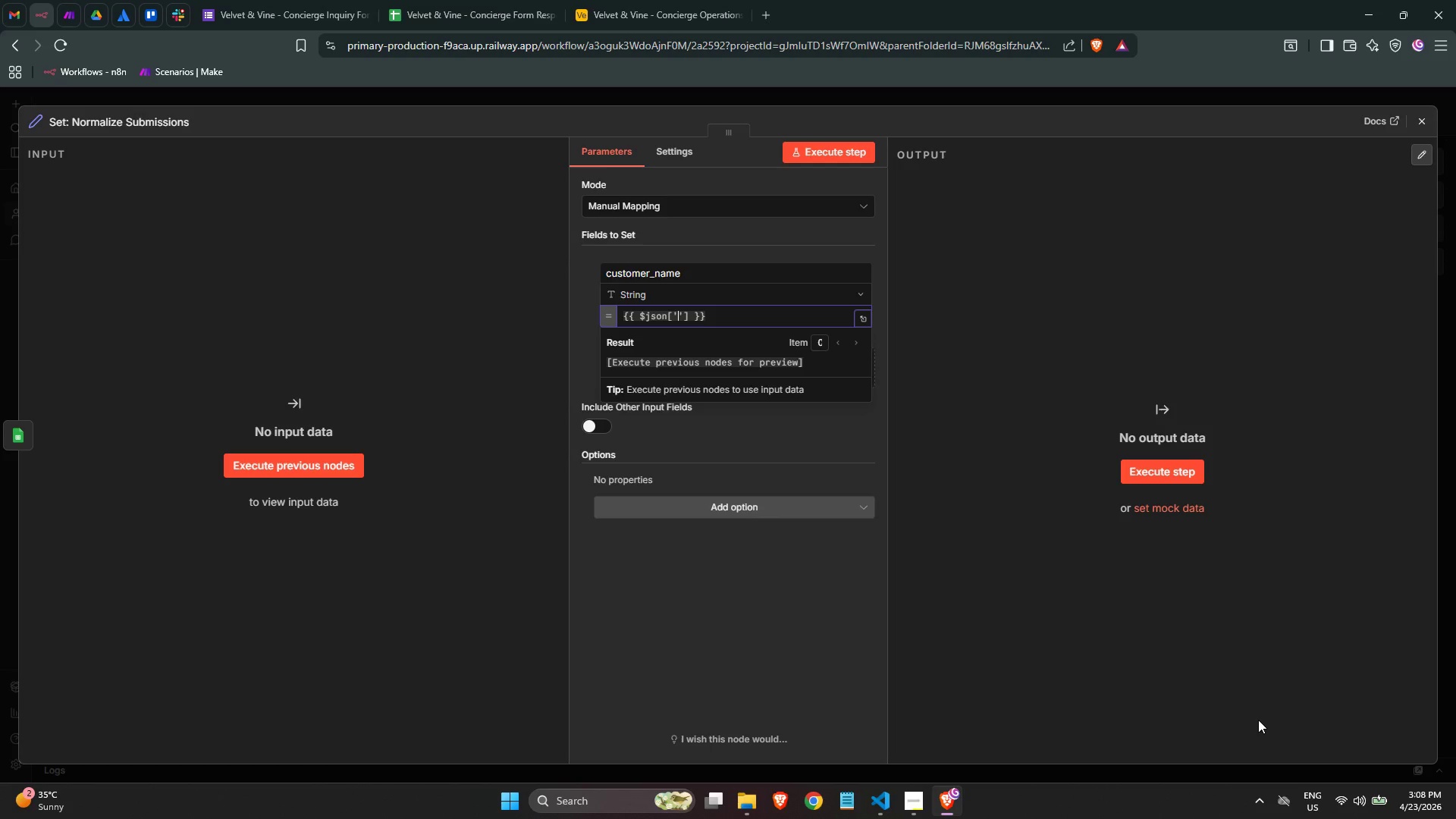 
type(Your Full Name)
 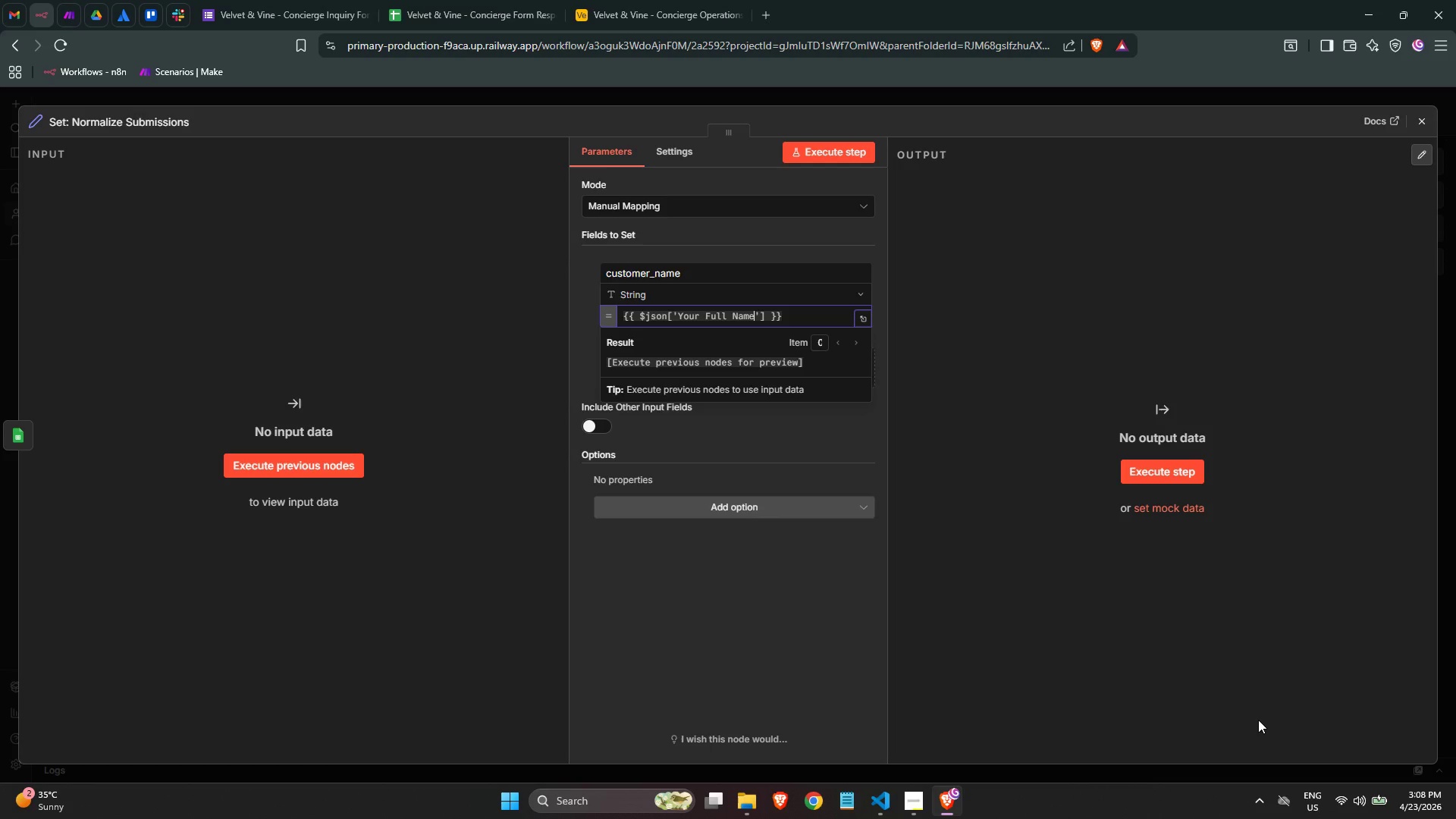 
wait(6.19)
 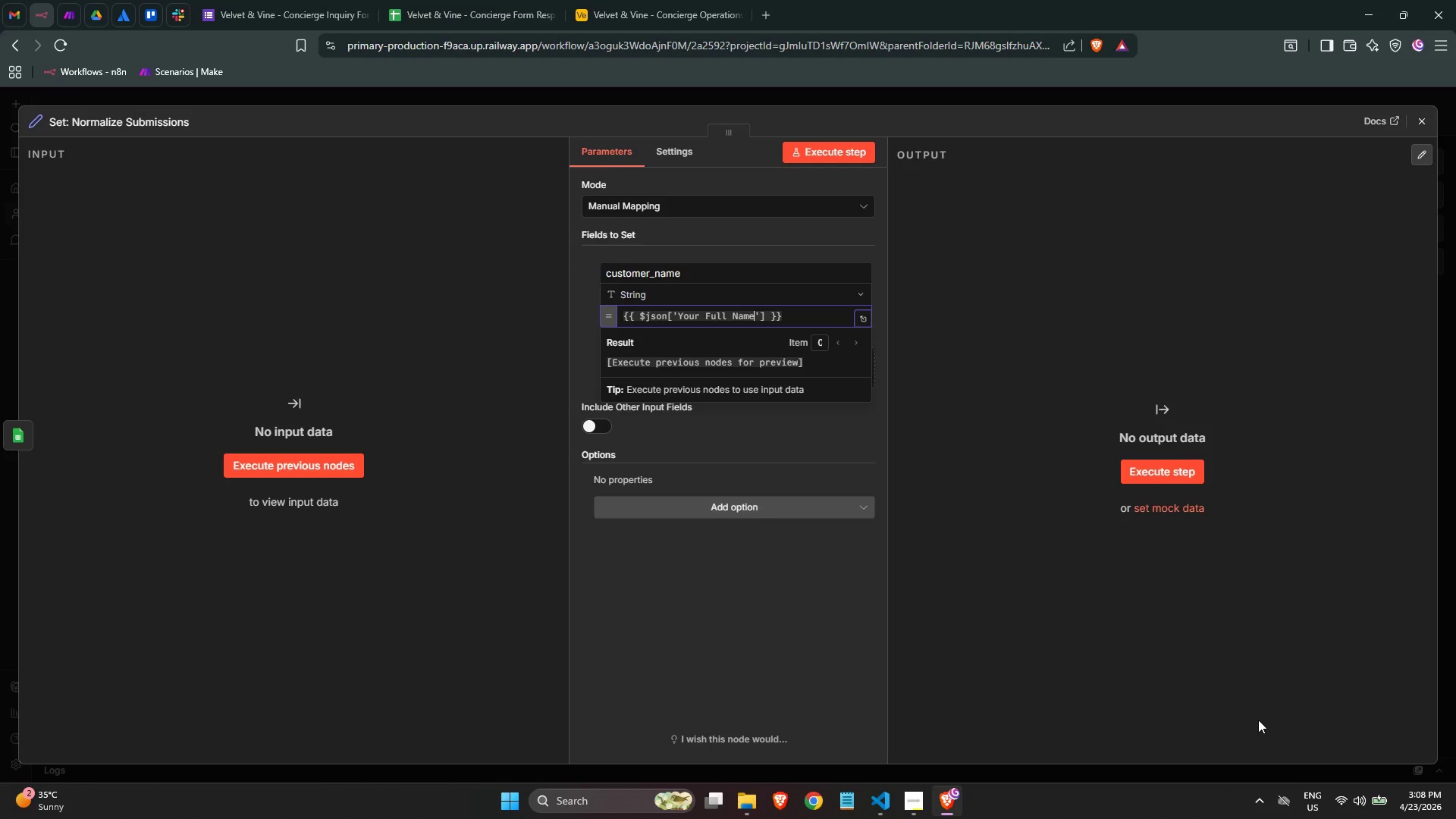 
key(ArrowRight)
 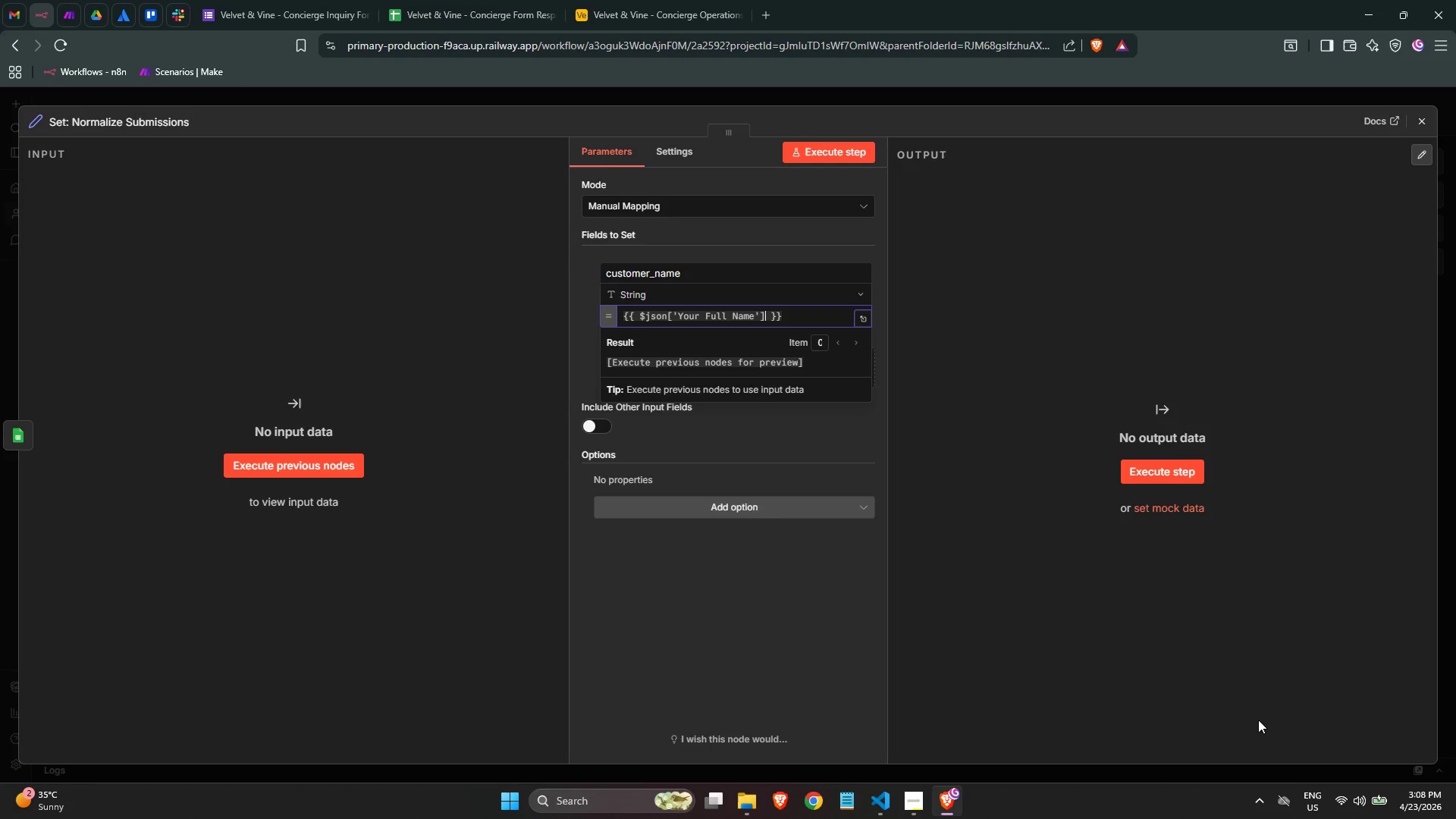 
key(ArrowRight)
 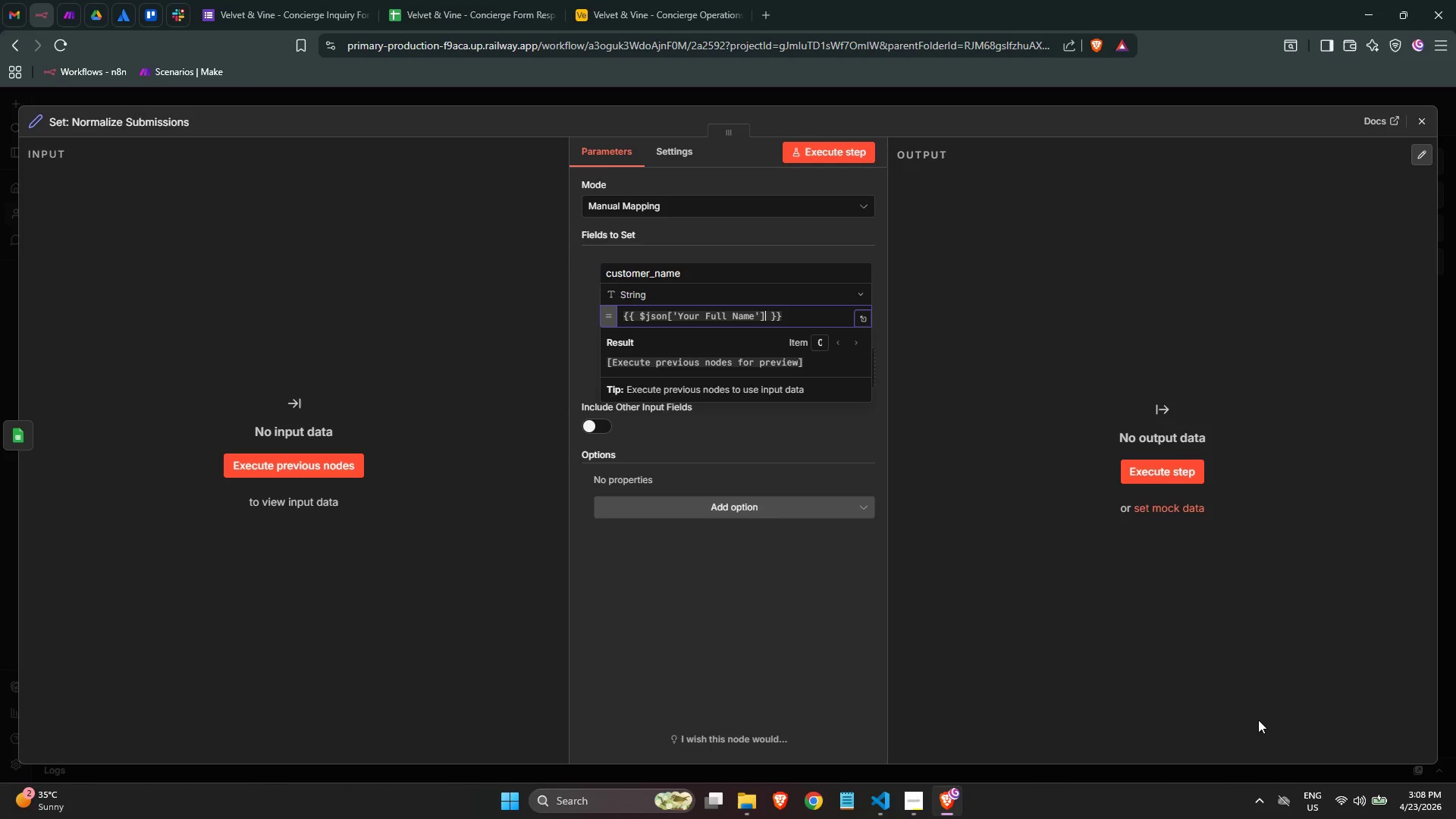 
key(ArrowRight)
 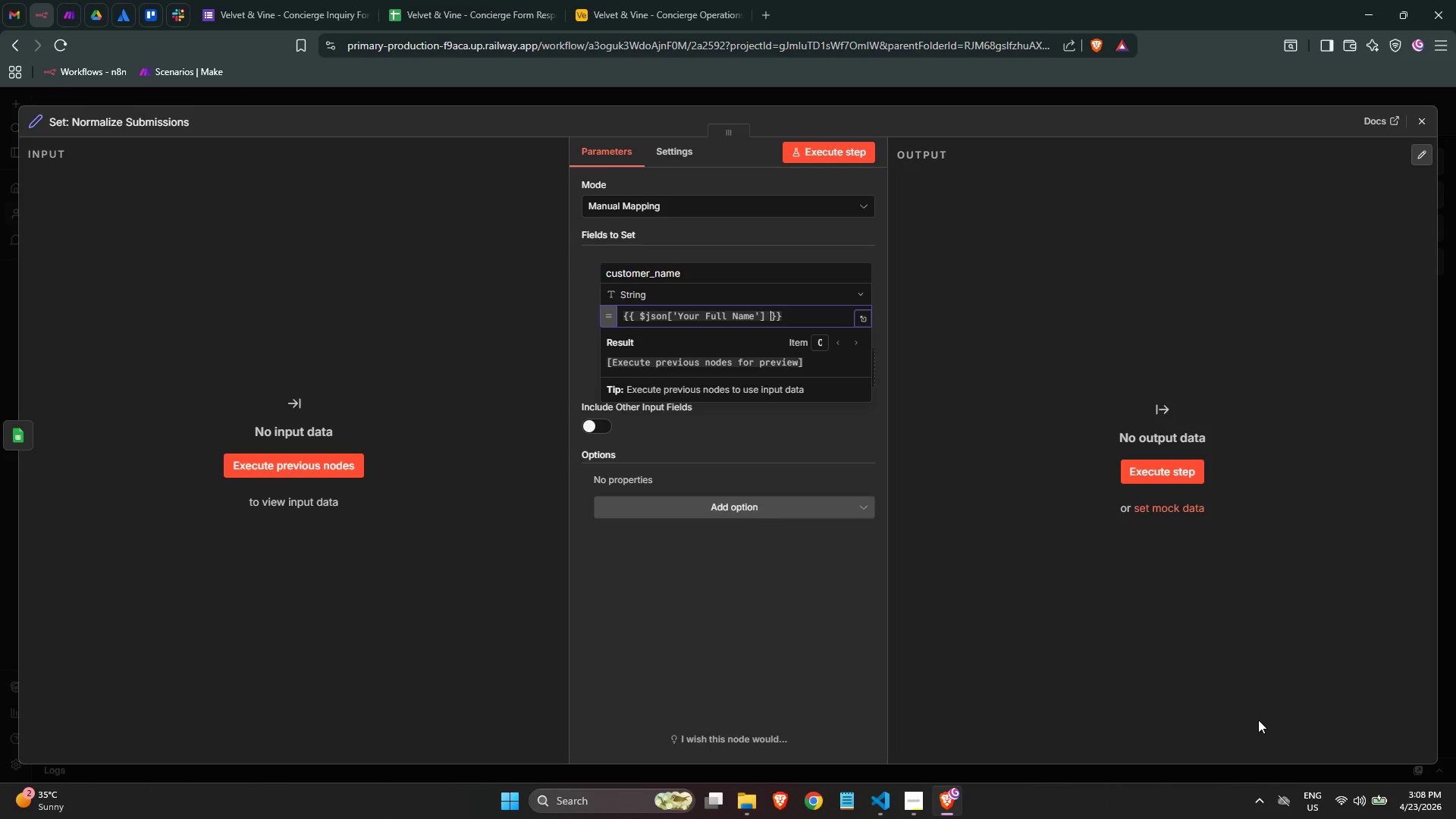 
key(ArrowRight)
 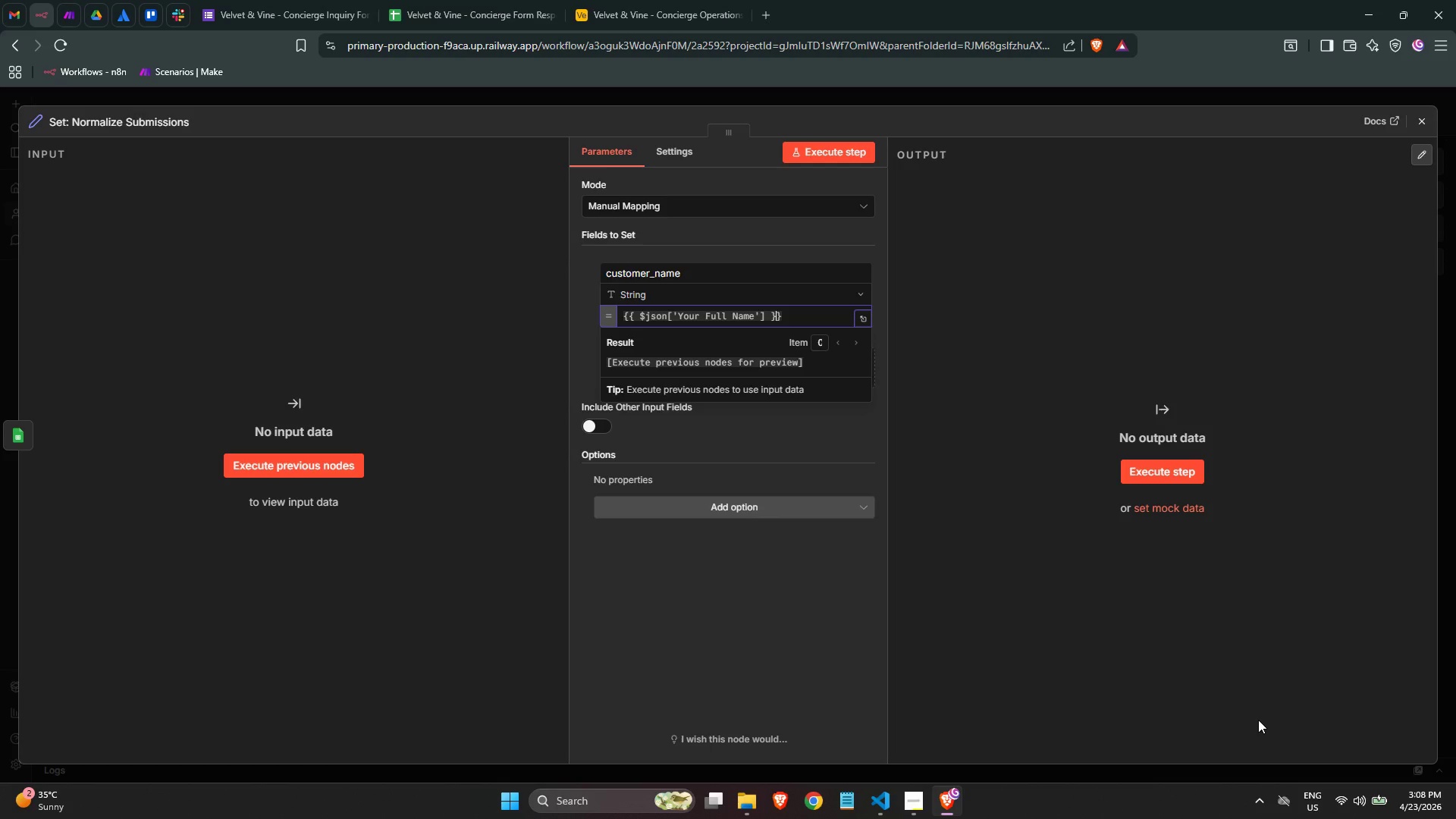 
key(ArrowLeft)
 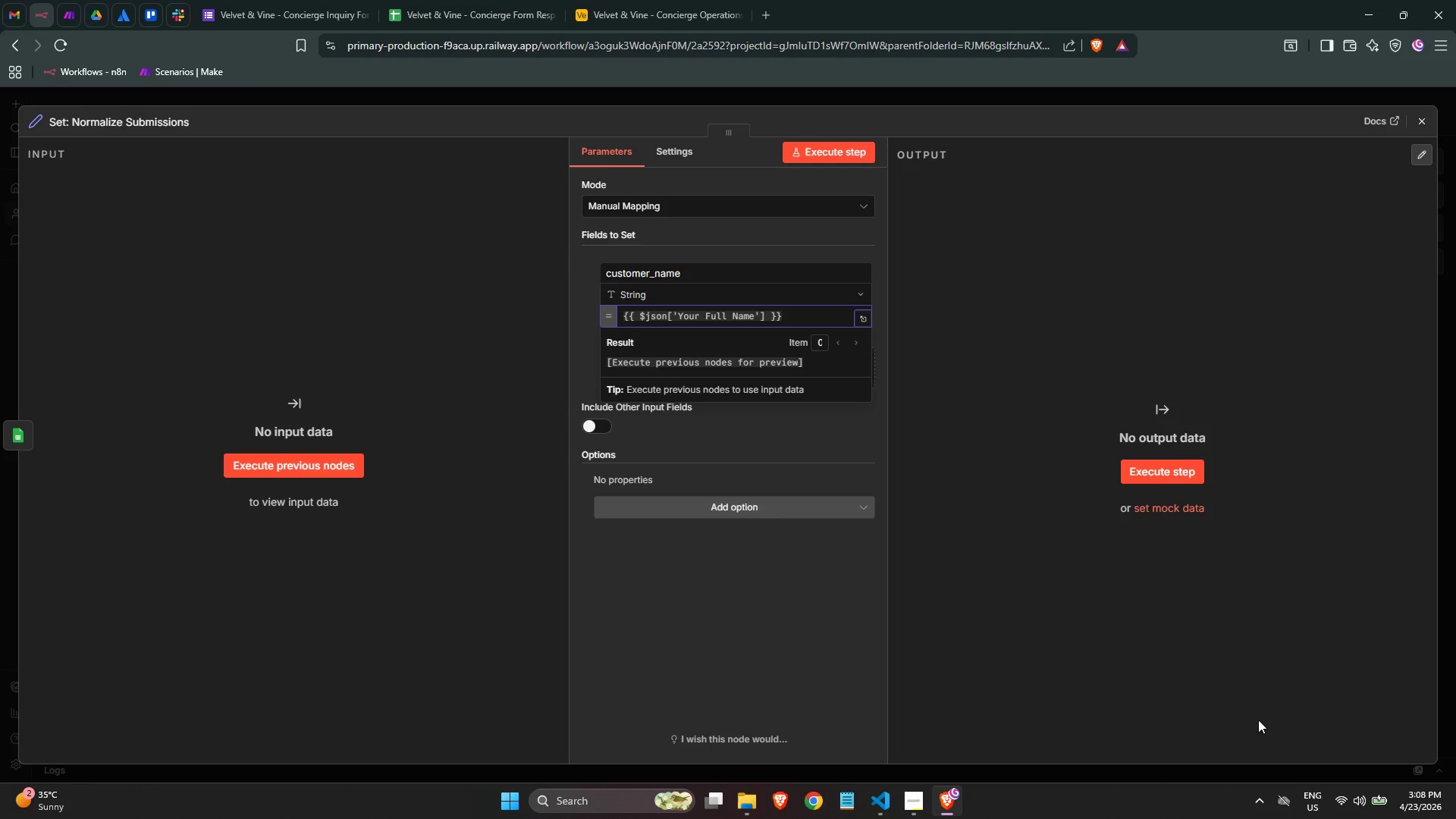 
key(ArrowRight)
 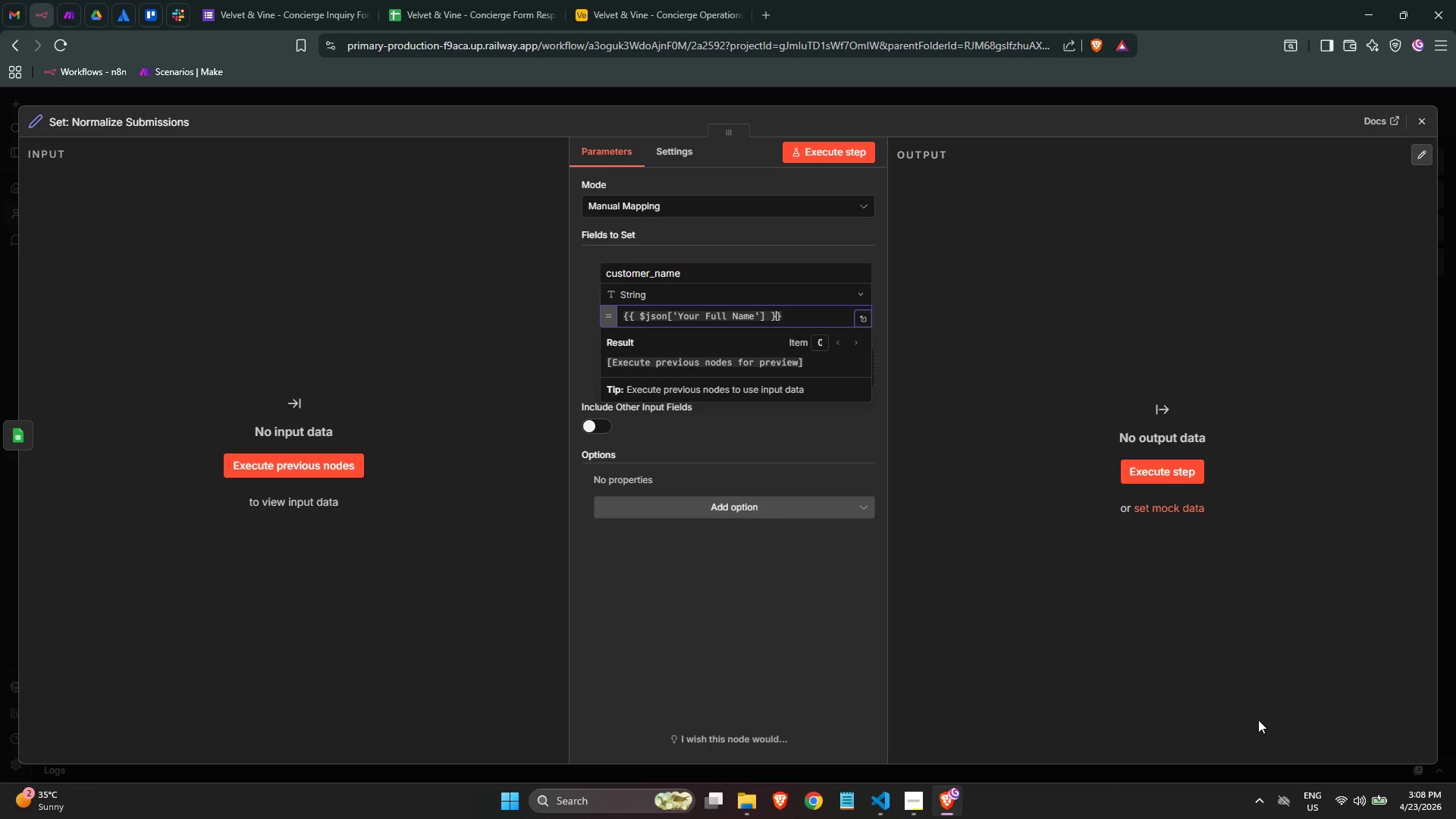 
key(ArrowLeft)
 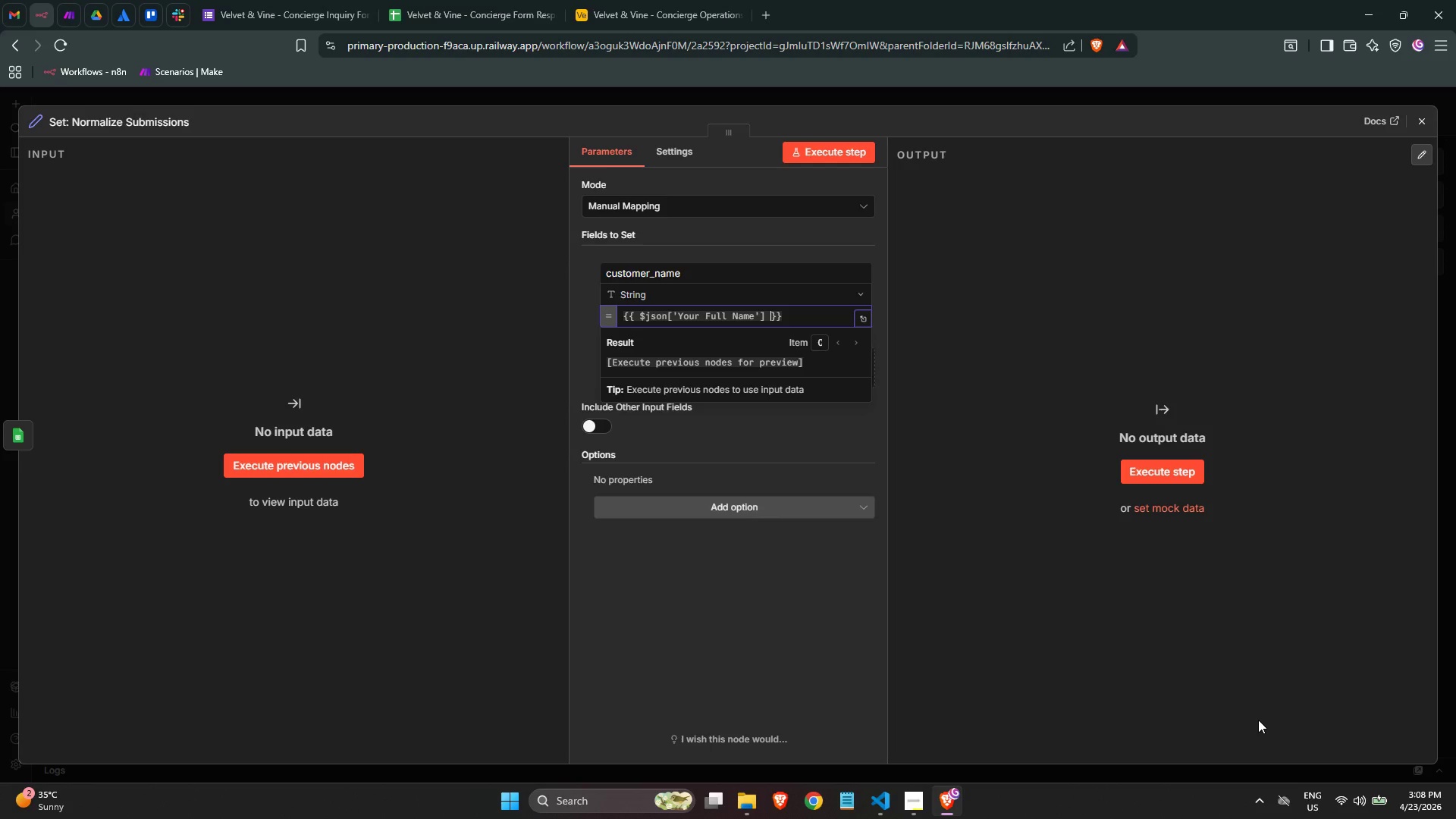 
key(Shift+Backslash)
 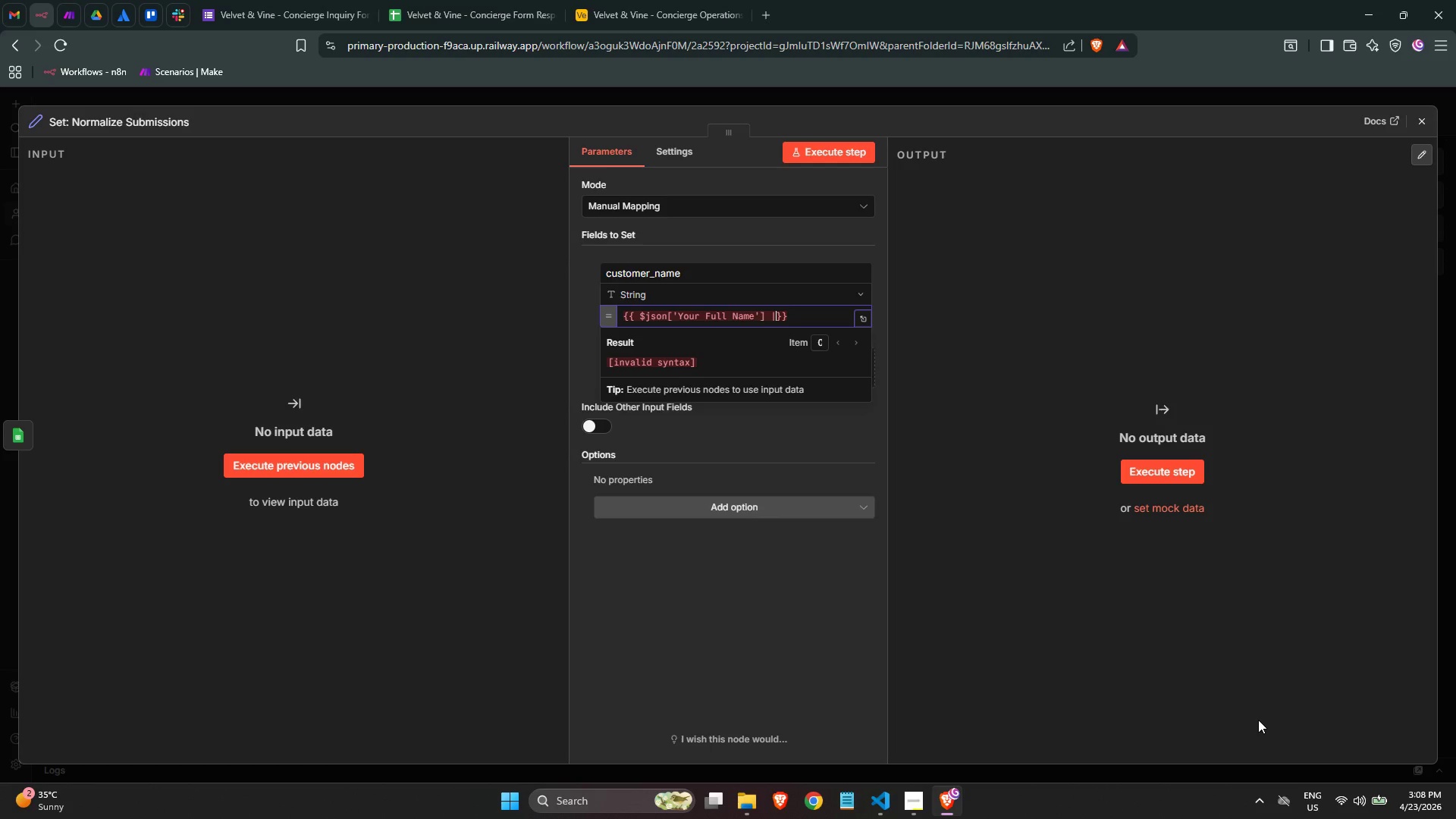 
key(Space)
 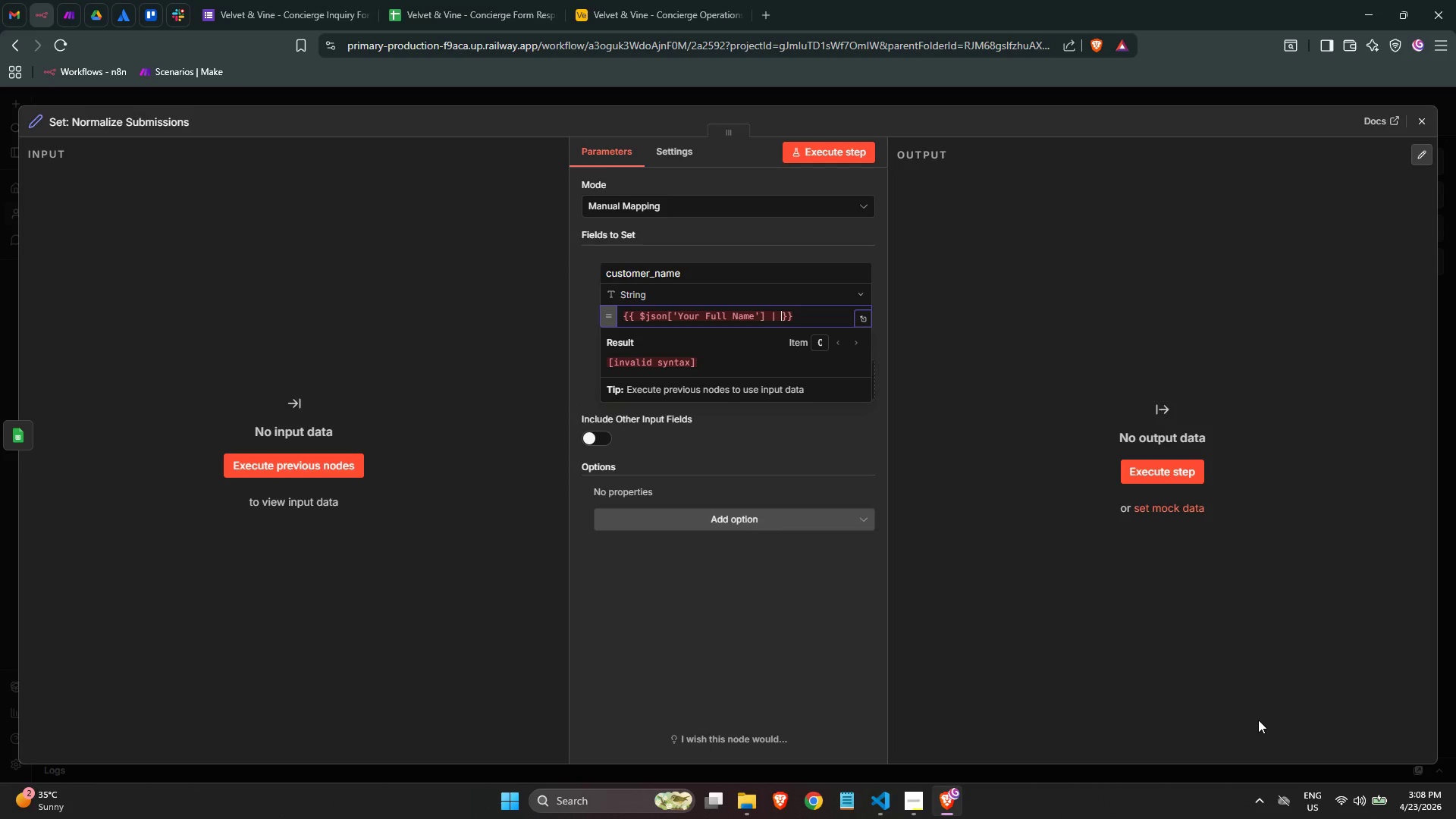 
key(Backspace)
 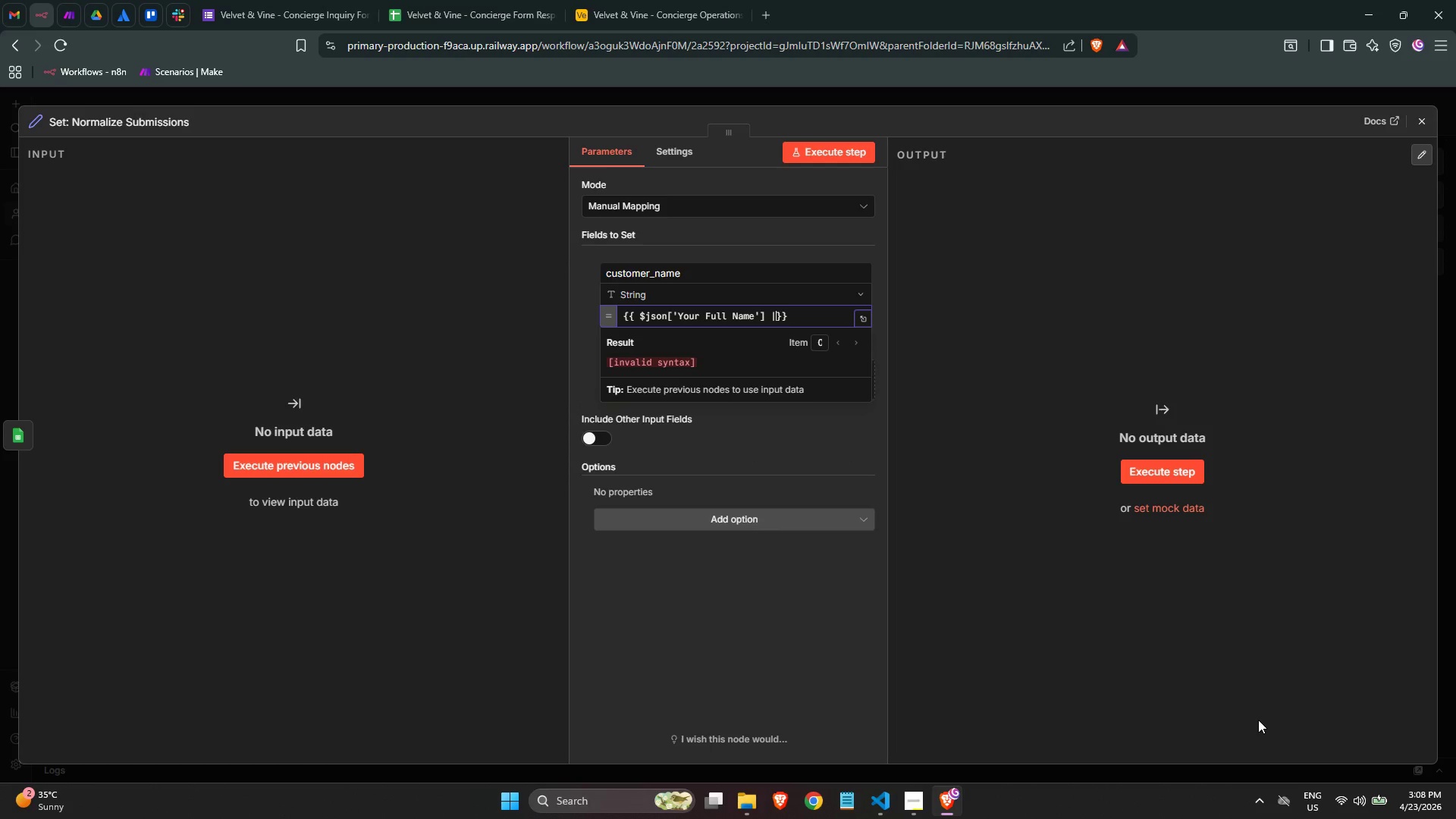 
key(Shift+ShiftLeft)
 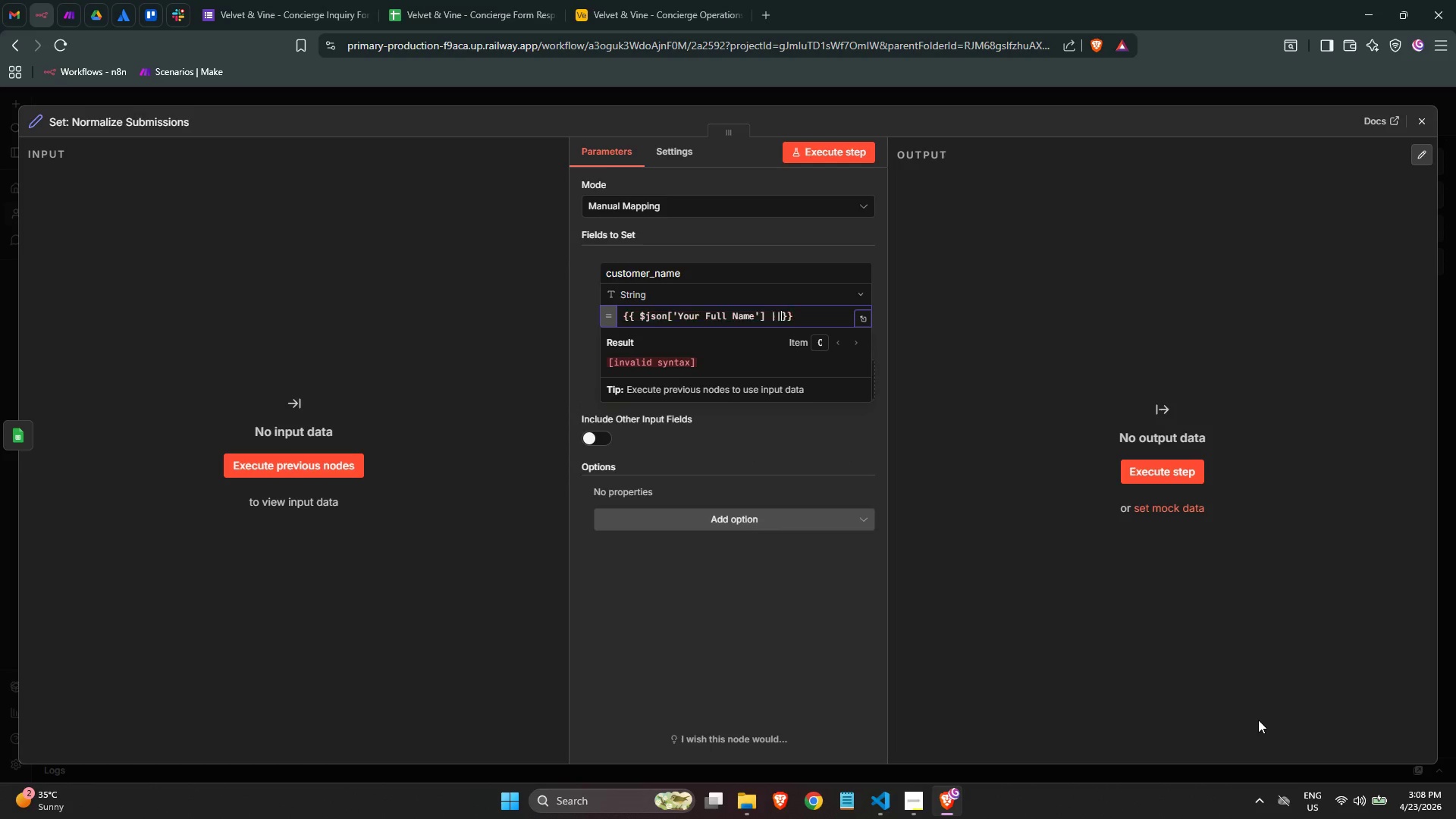 
key(Shift+Backslash)
 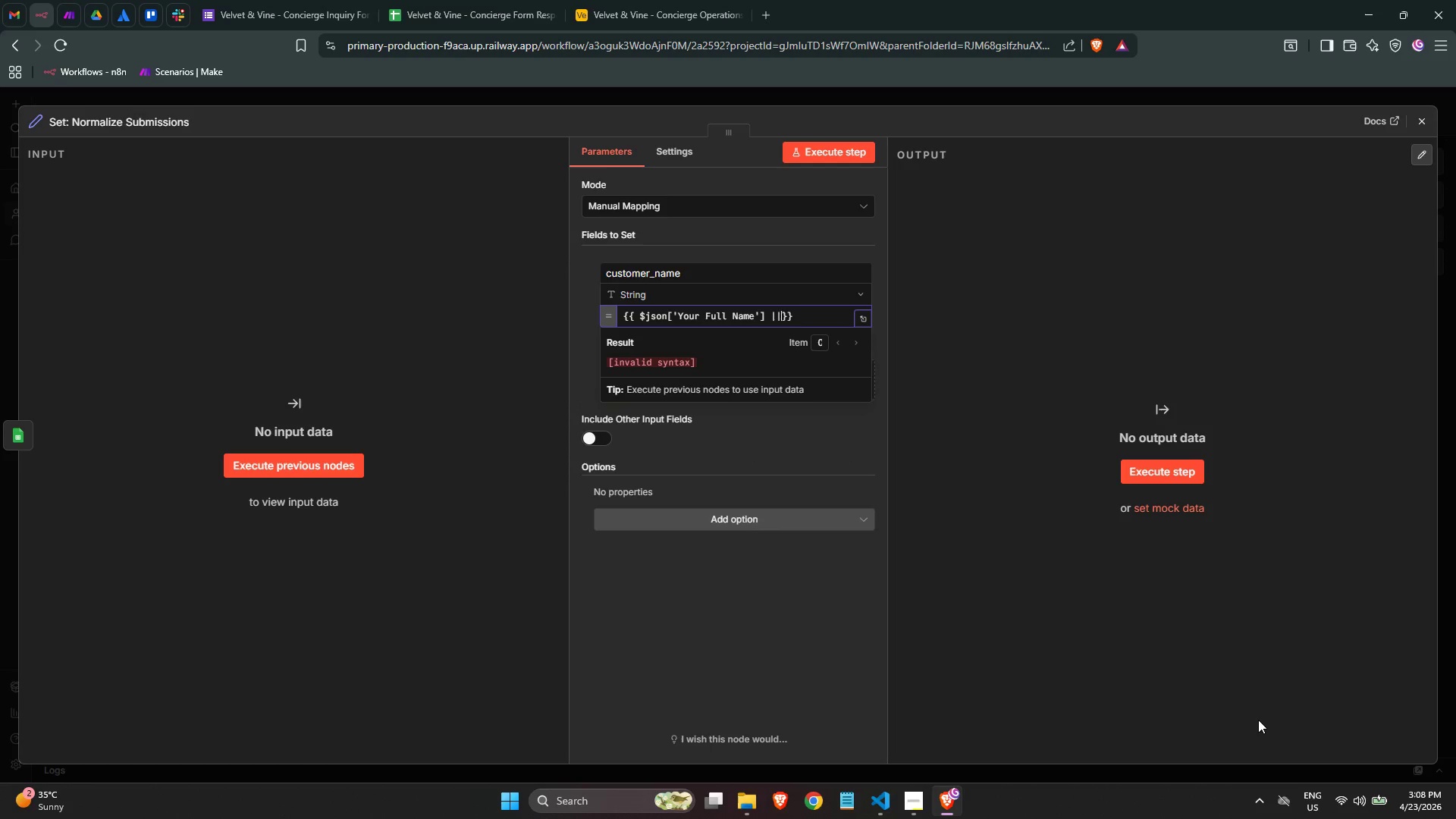 
key(Space)
 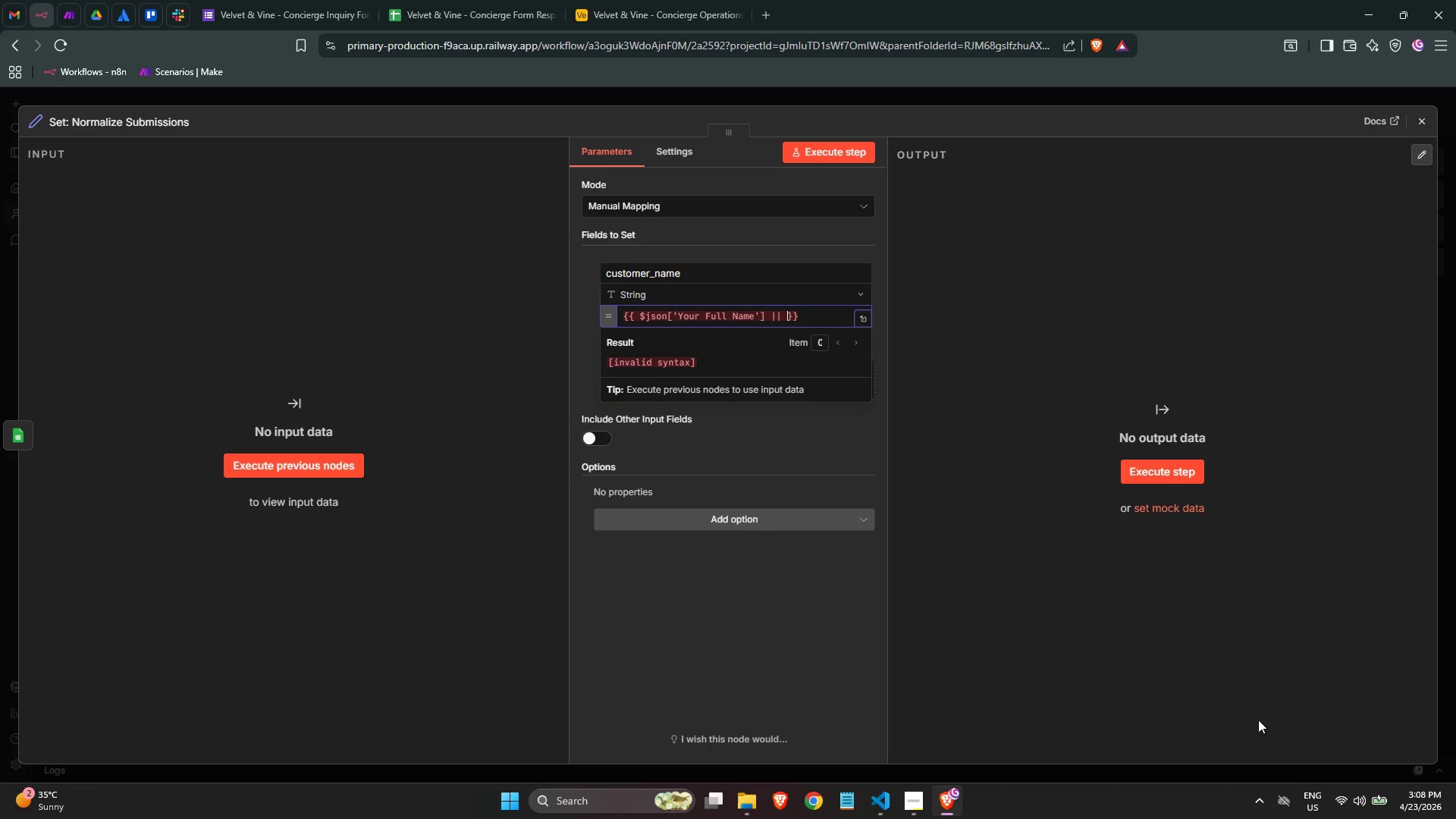 
key(Quote)
 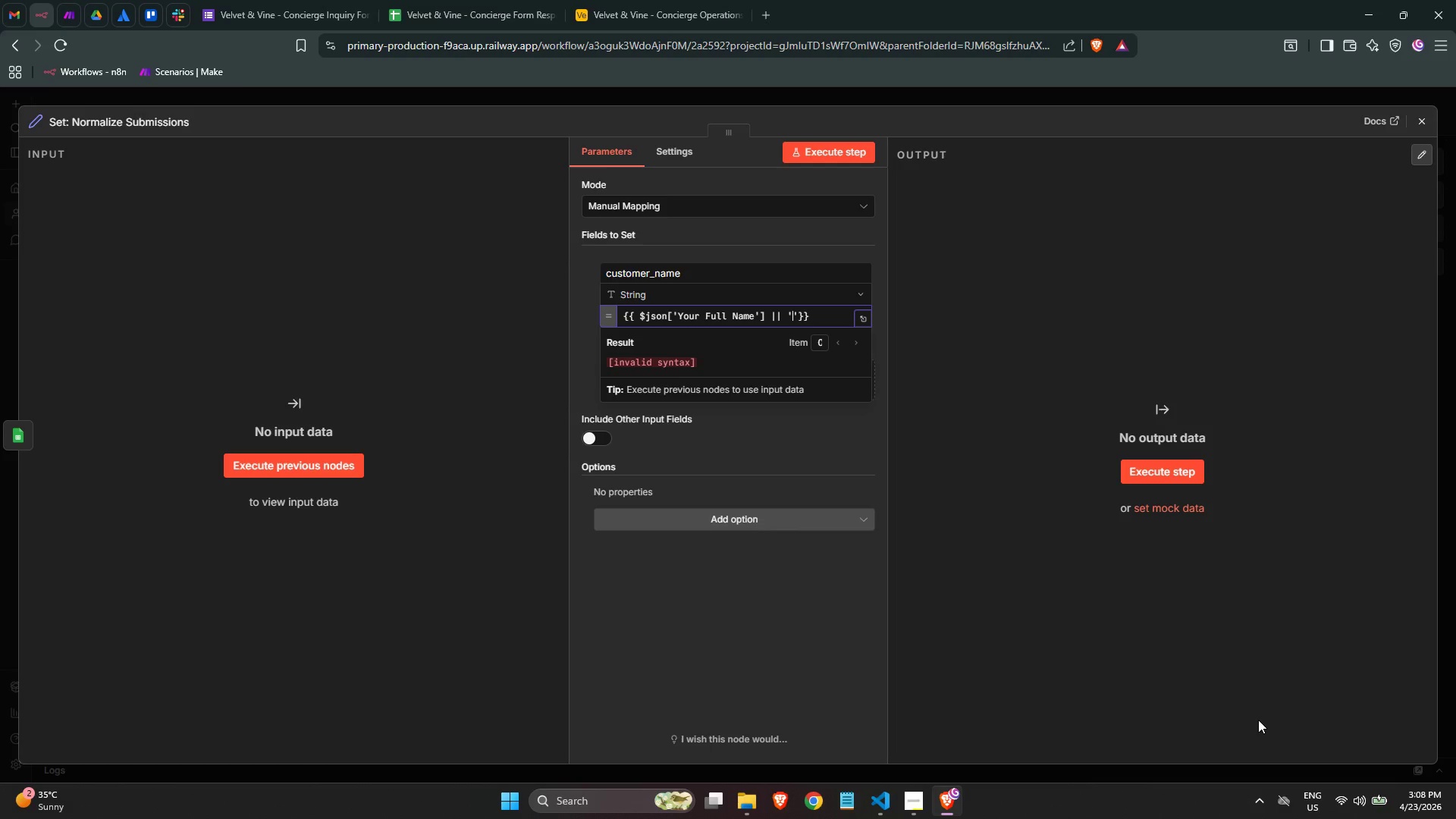 
key(Quote)
 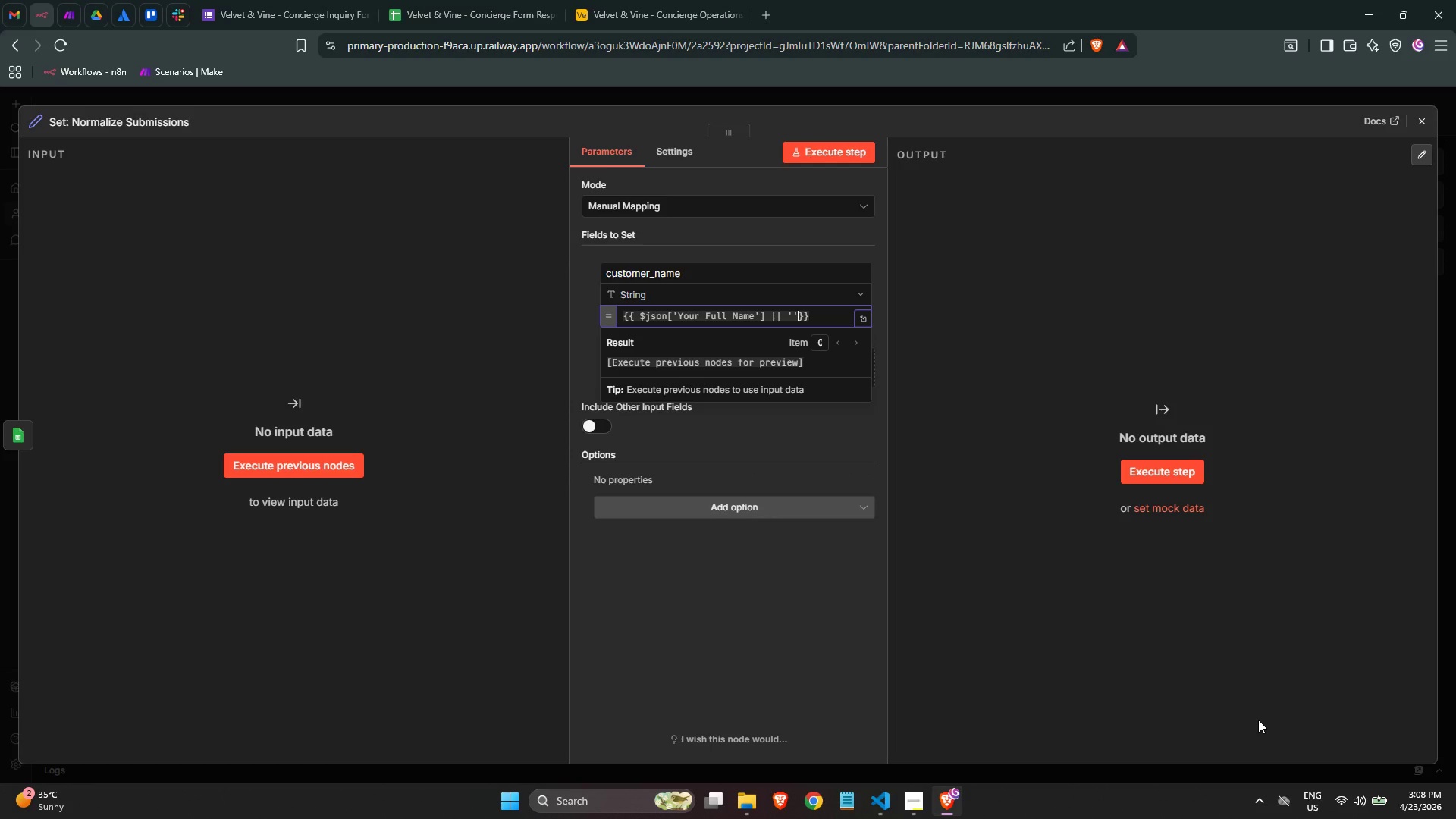 
key(Enter)
 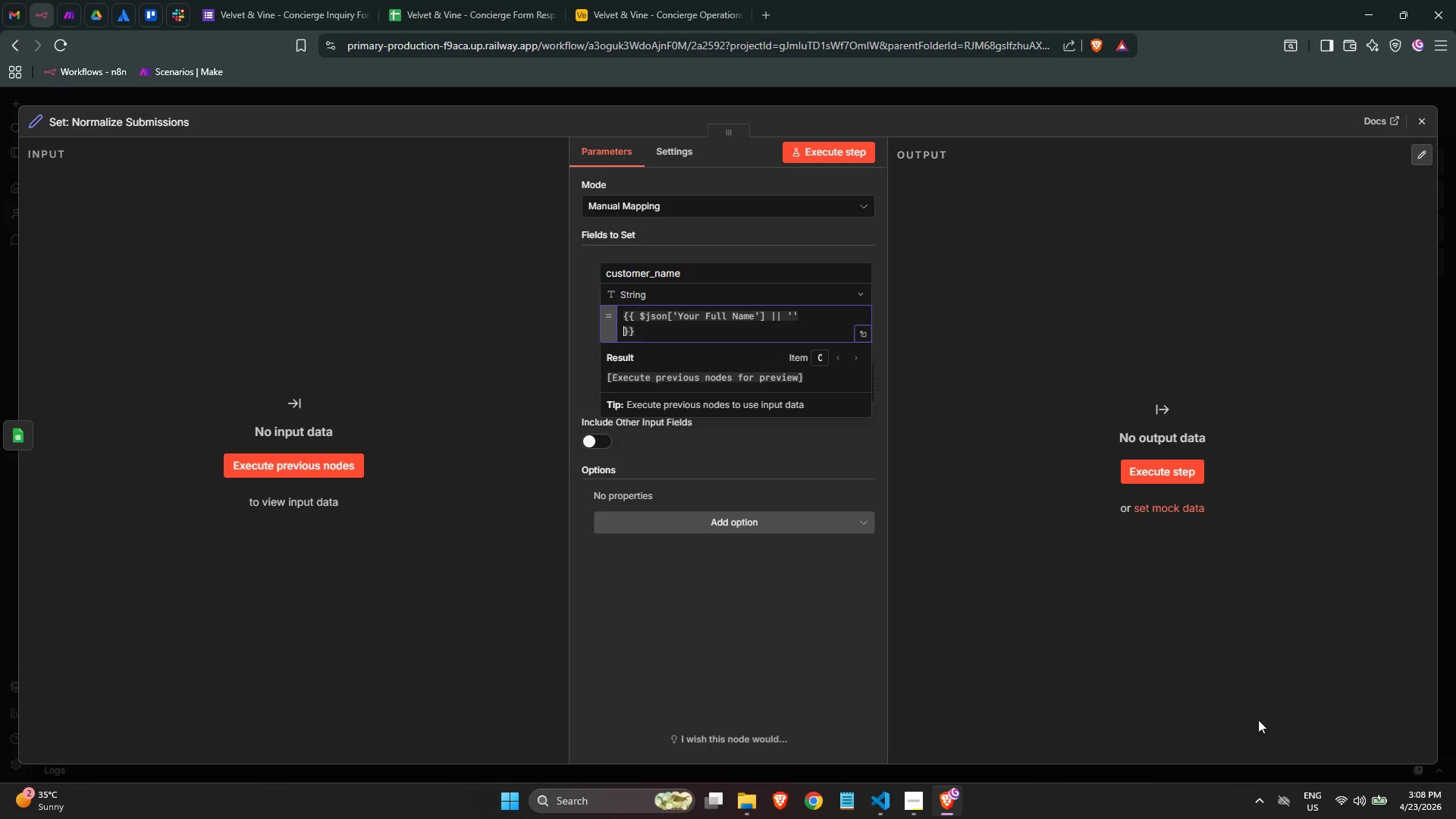 
key(Backspace)
 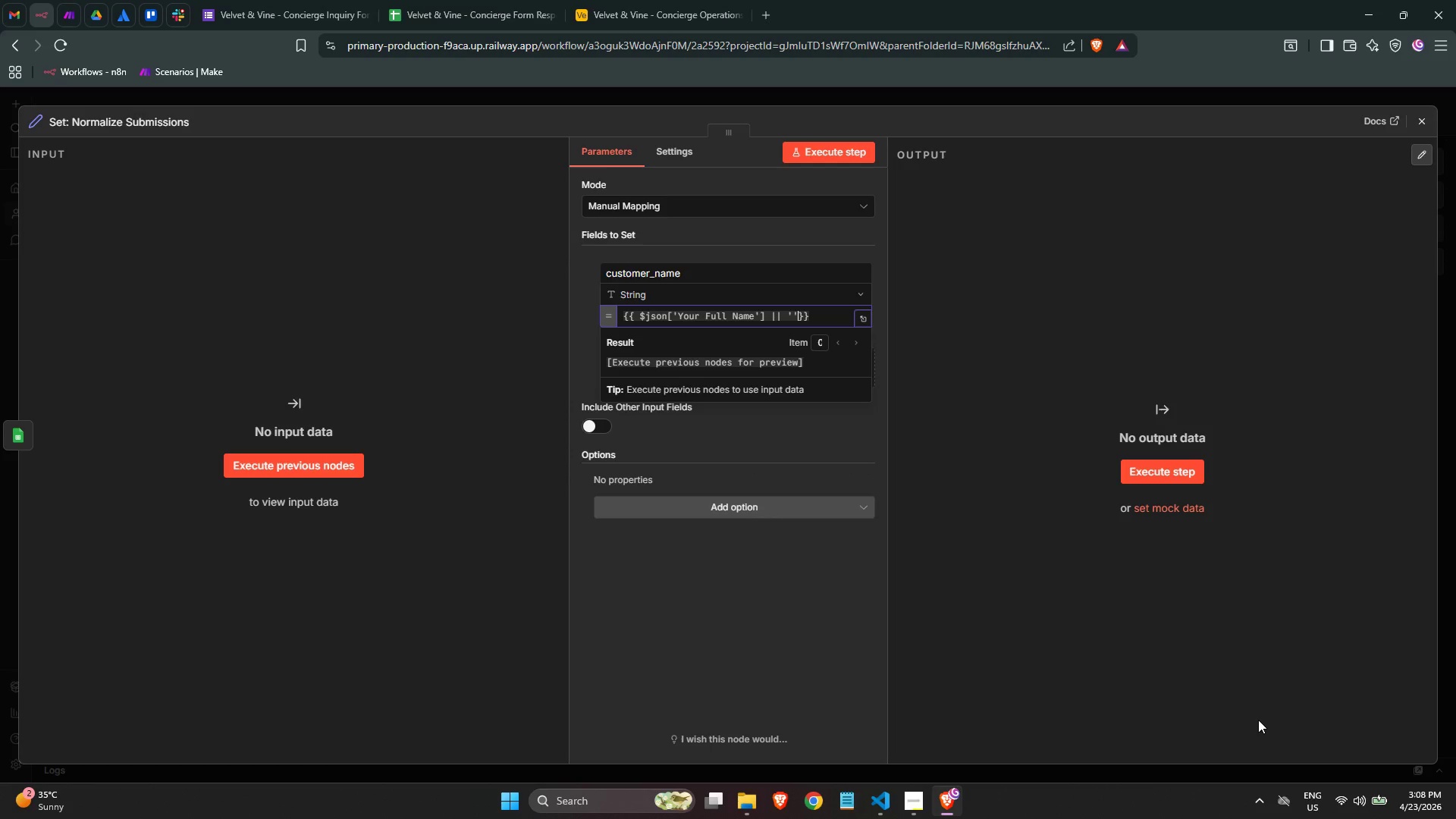 
key(Shift+0)
 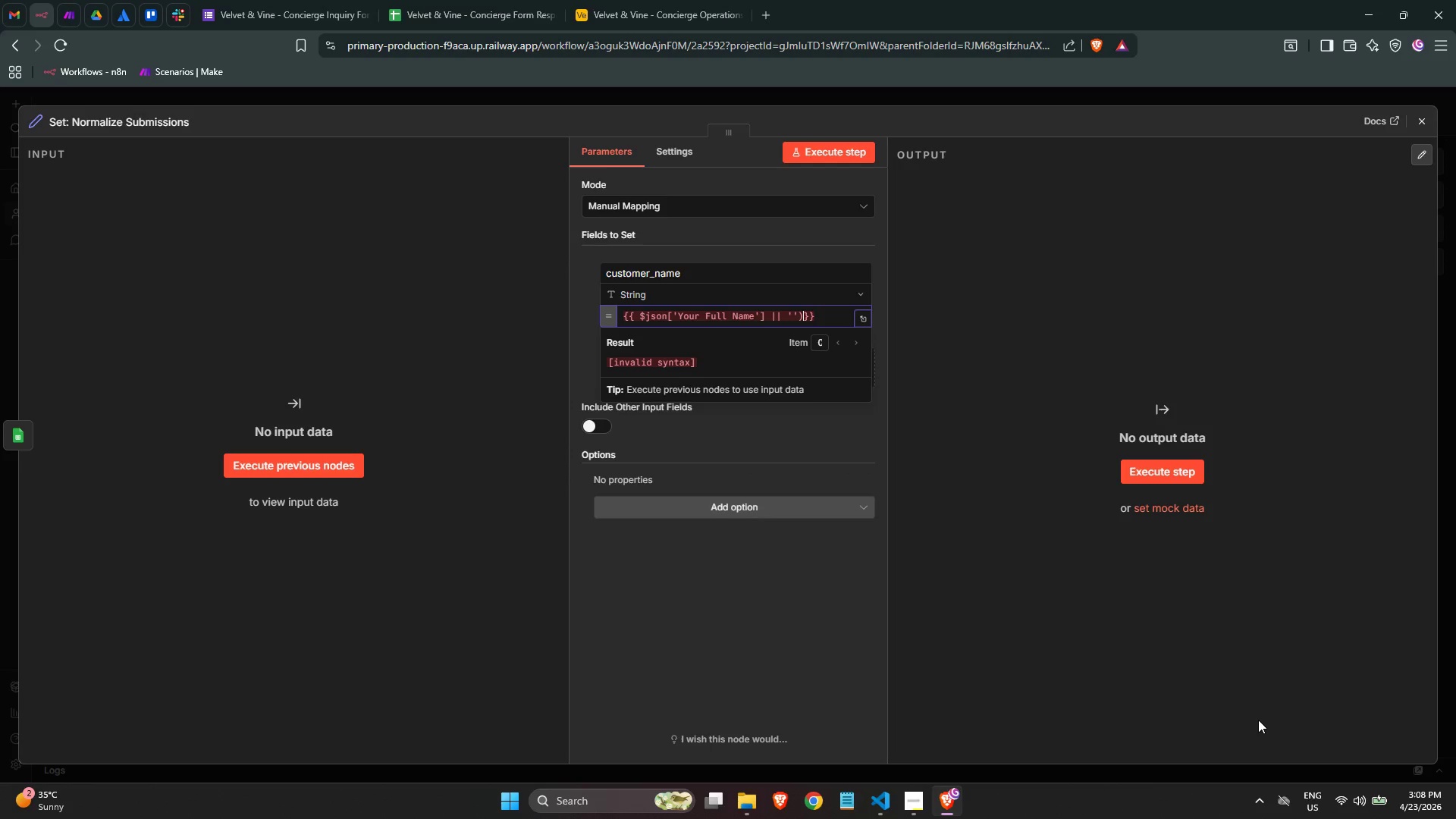 
key(Control+ArrowLeft)
 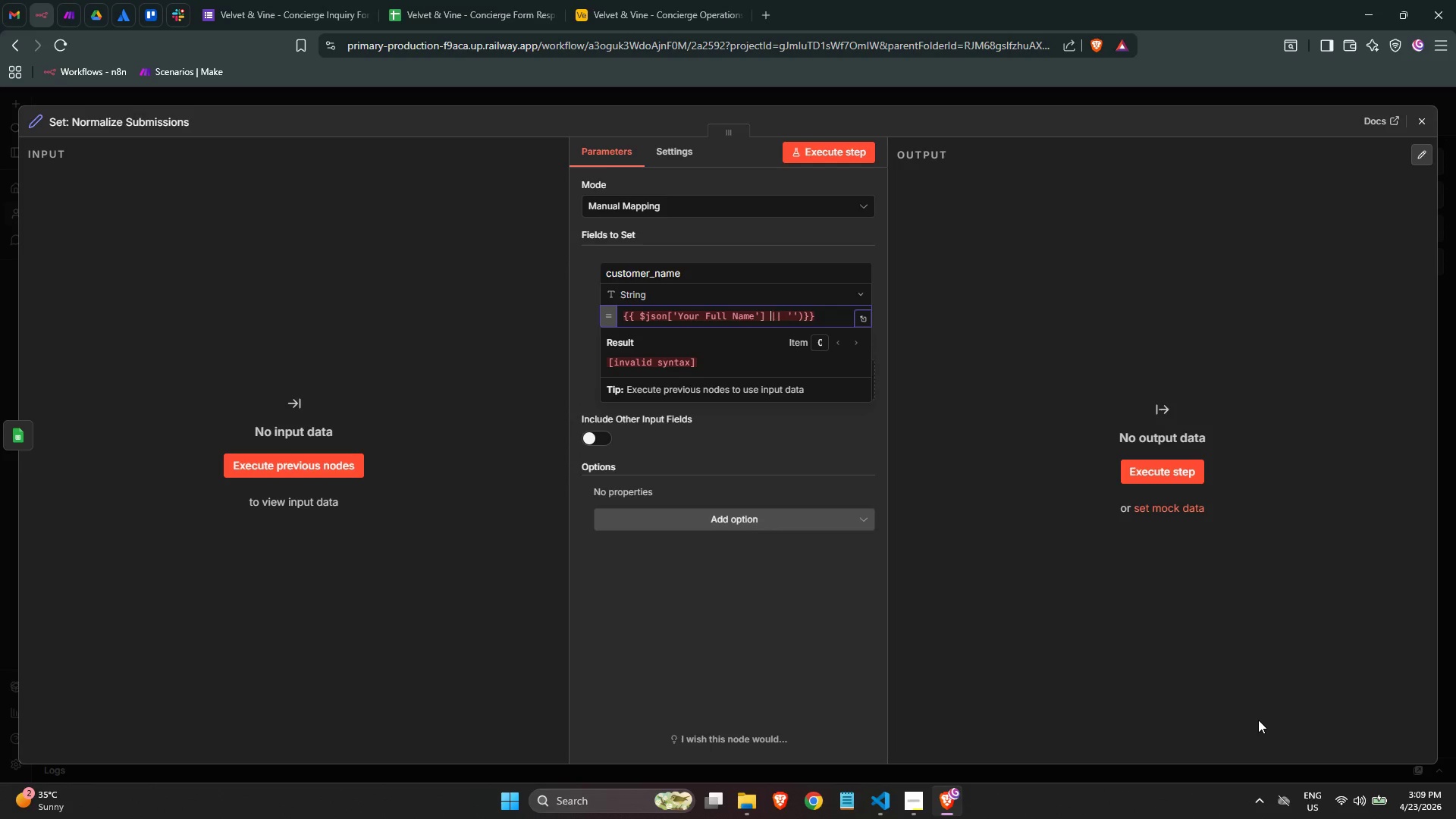 
key(Control+ArrowLeft)
 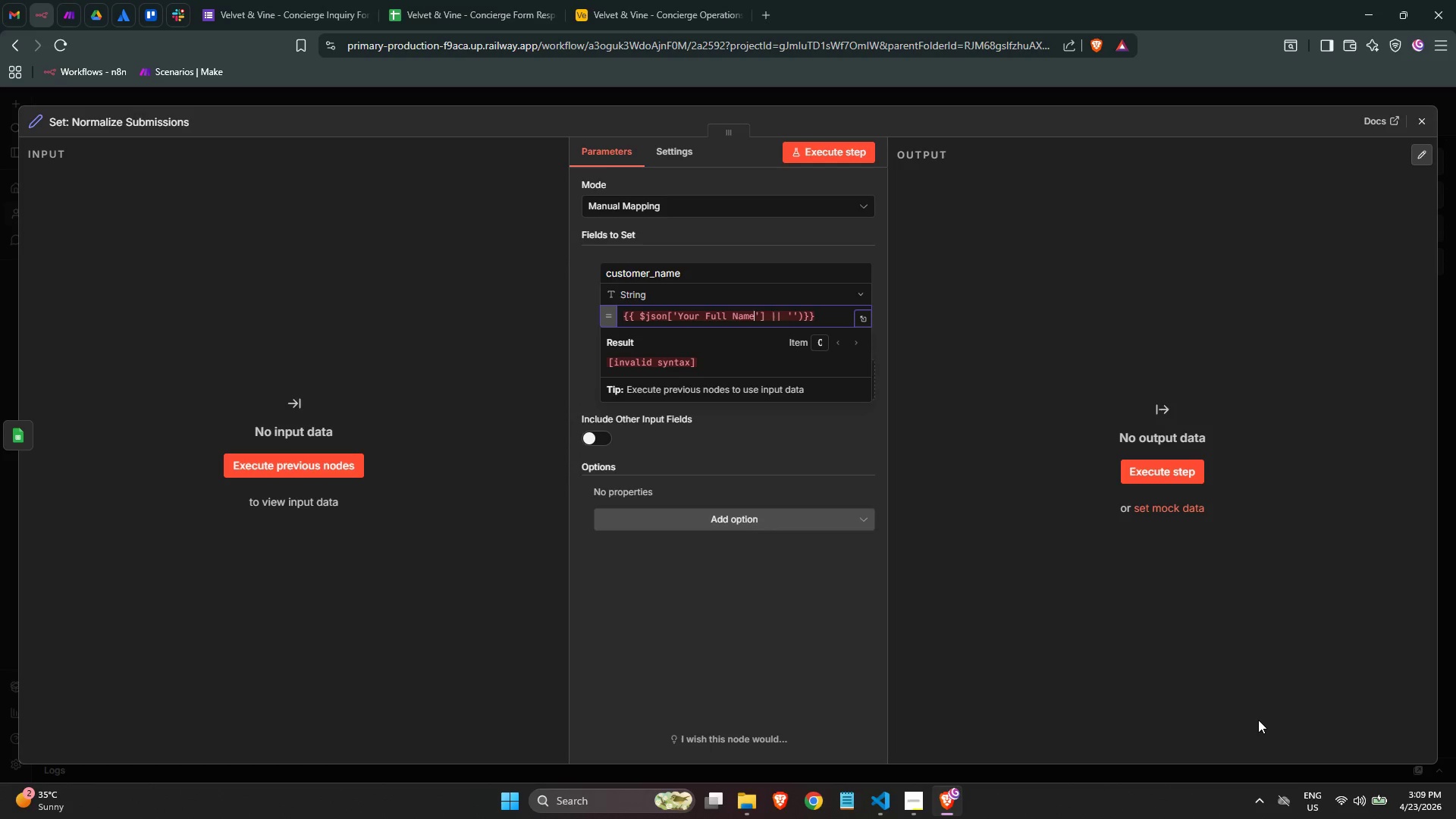 
key(Control+ArrowLeft)
 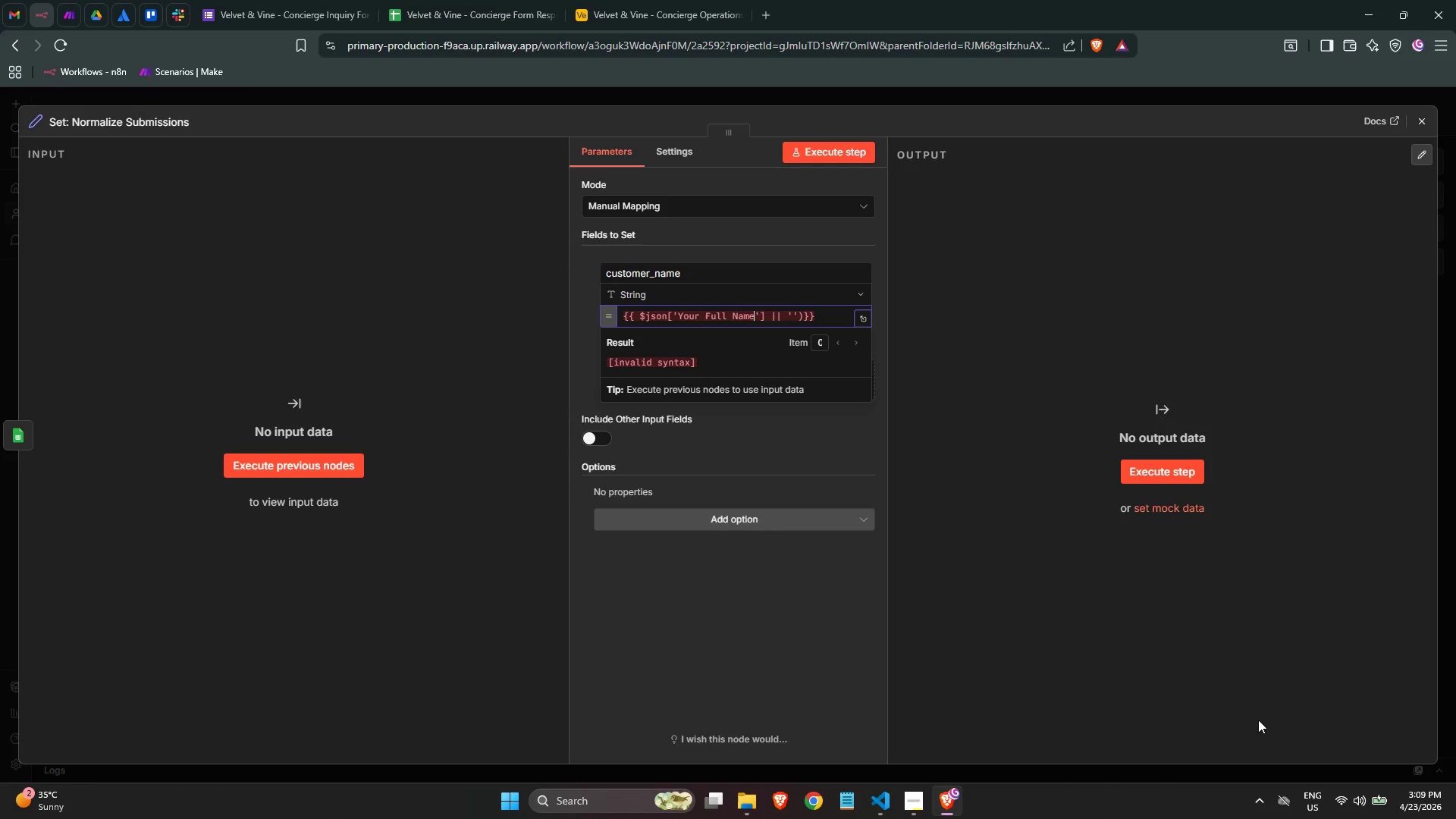 
key(Control+ArrowLeft)
 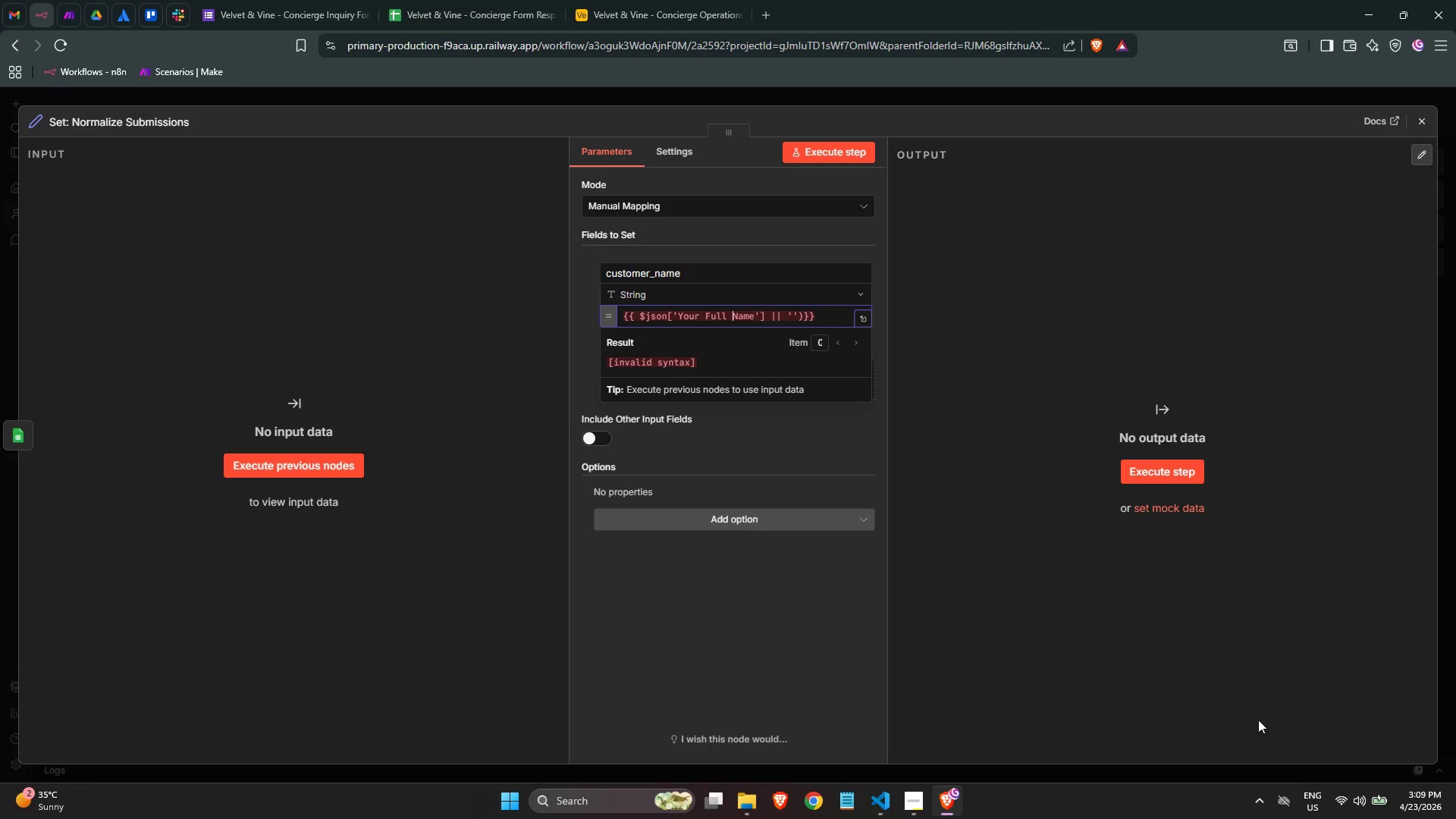 
key(Control+ArrowLeft)
 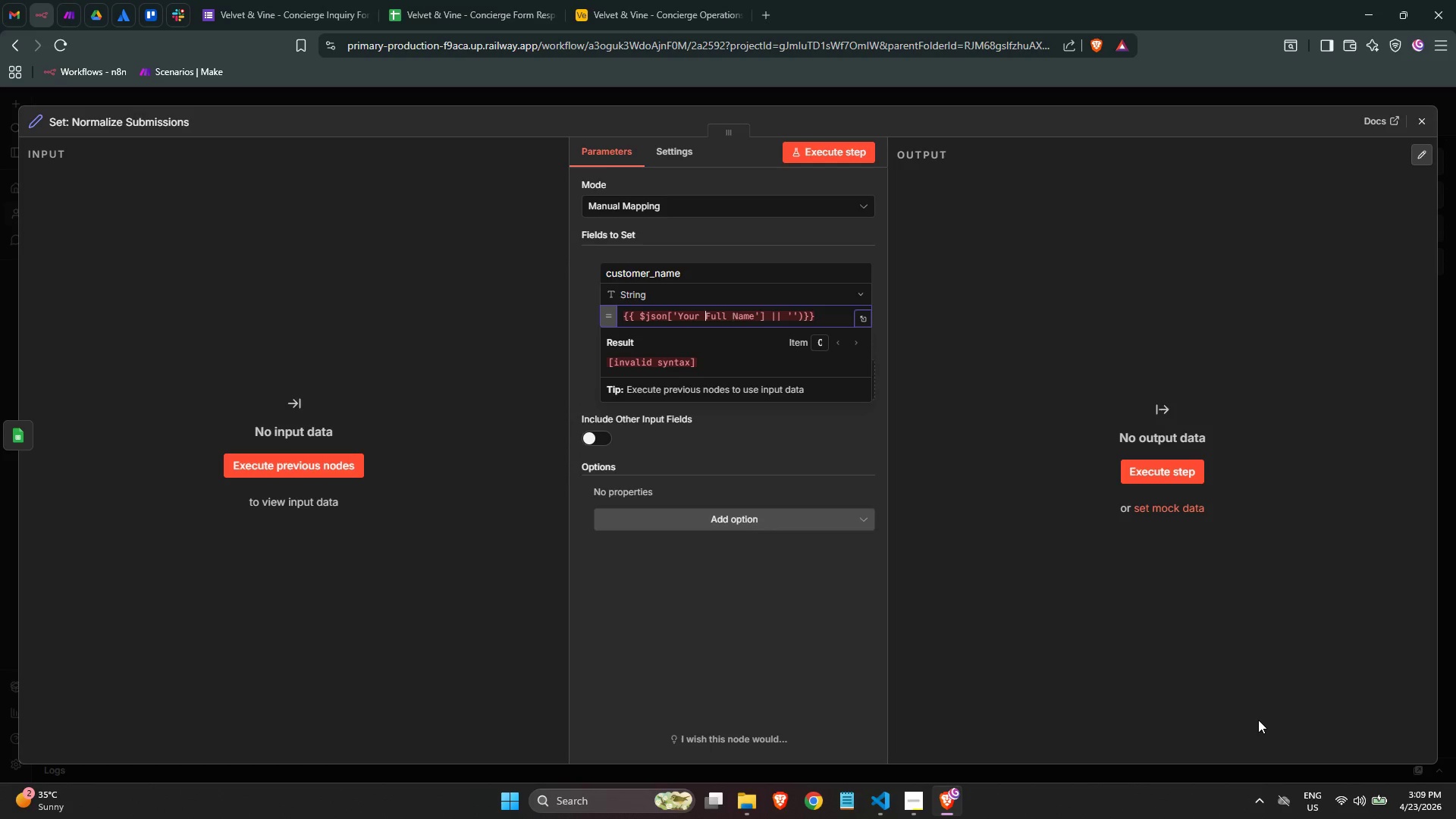 
key(Control+ArrowLeft)
 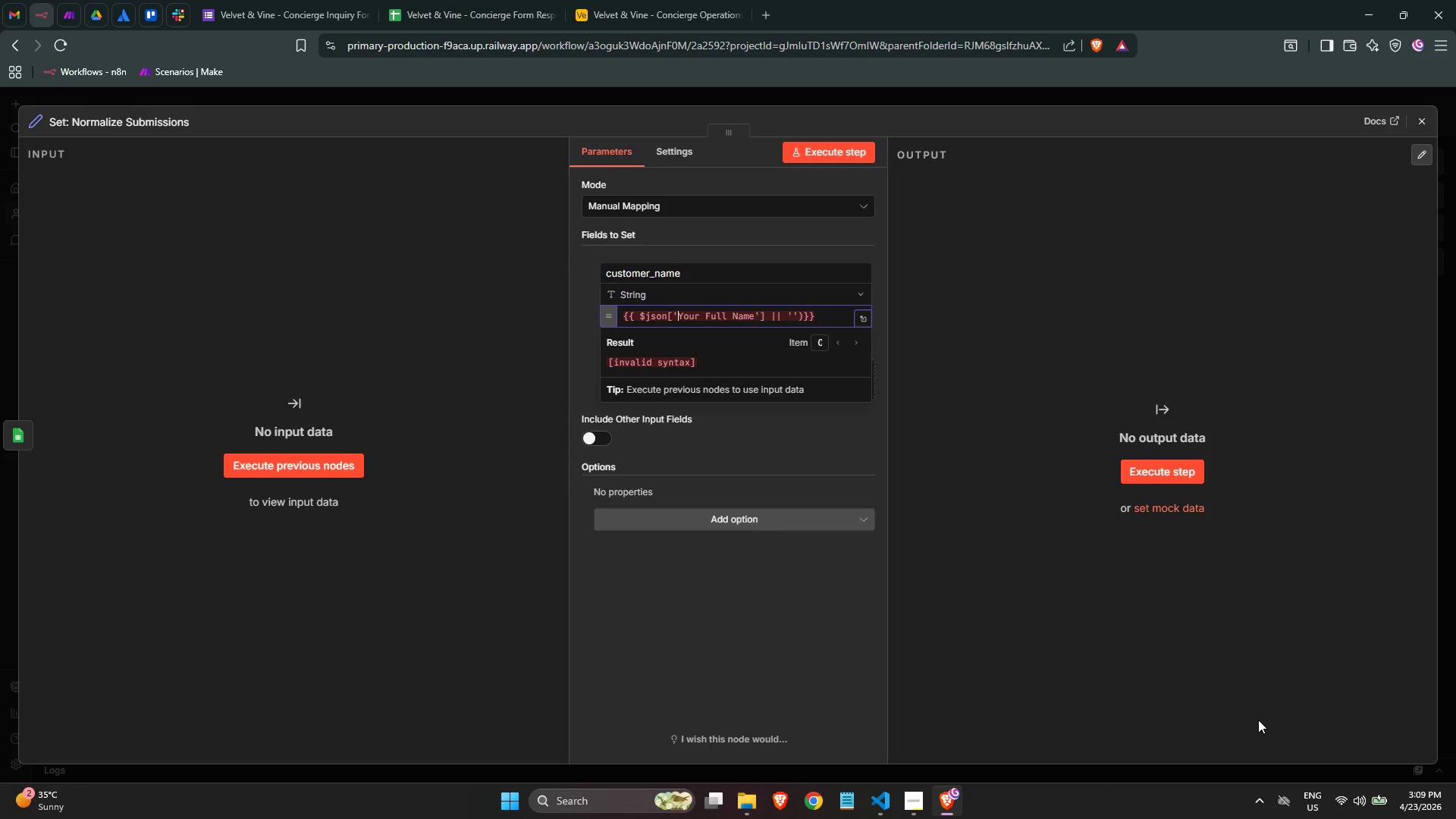 
key(Control+ArrowLeft)
 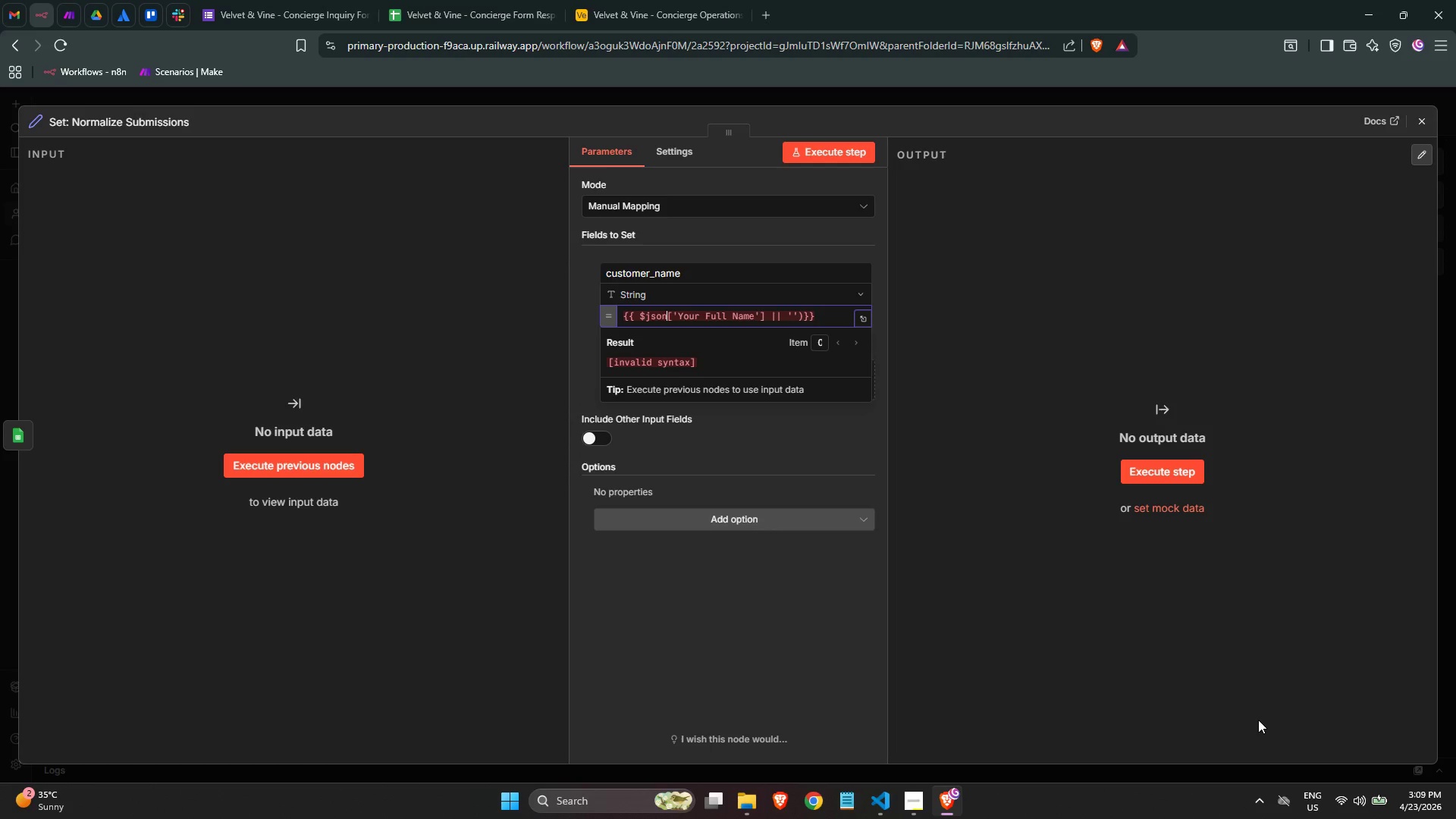 
key(Control+ArrowLeft)
 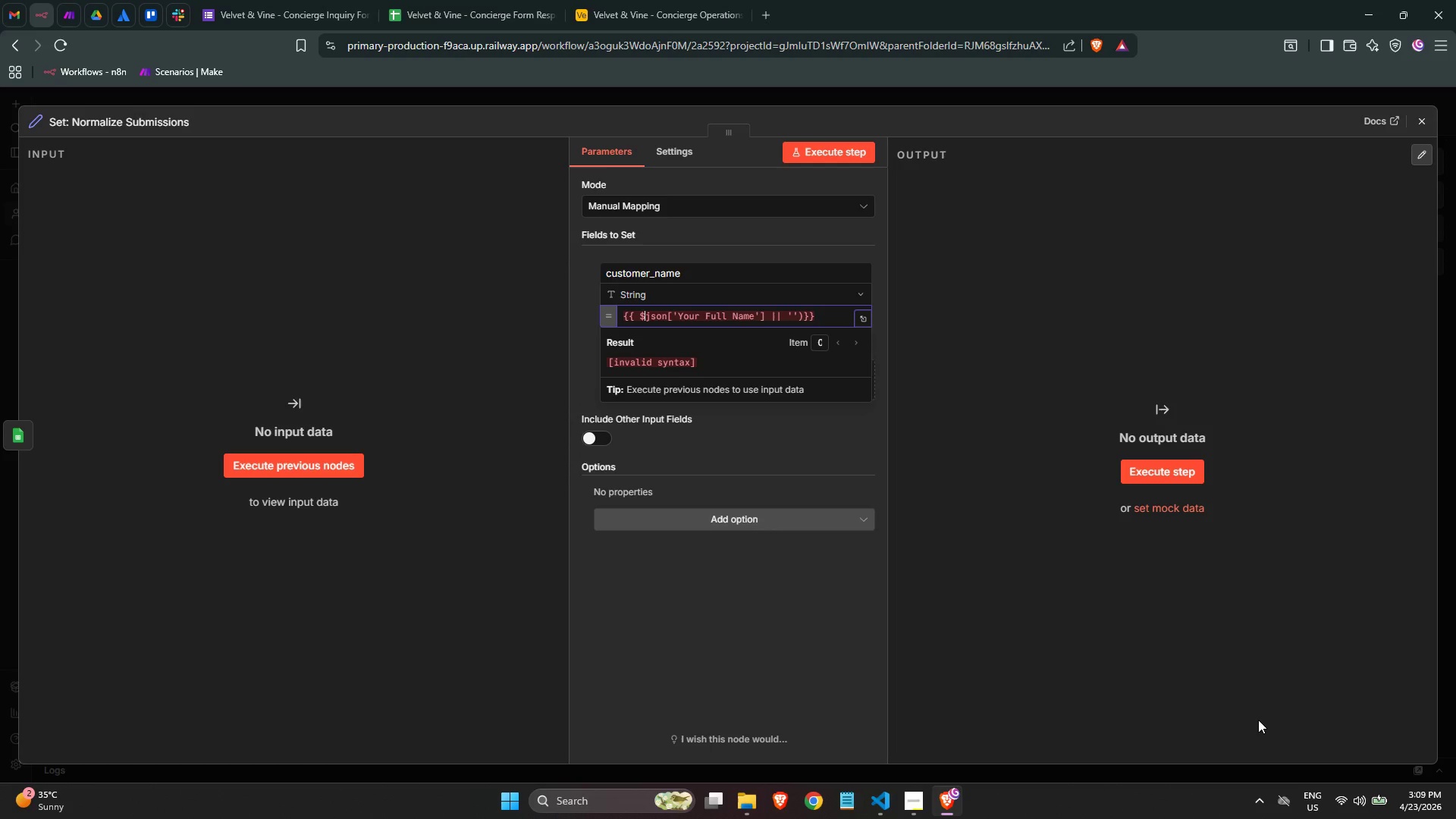 
key(Control+ArrowLeft)
 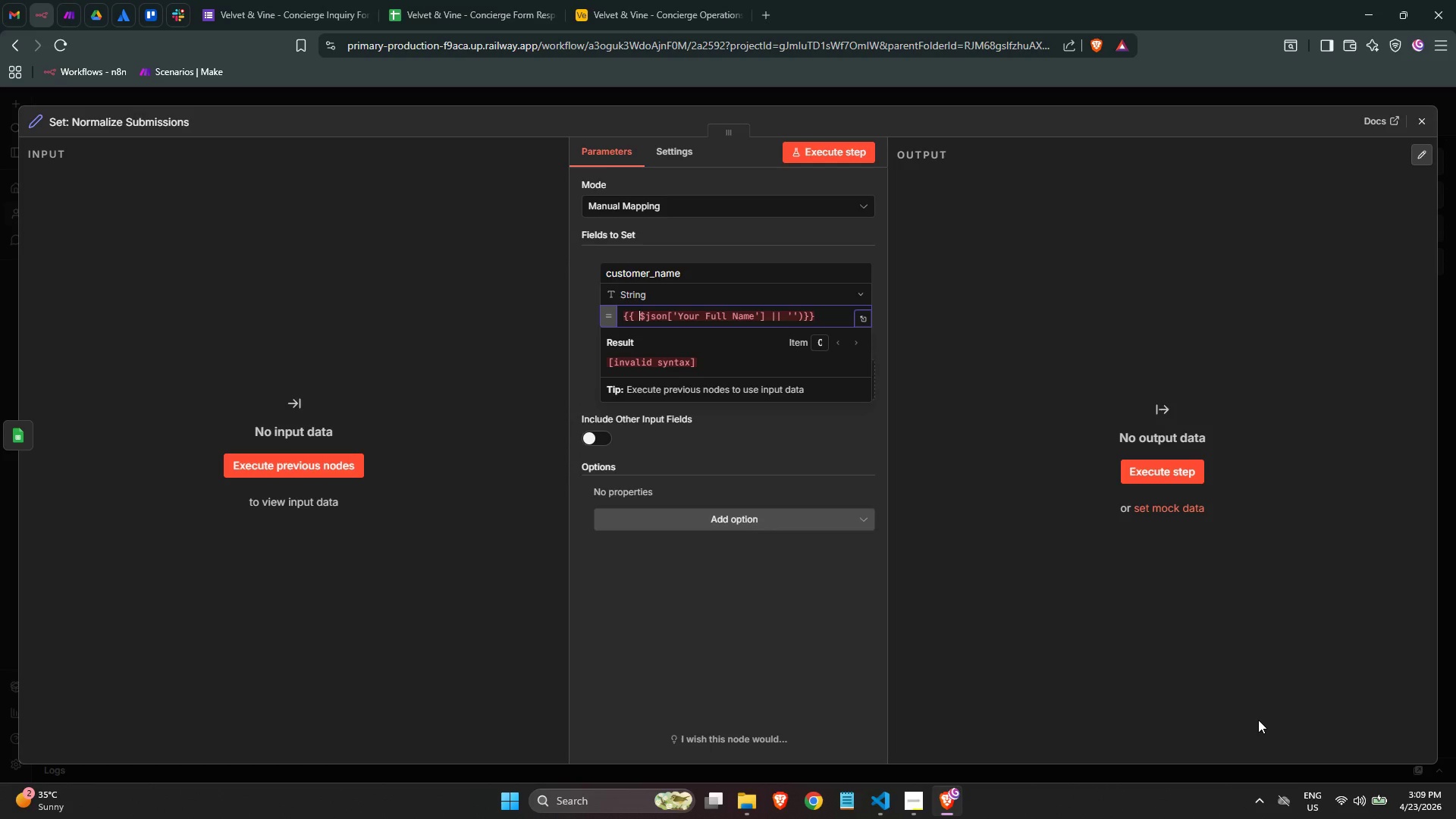 
key(Shift+9)
 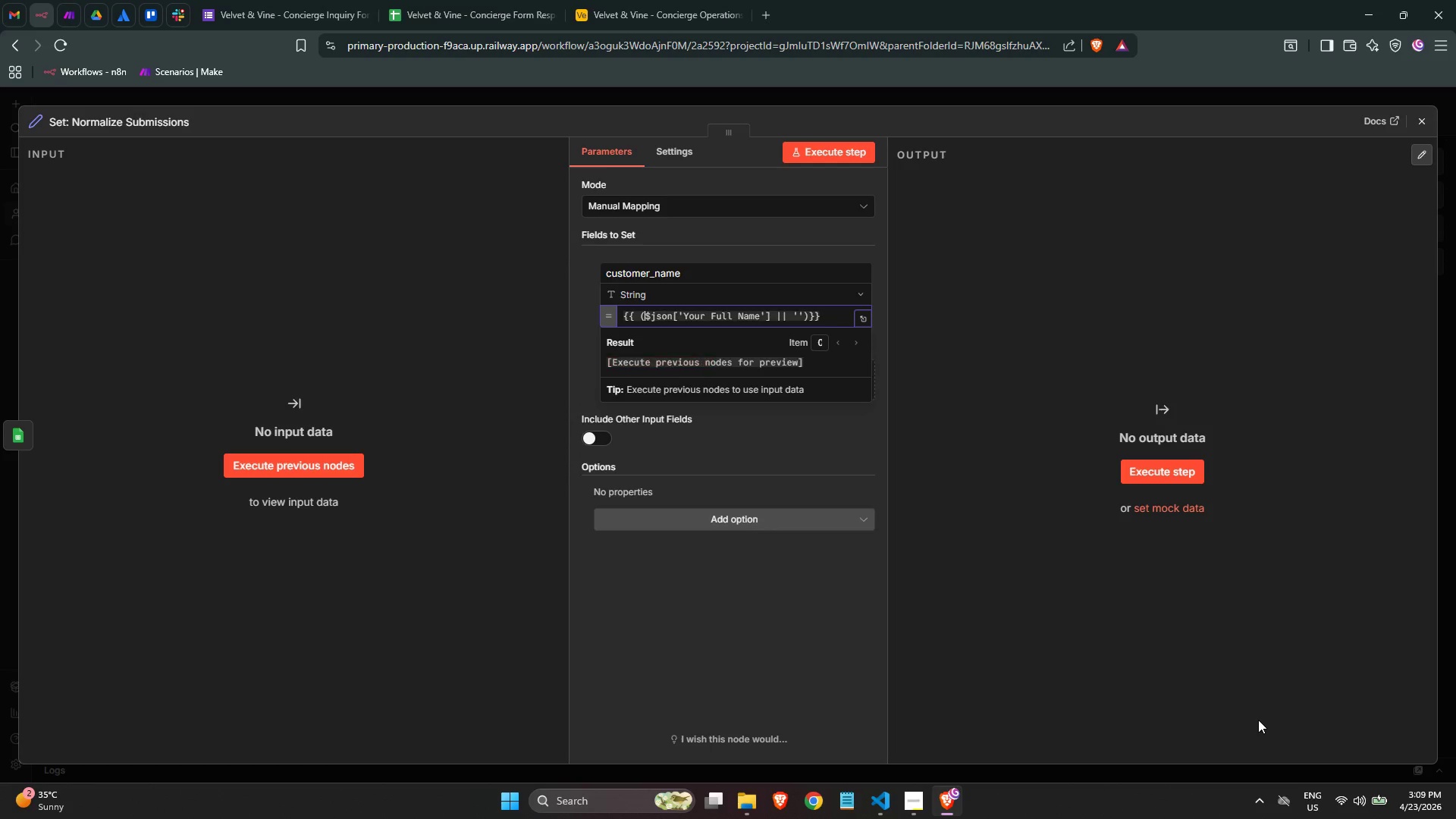 
key(Control+ArrowRight)
 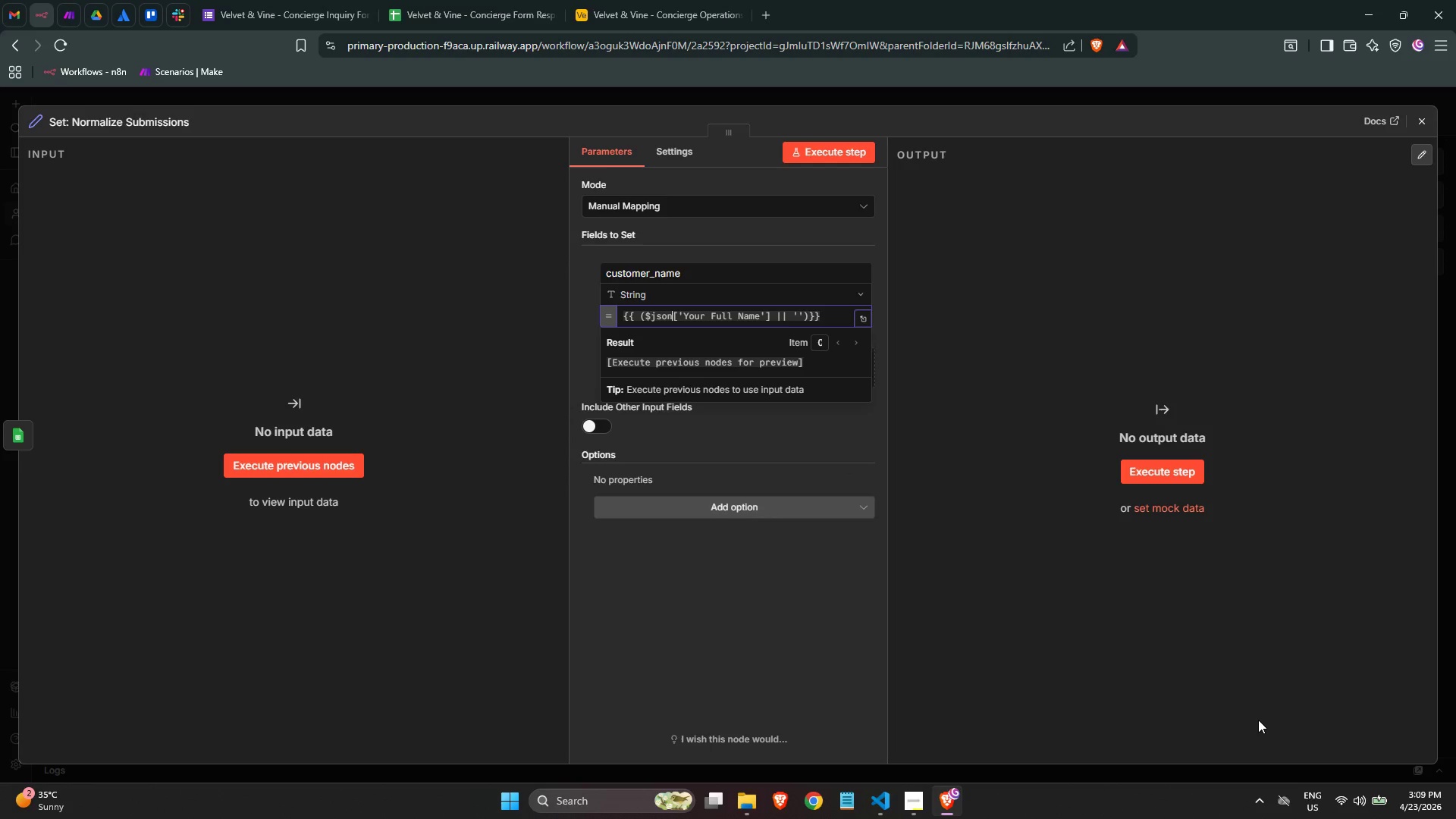 
key(Control+ArrowRight)
 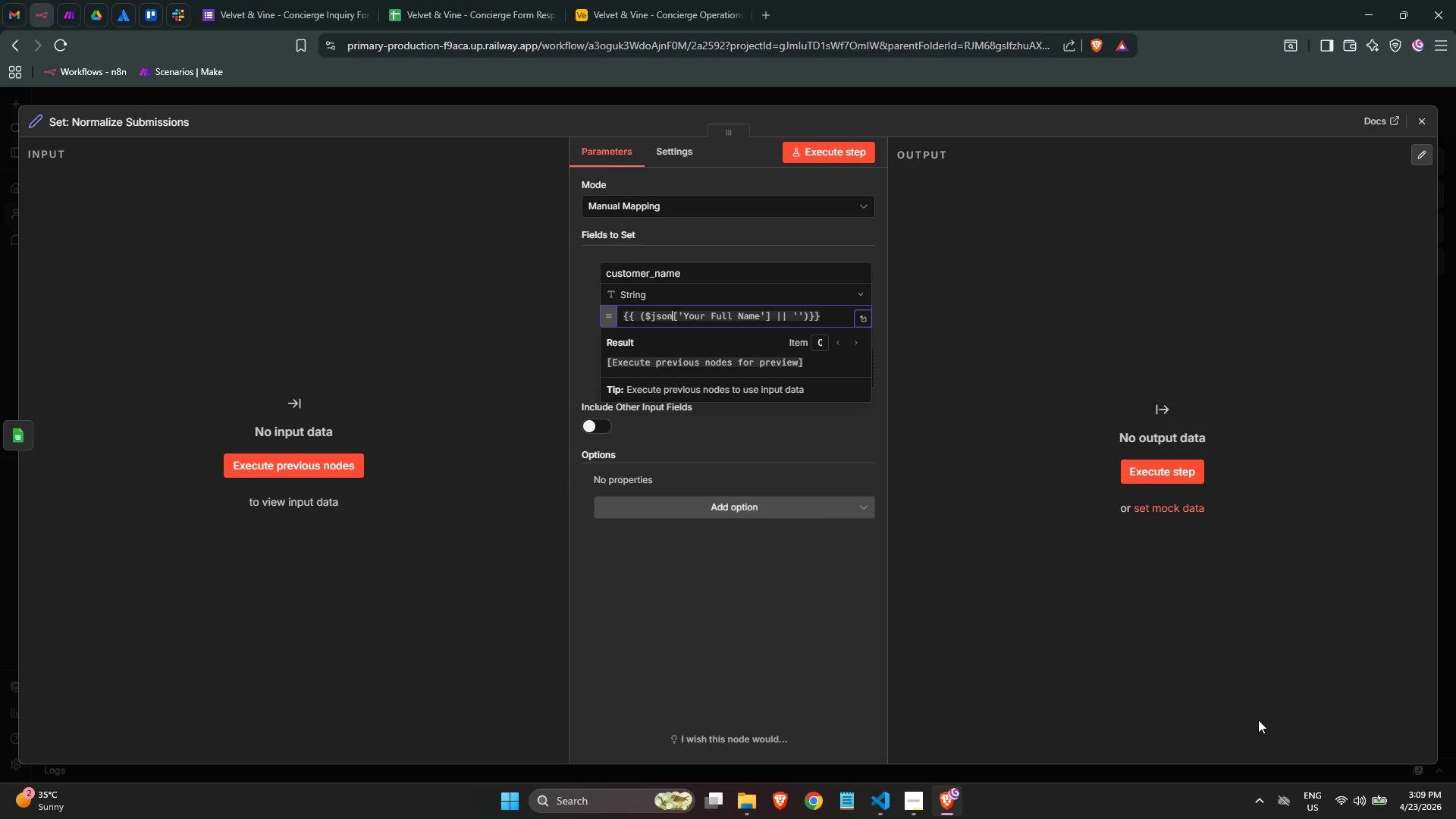 
key(Control+ArrowRight)
 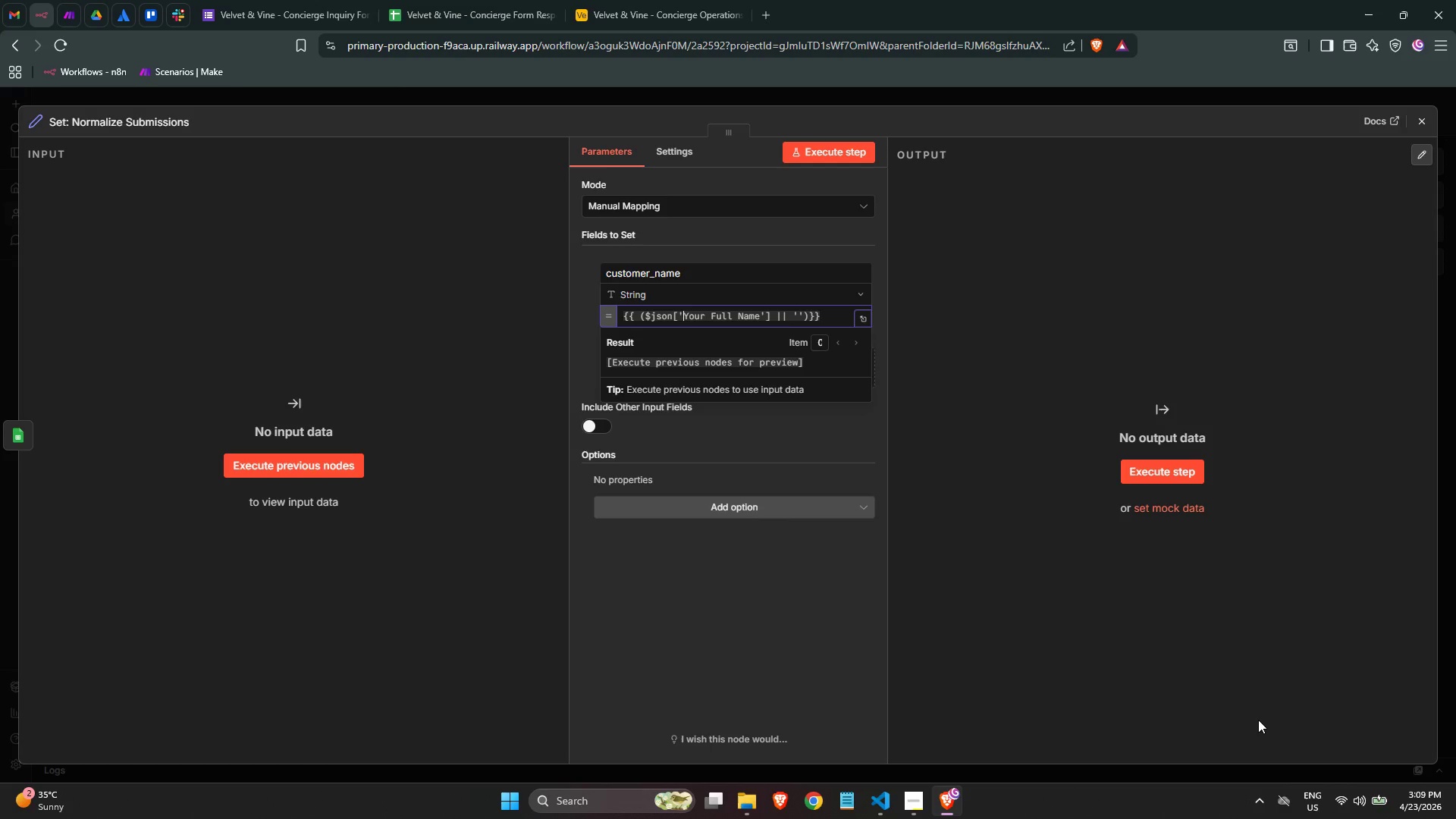 
key(Control+ArrowRight)
 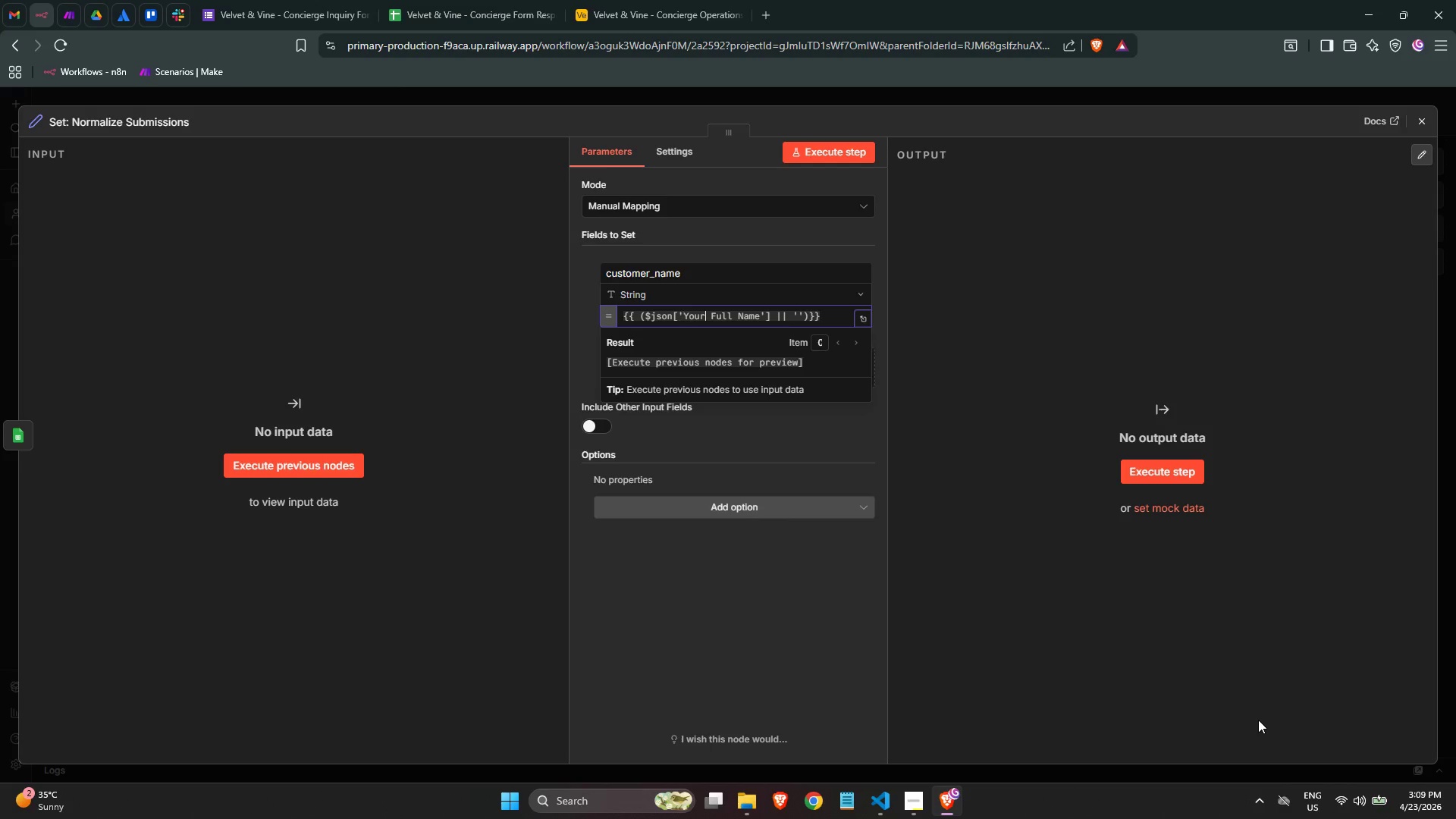 
key(Control+ArrowRight)
 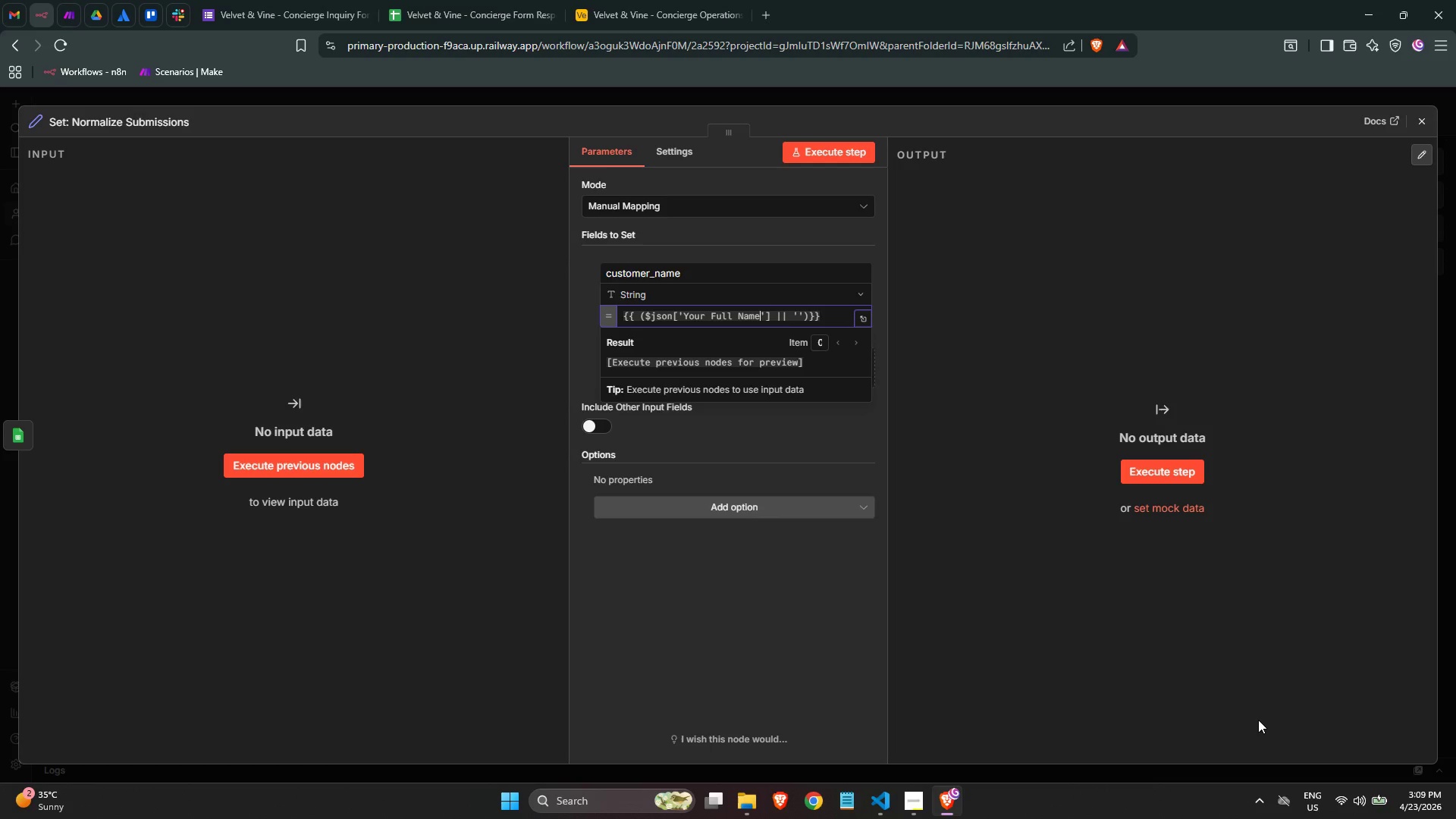 
key(Control+ArrowRight)
 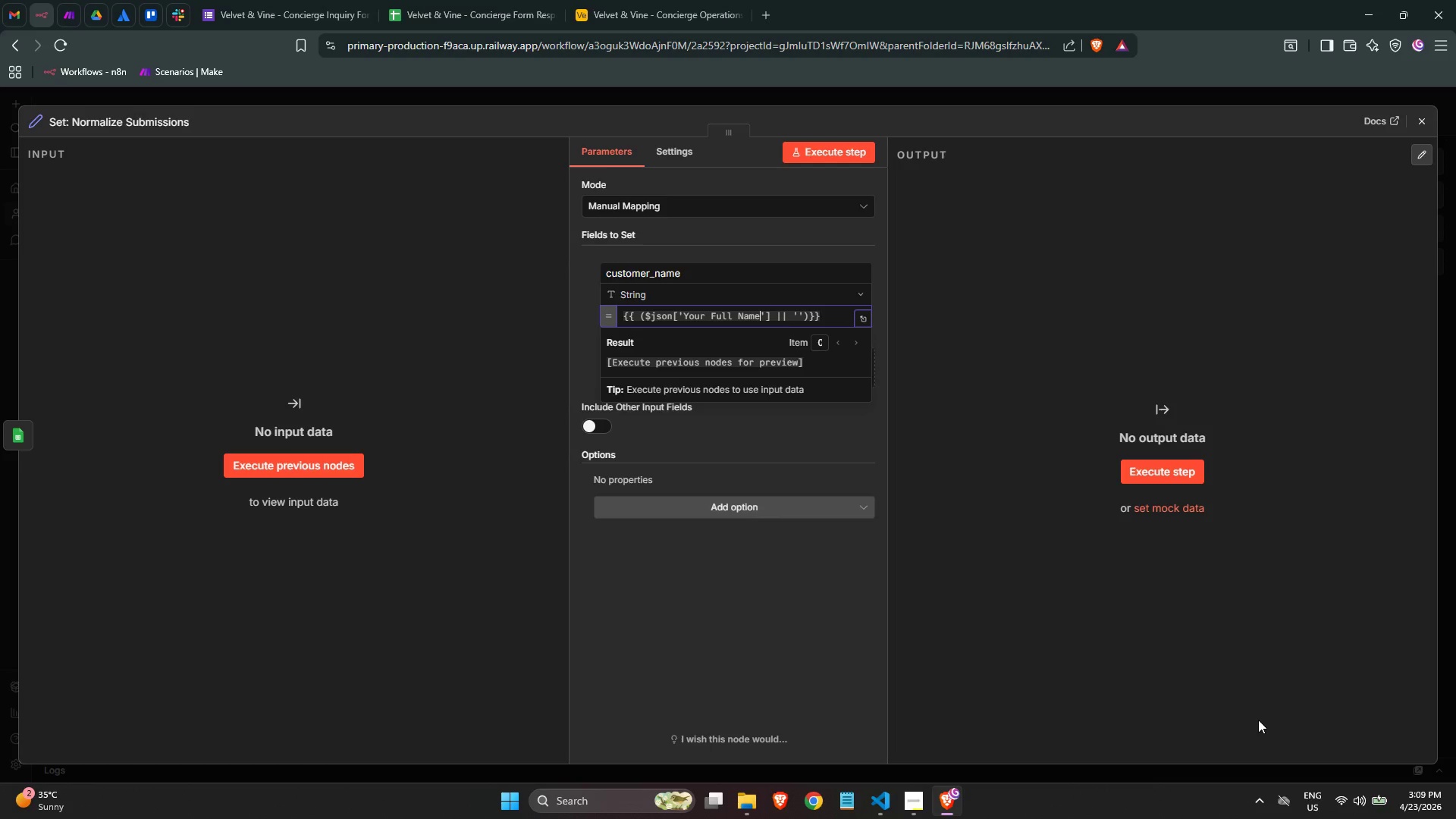 
key(Control+ArrowRight)
 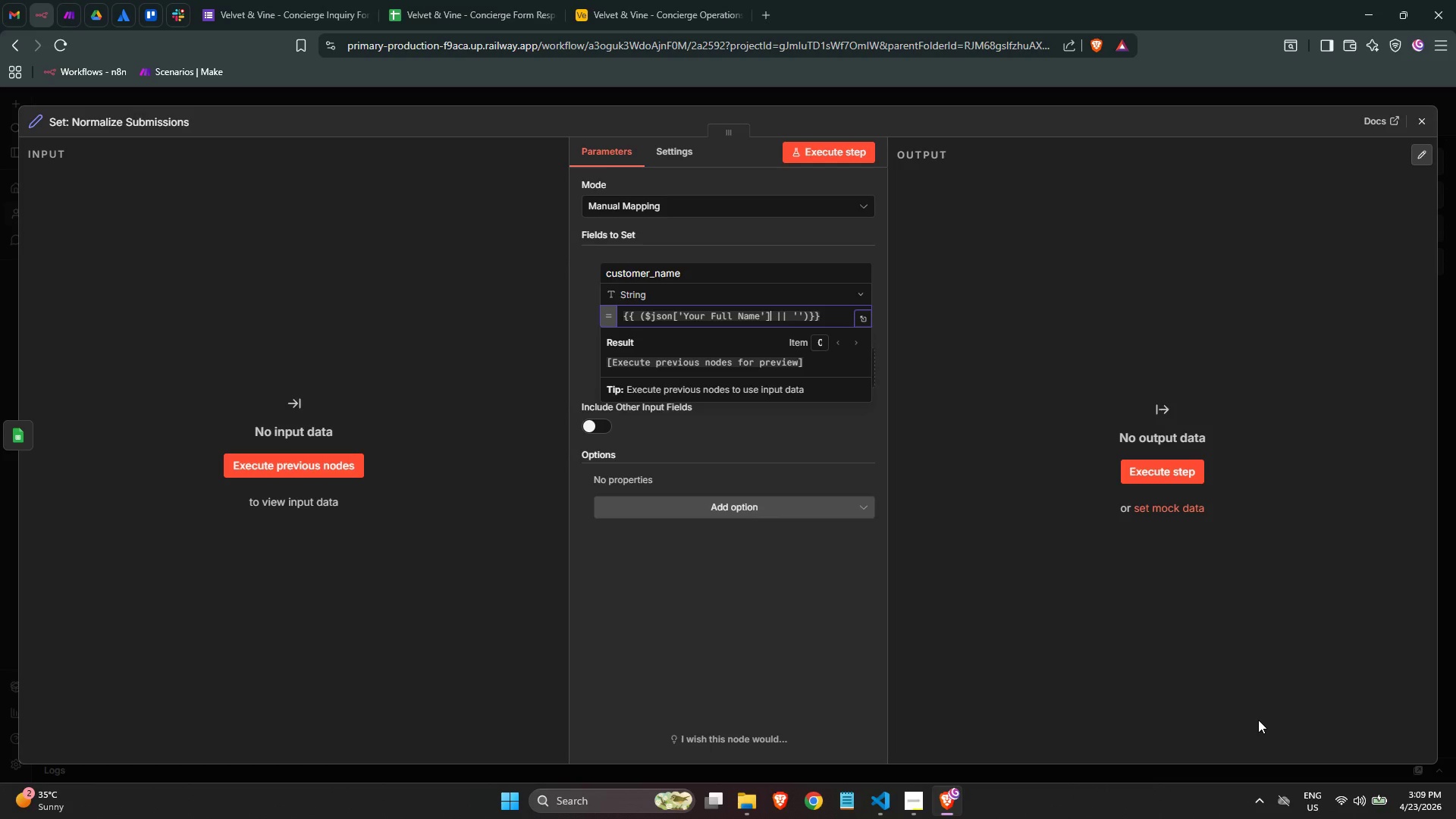 
key(Control+ArrowRight)
 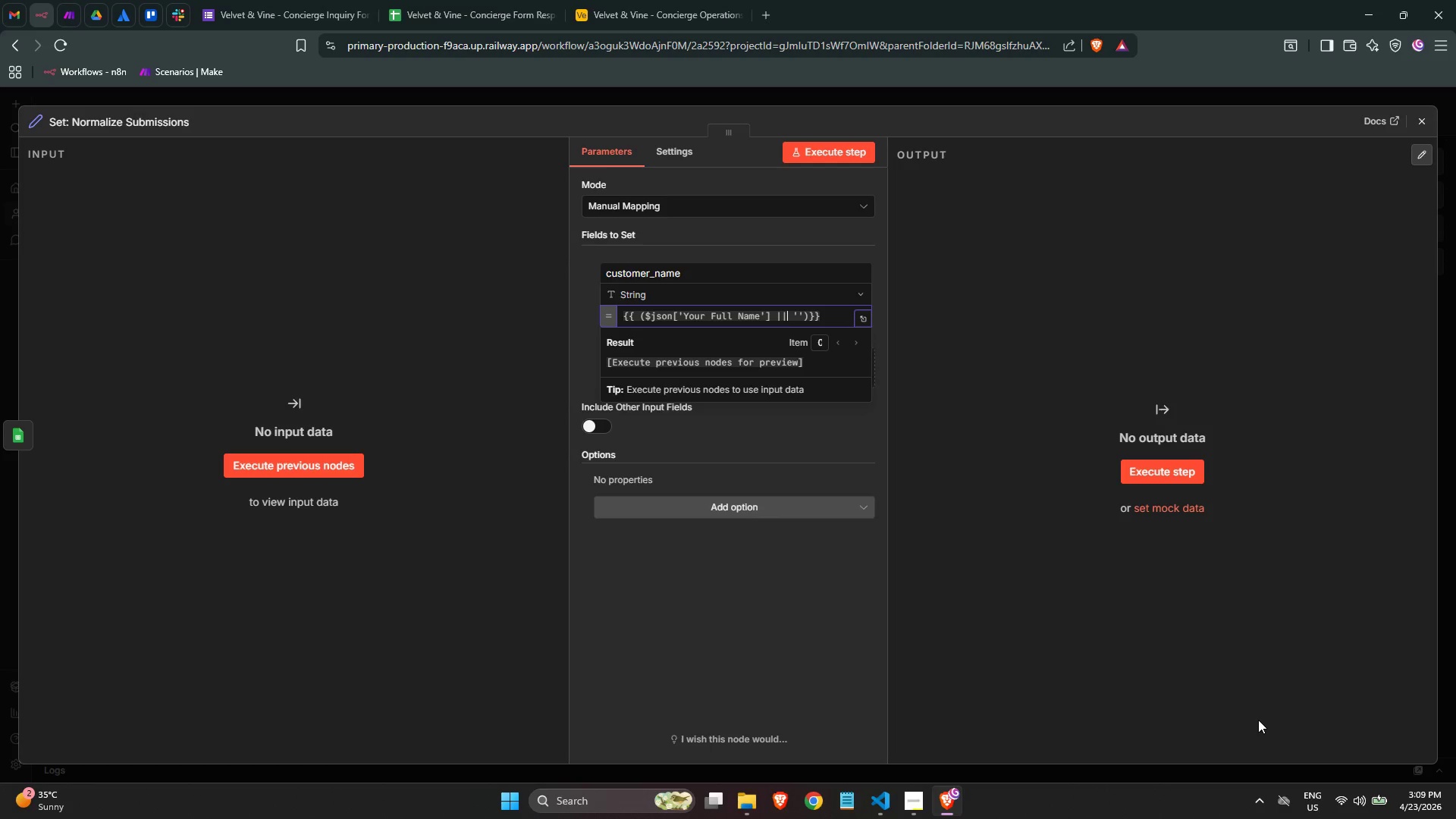 
key(Control+ArrowRight)
 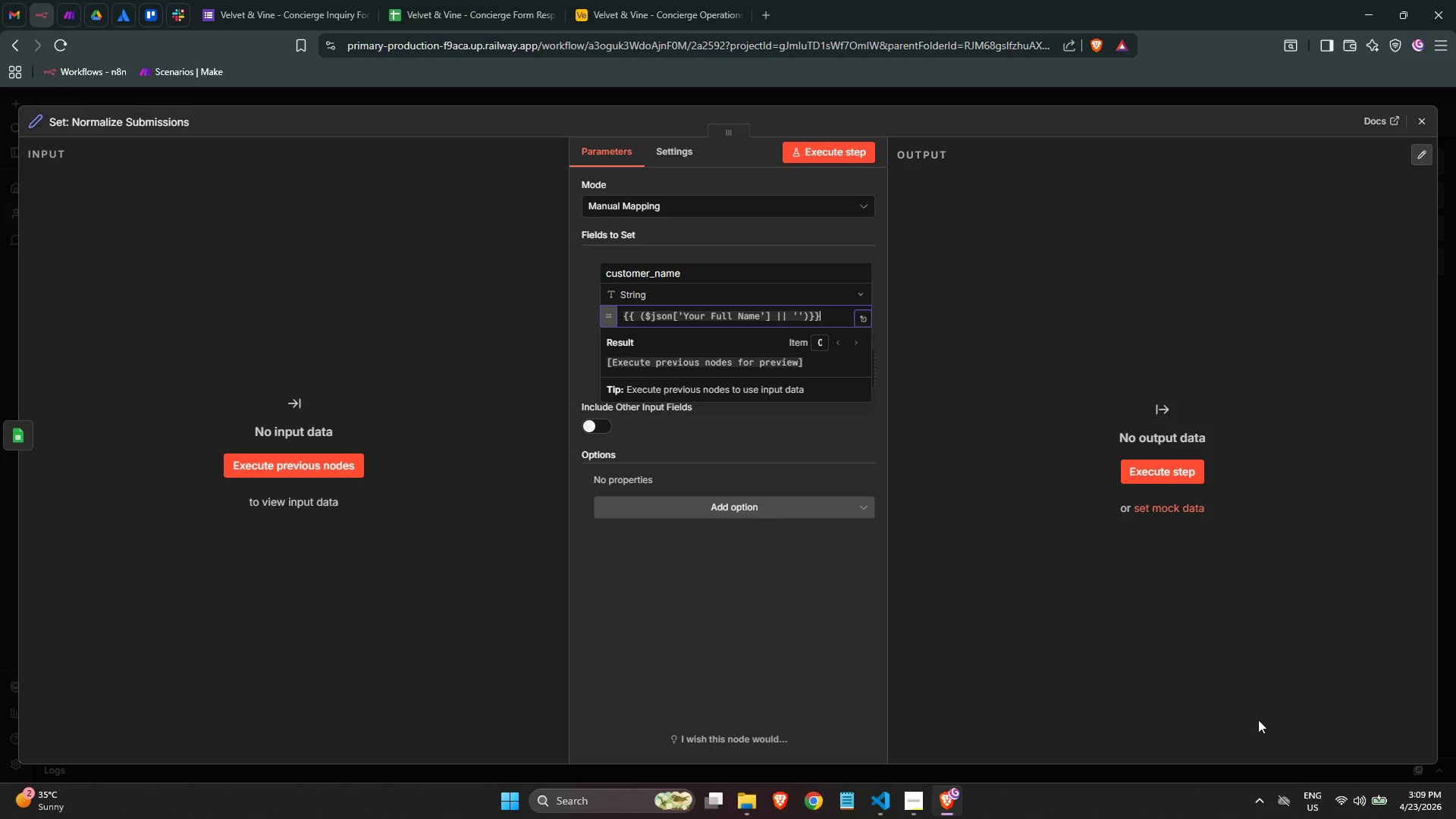 
key(ArrowLeft)
 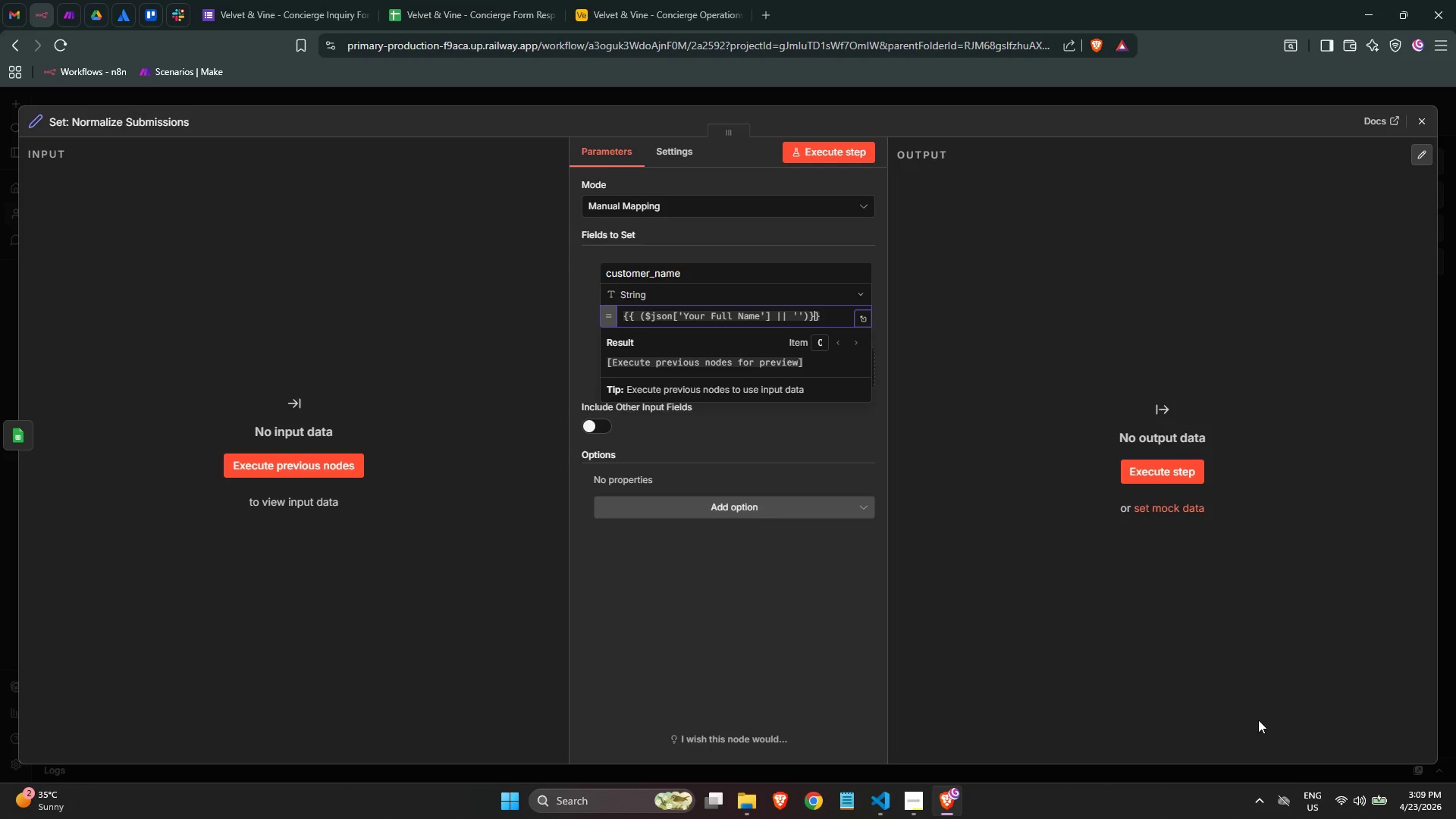 
key(ArrowLeft)
 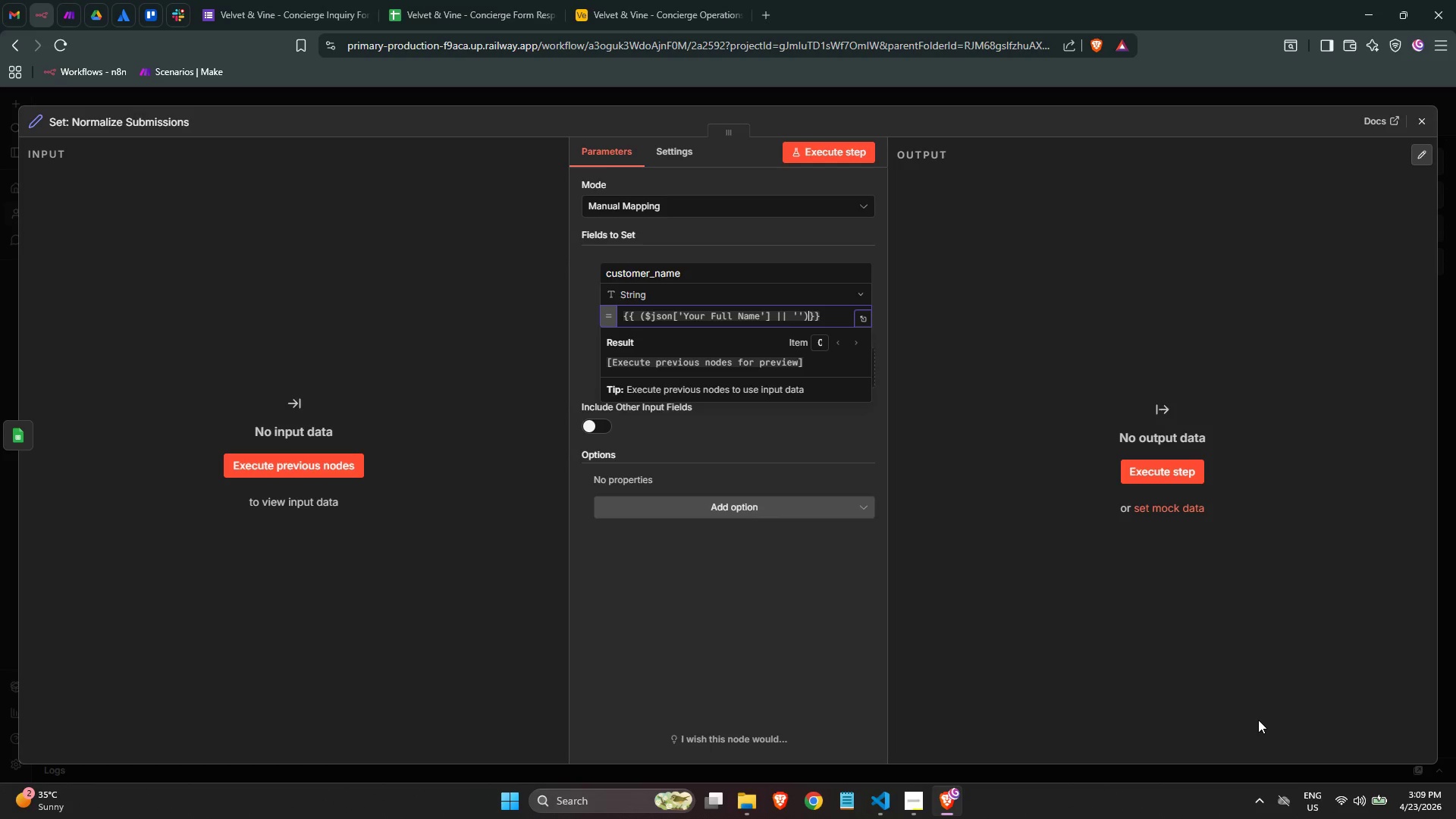 
key(ArrowLeft)
 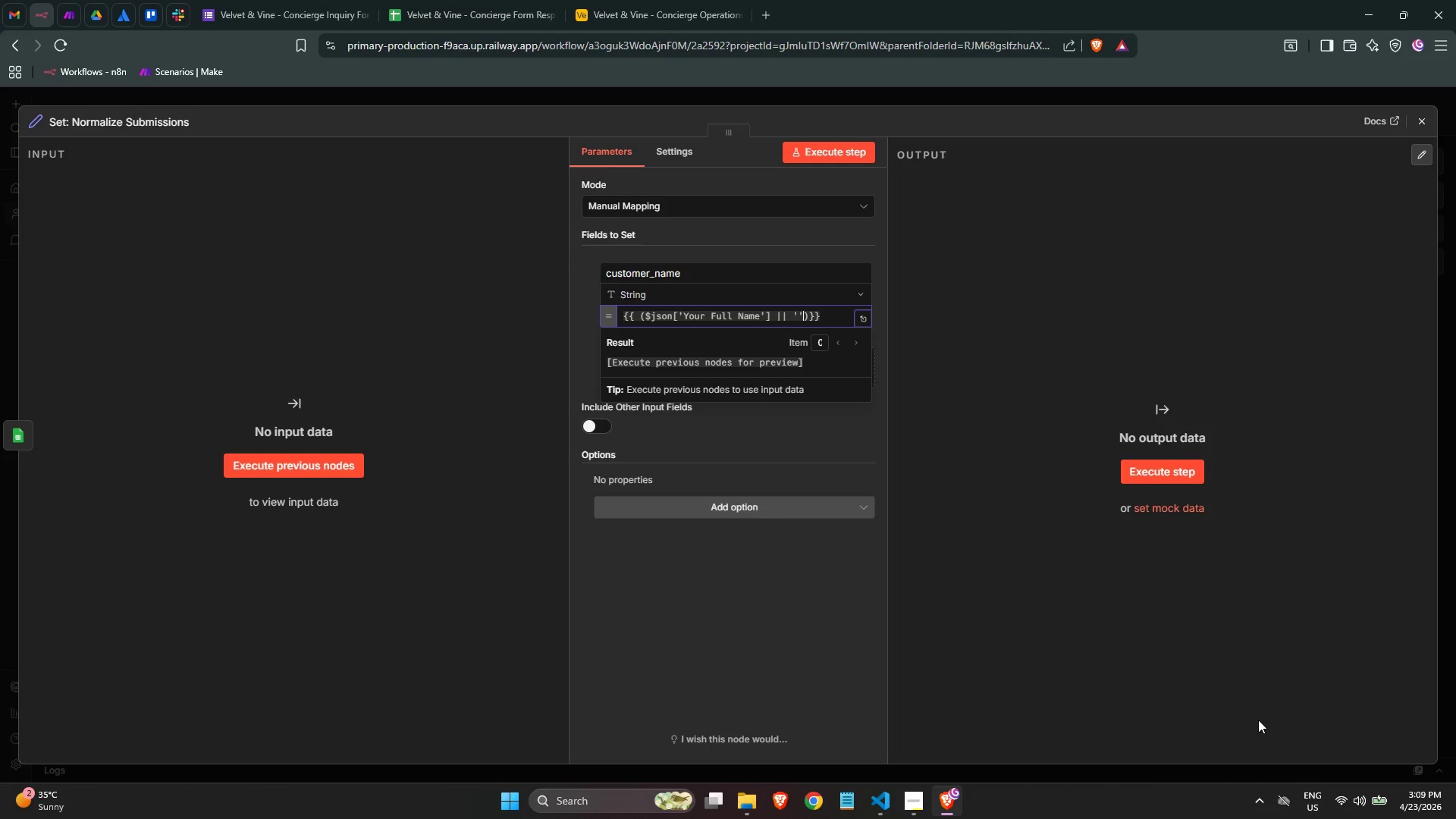 
key(ArrowRight)
 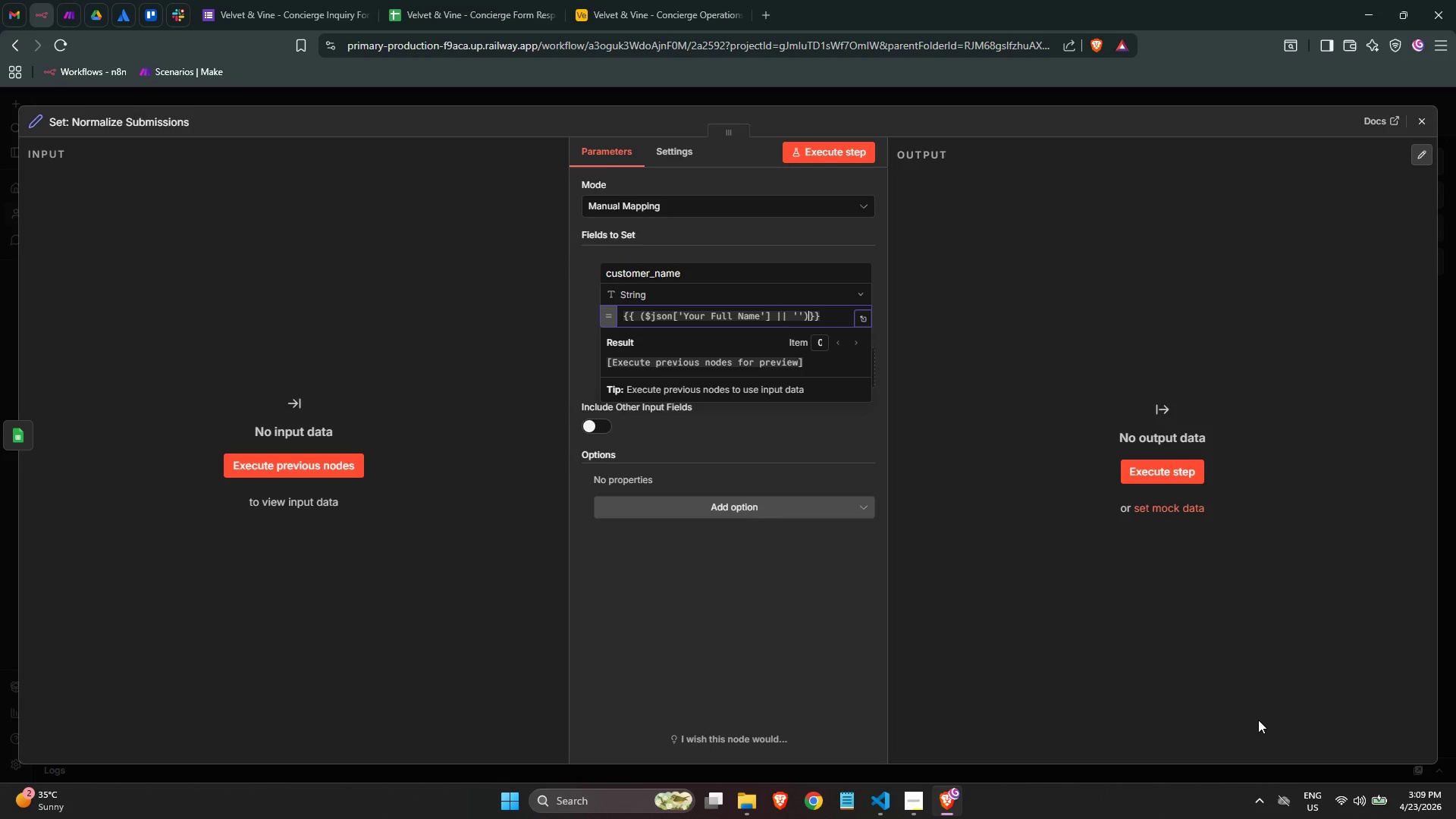 
type(.trim() )
 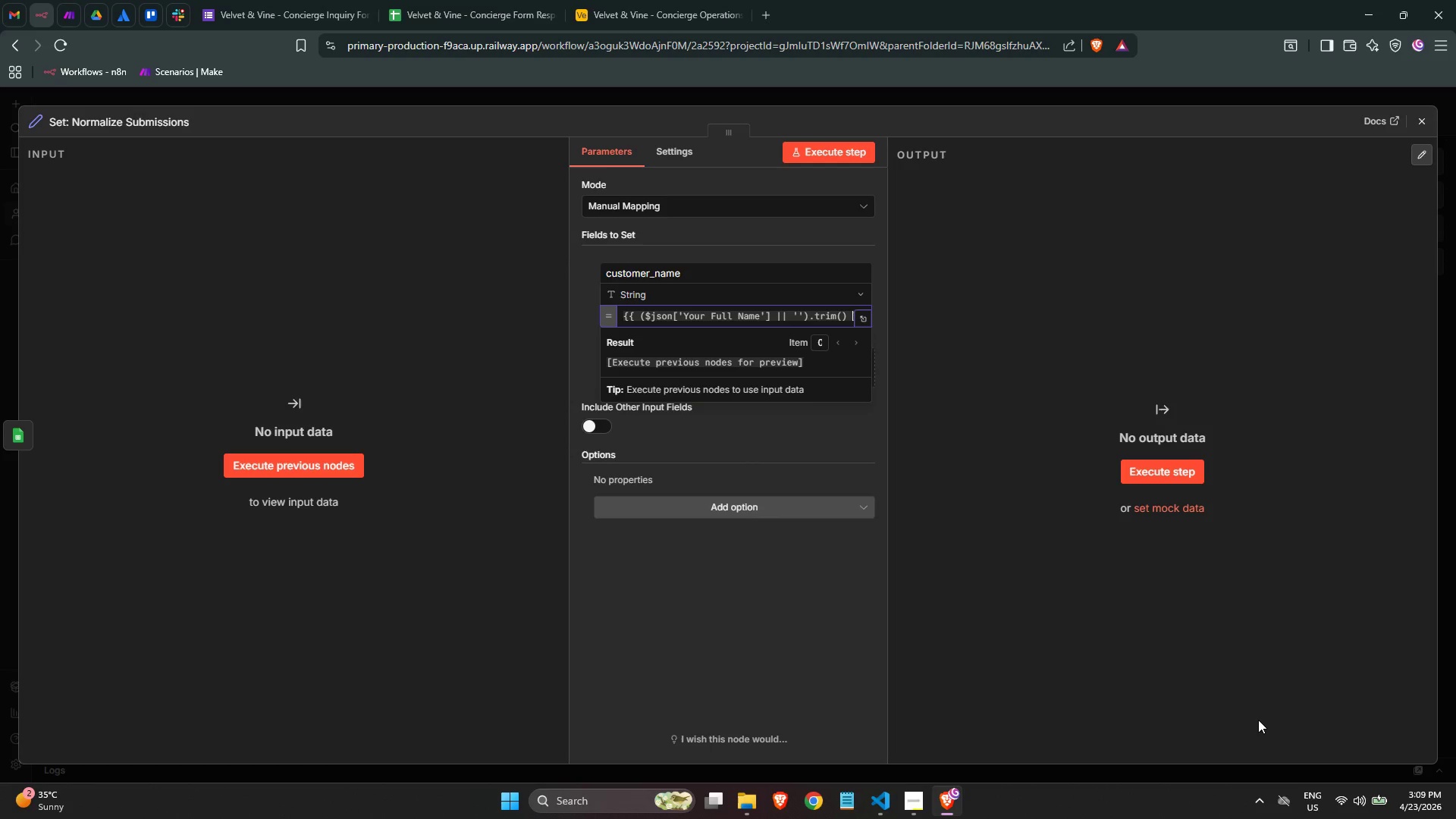 
wait(9.3)
 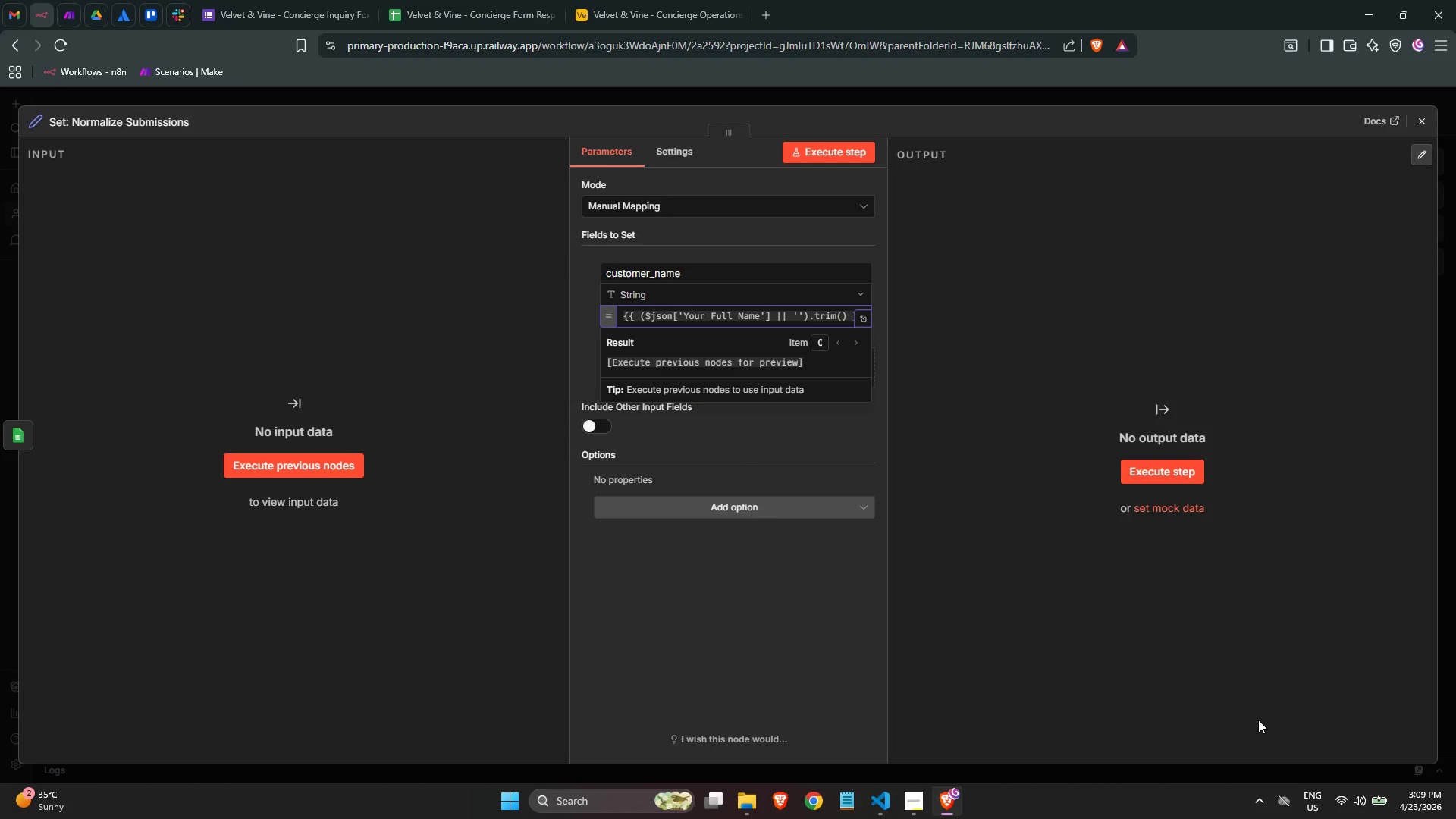 
left_click([748, 444])
 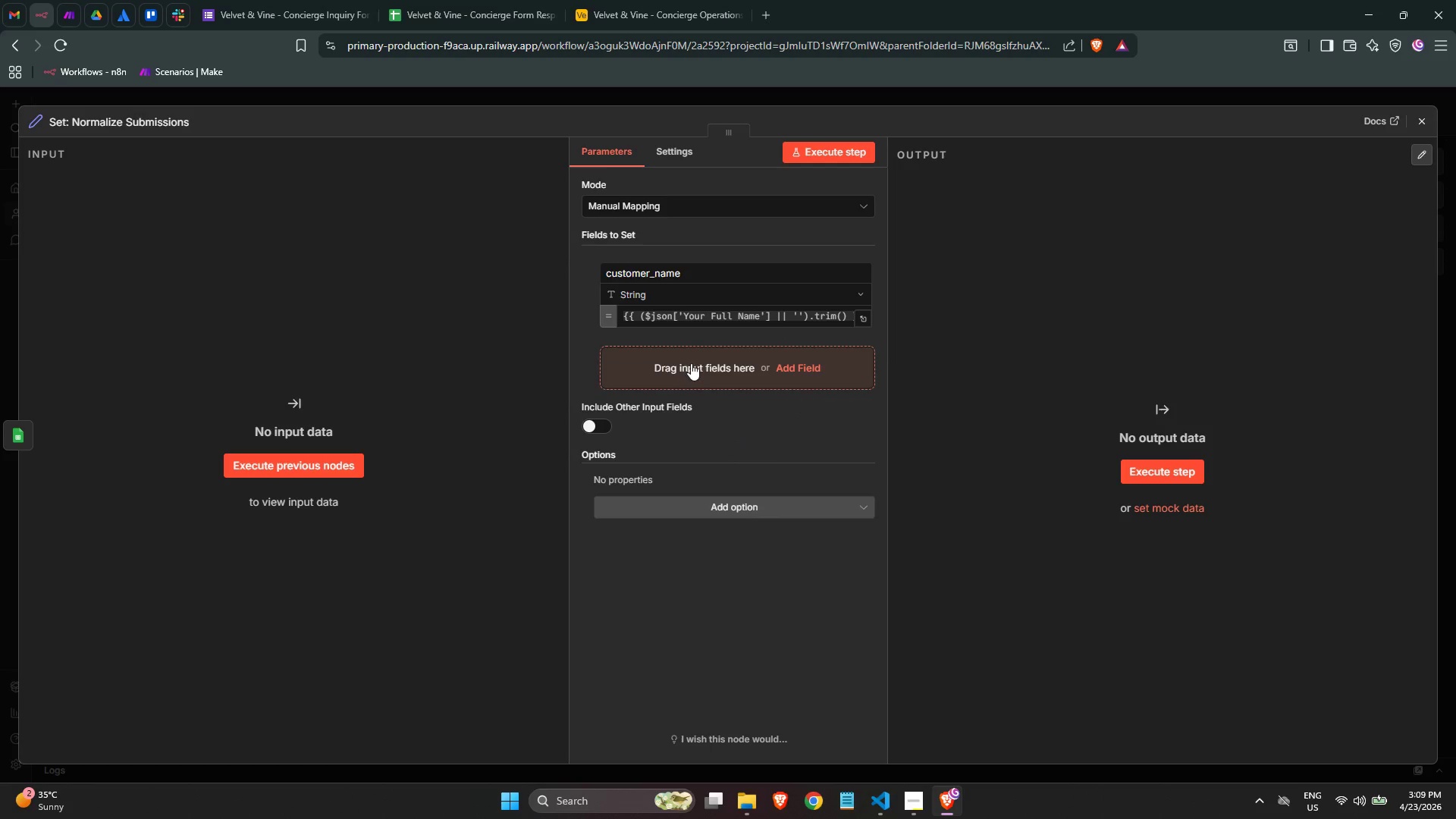 
left_click([692, 363])
 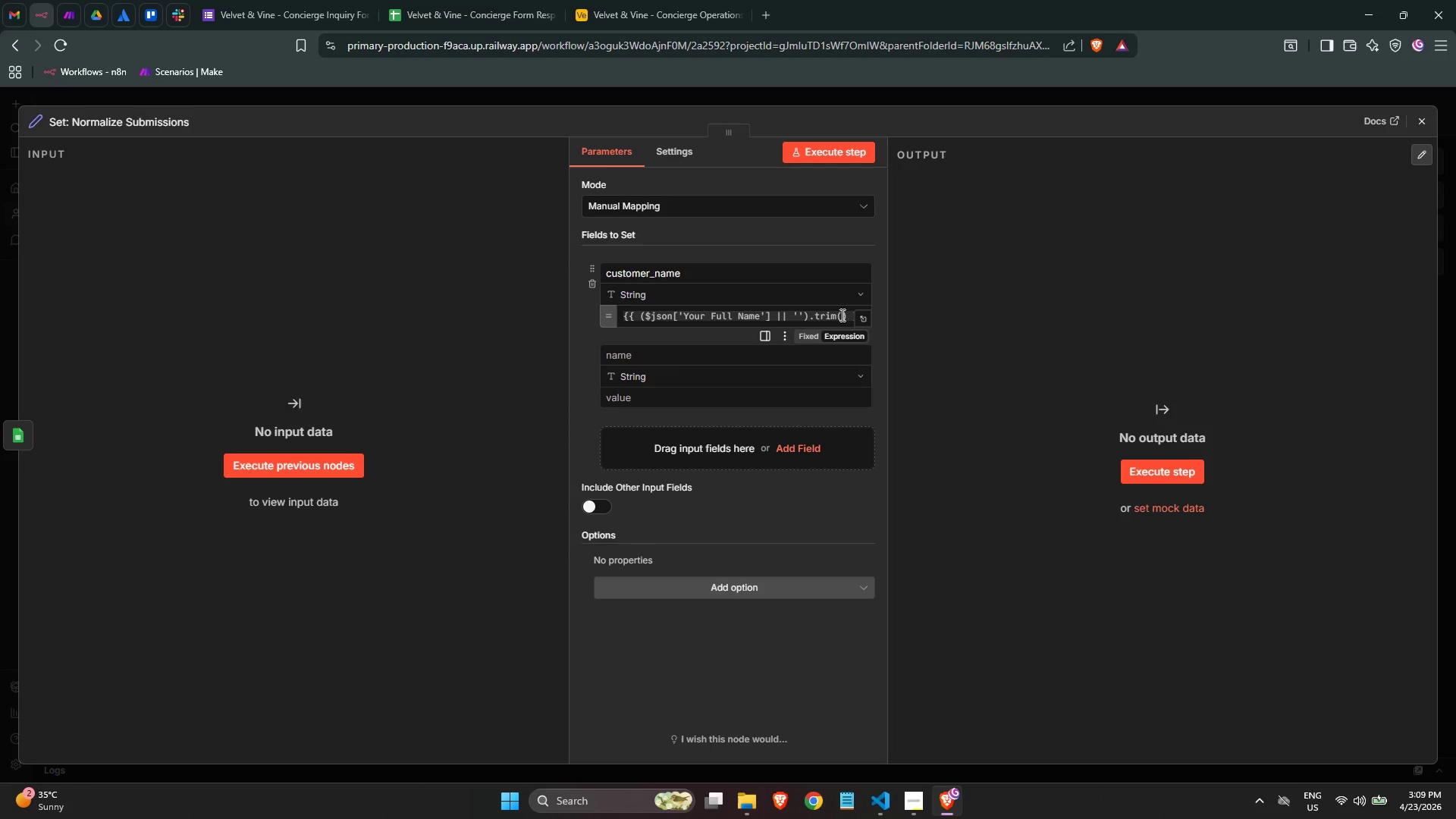 
scroll: coordinate [841, 315], scroll_direction: down, amount: 2.0
 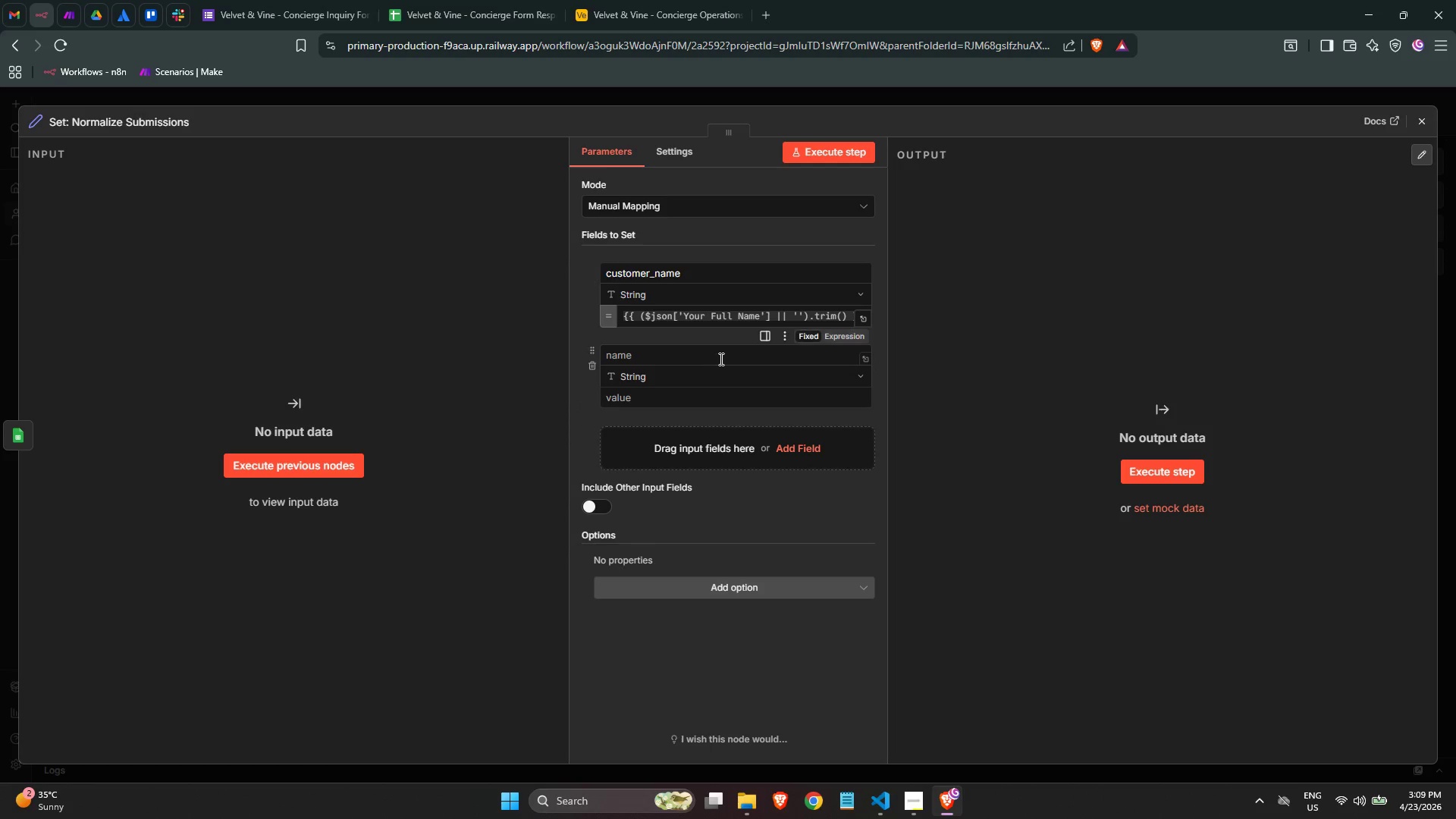 
left_click([695, 359])
 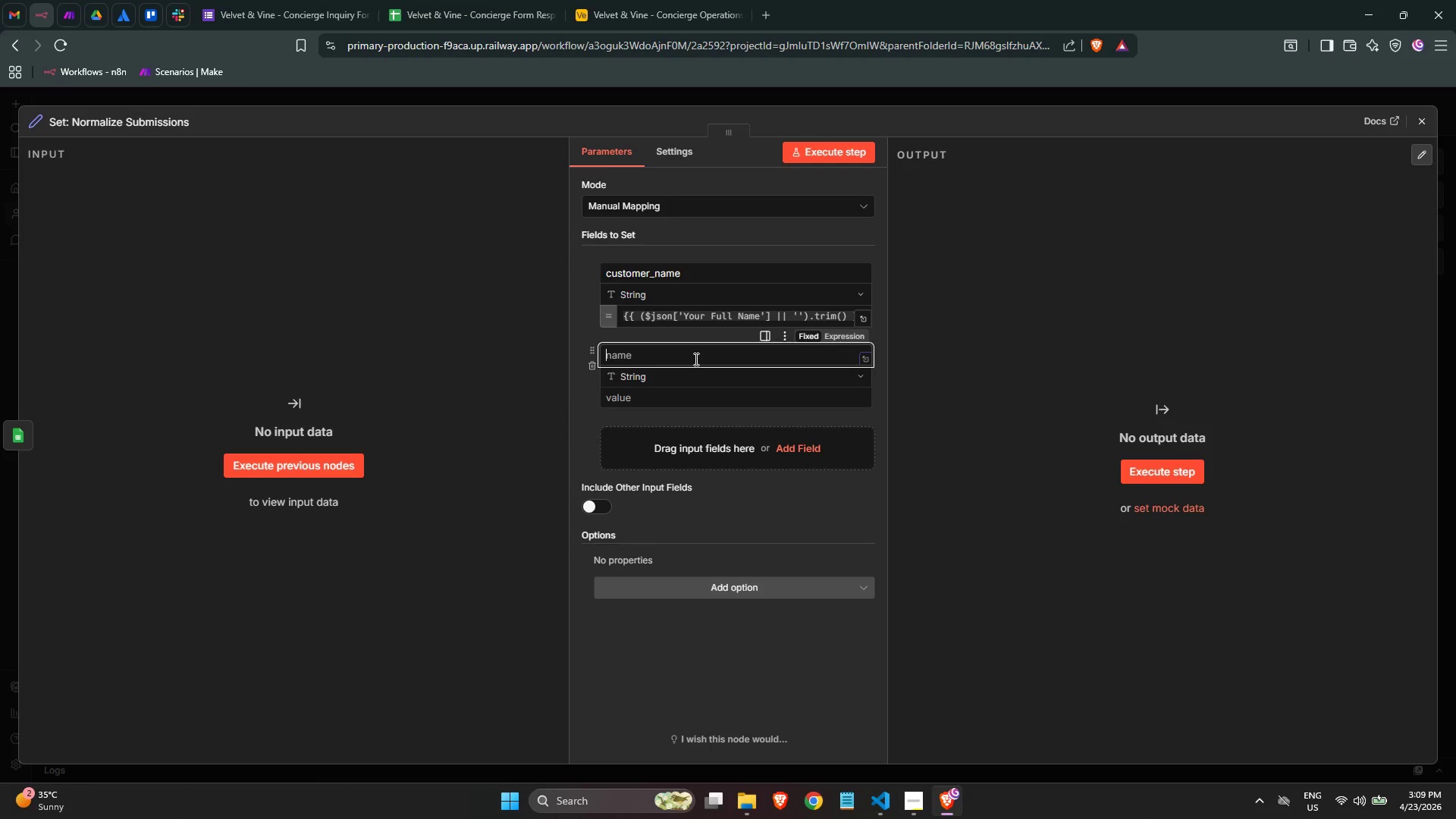 
type(customer_email)
 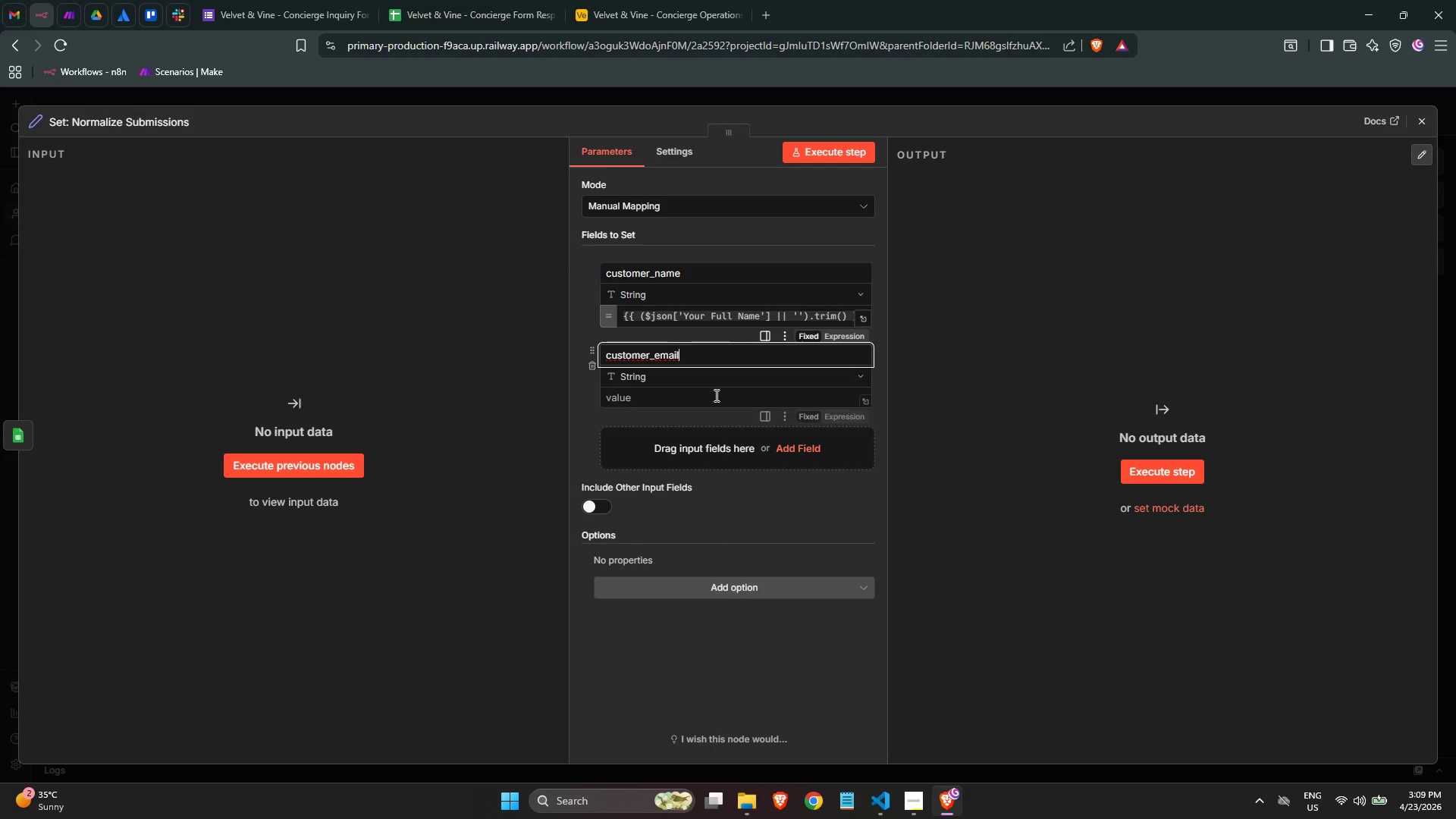 
left_click([722, 403])
 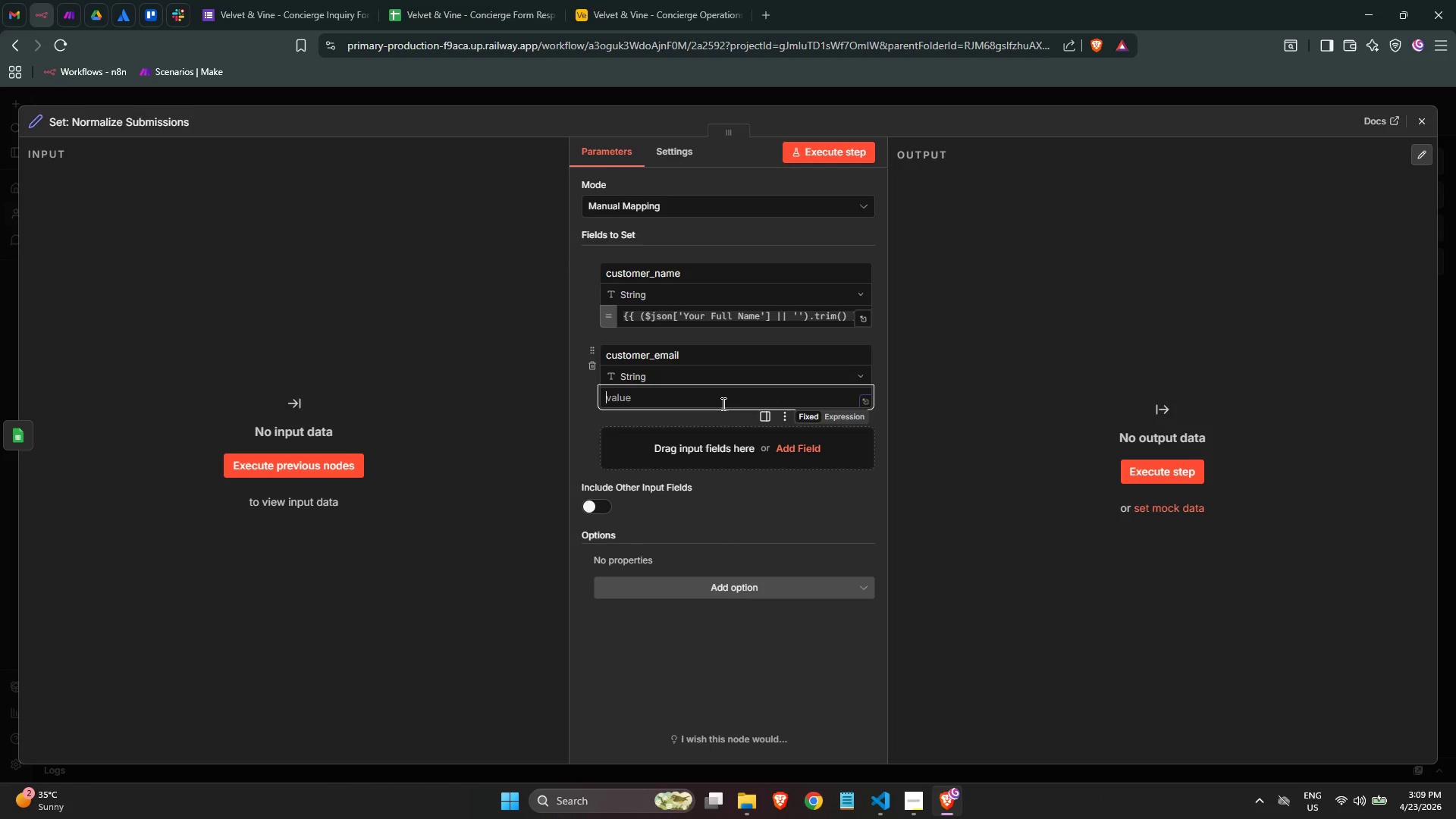 
wait(5.81)
 